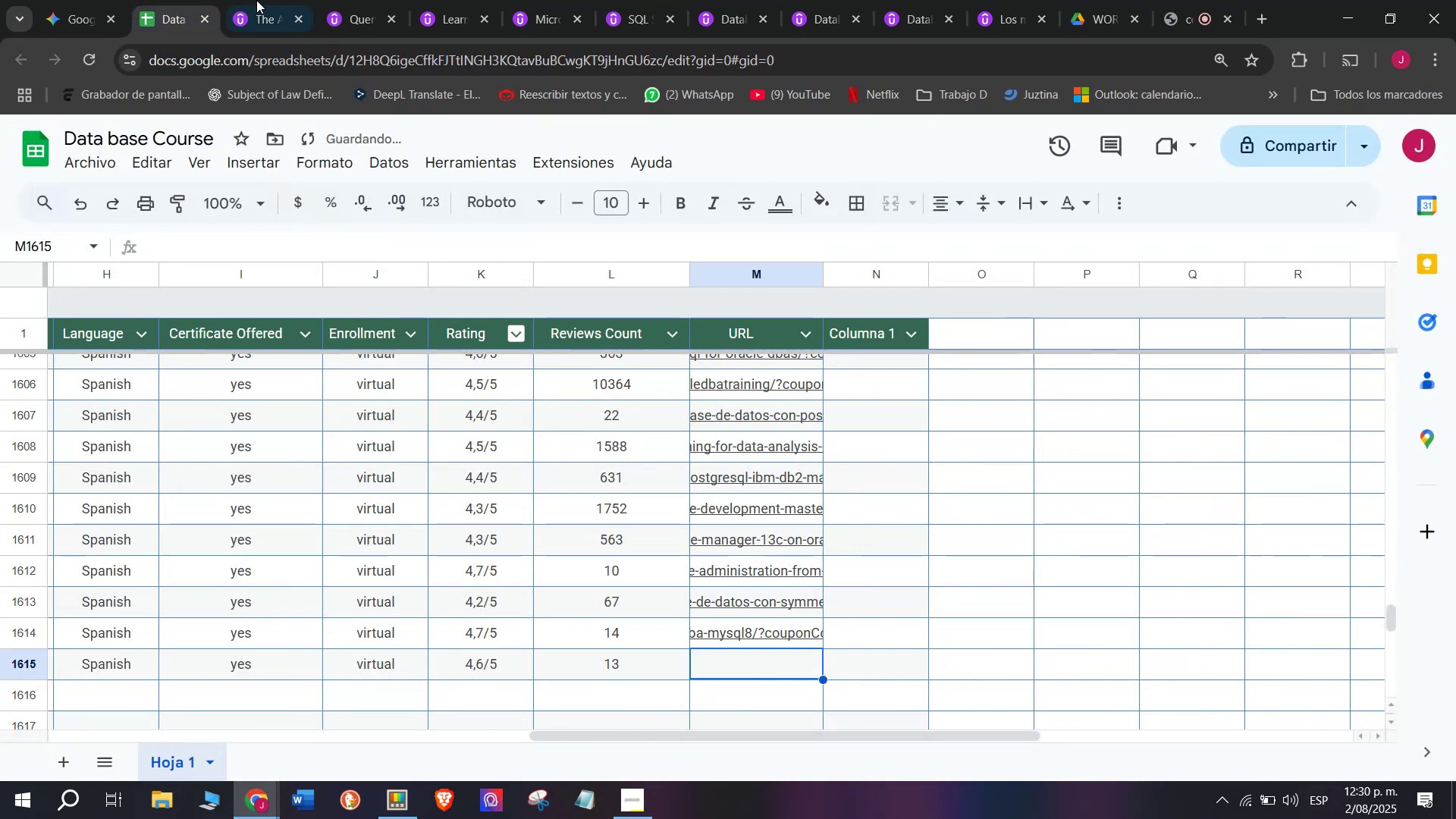 
left_click([275, 0])
 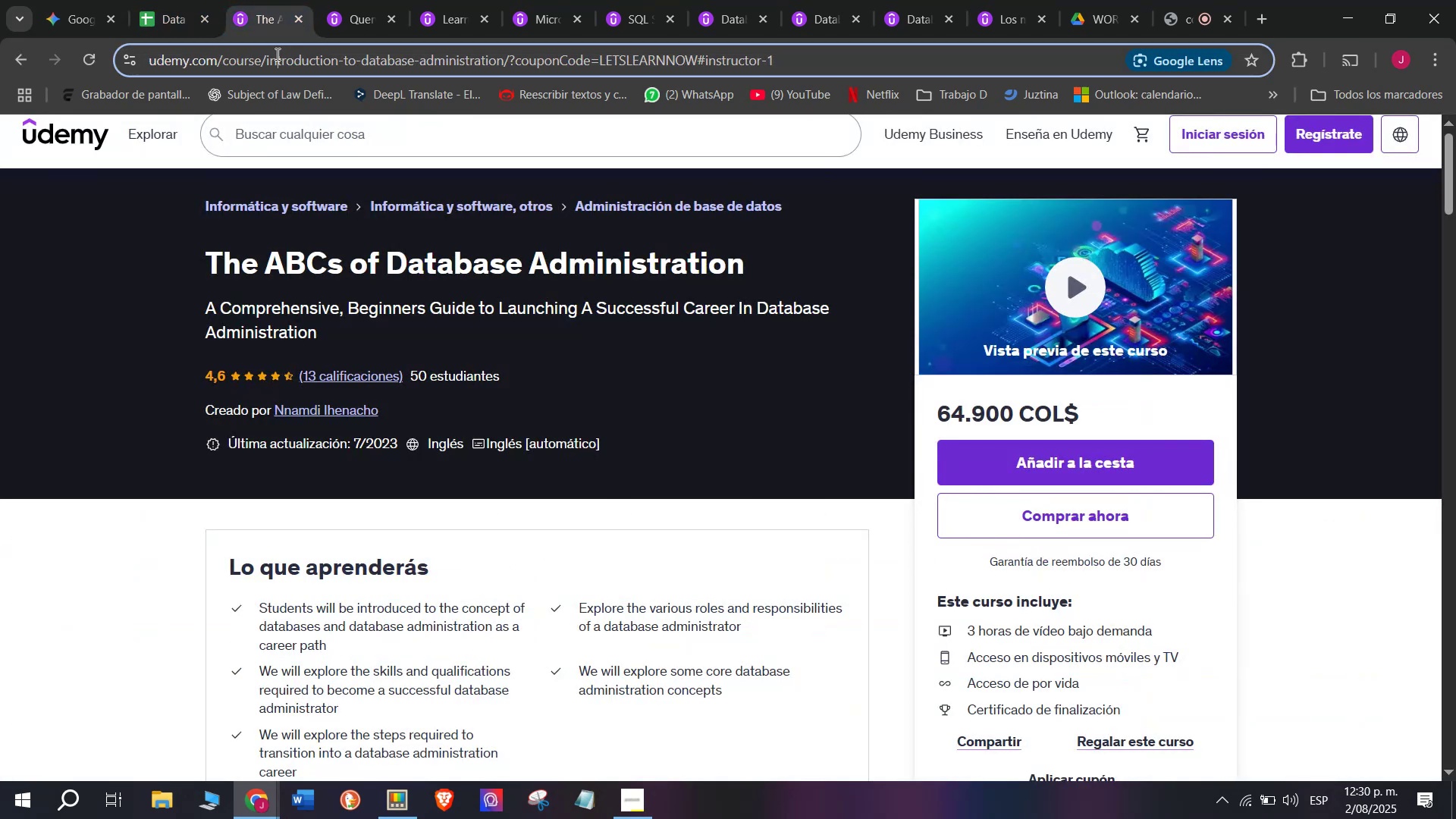 
double_click([276, 54])
 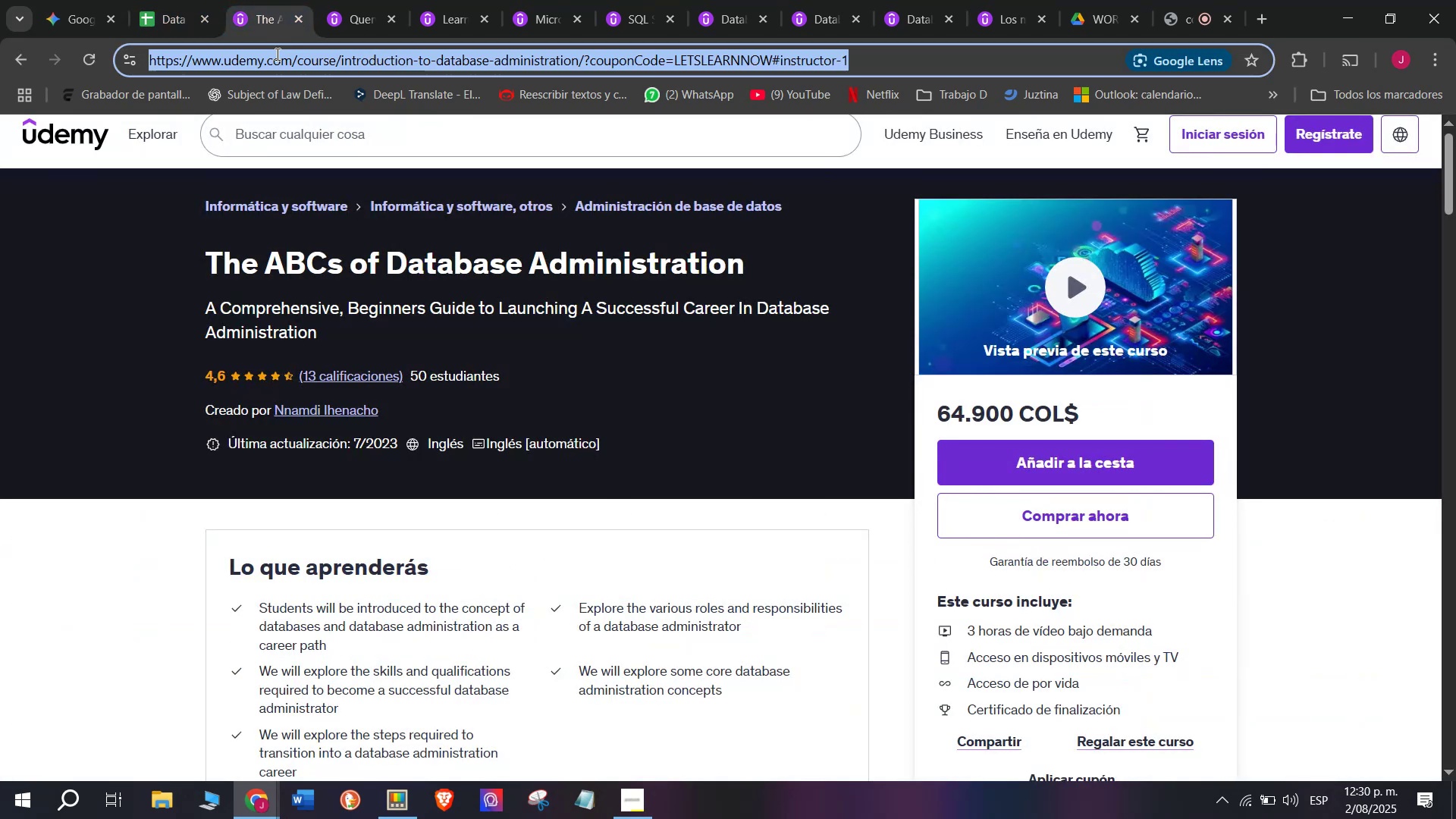 
triple_click([276, 54])
 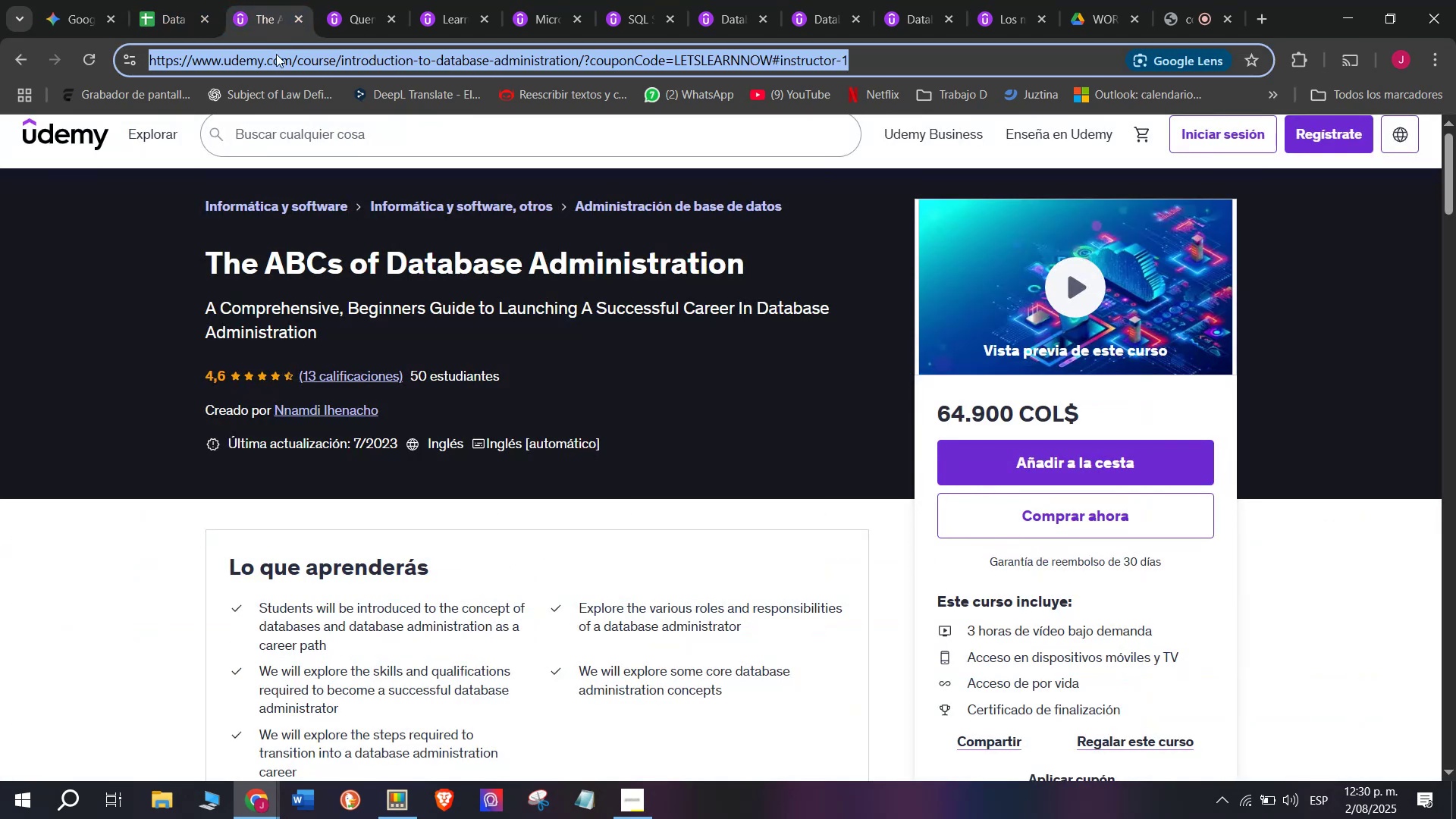 
key(Break)
 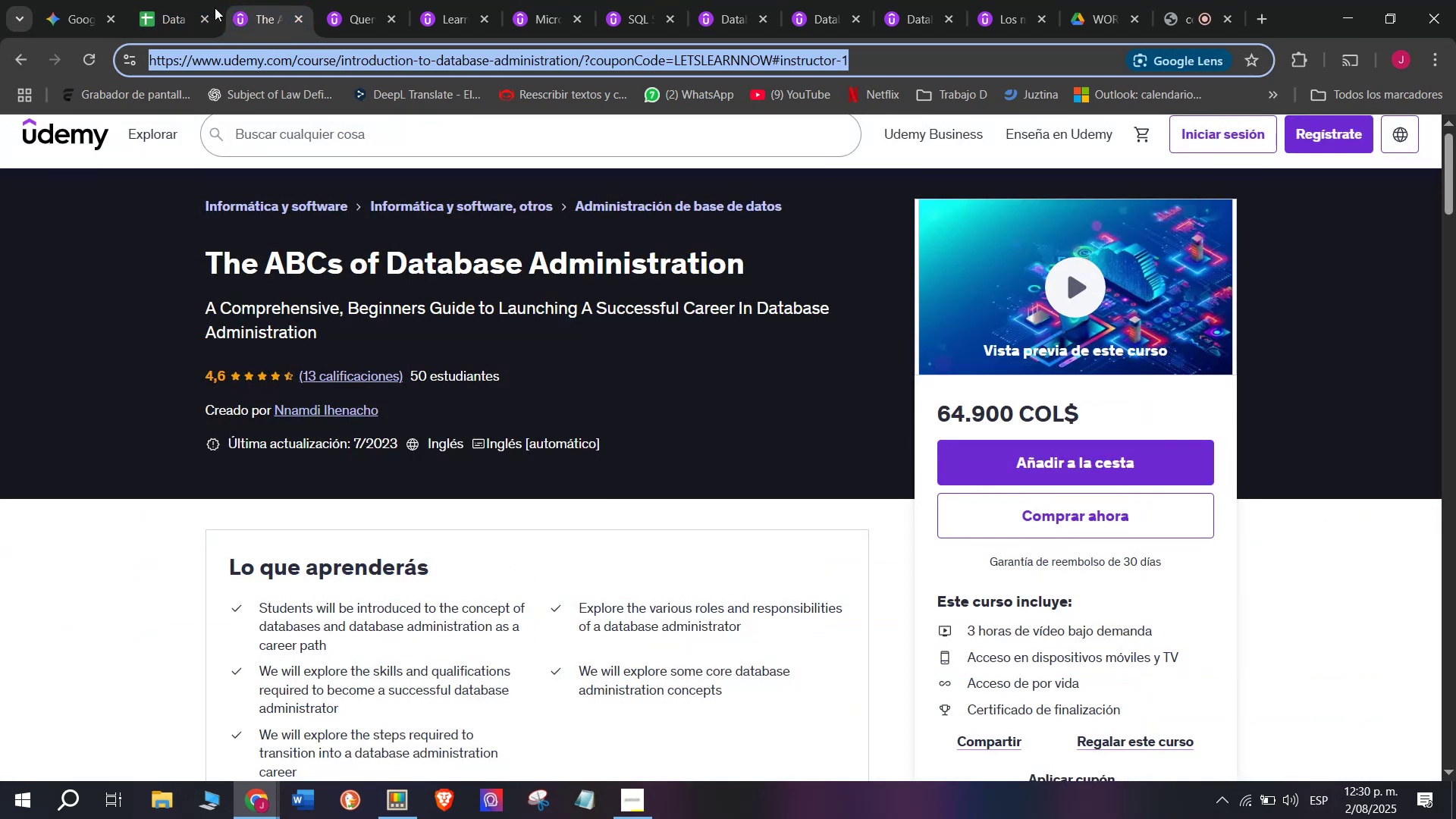 
key(Control+ControlLeft)
 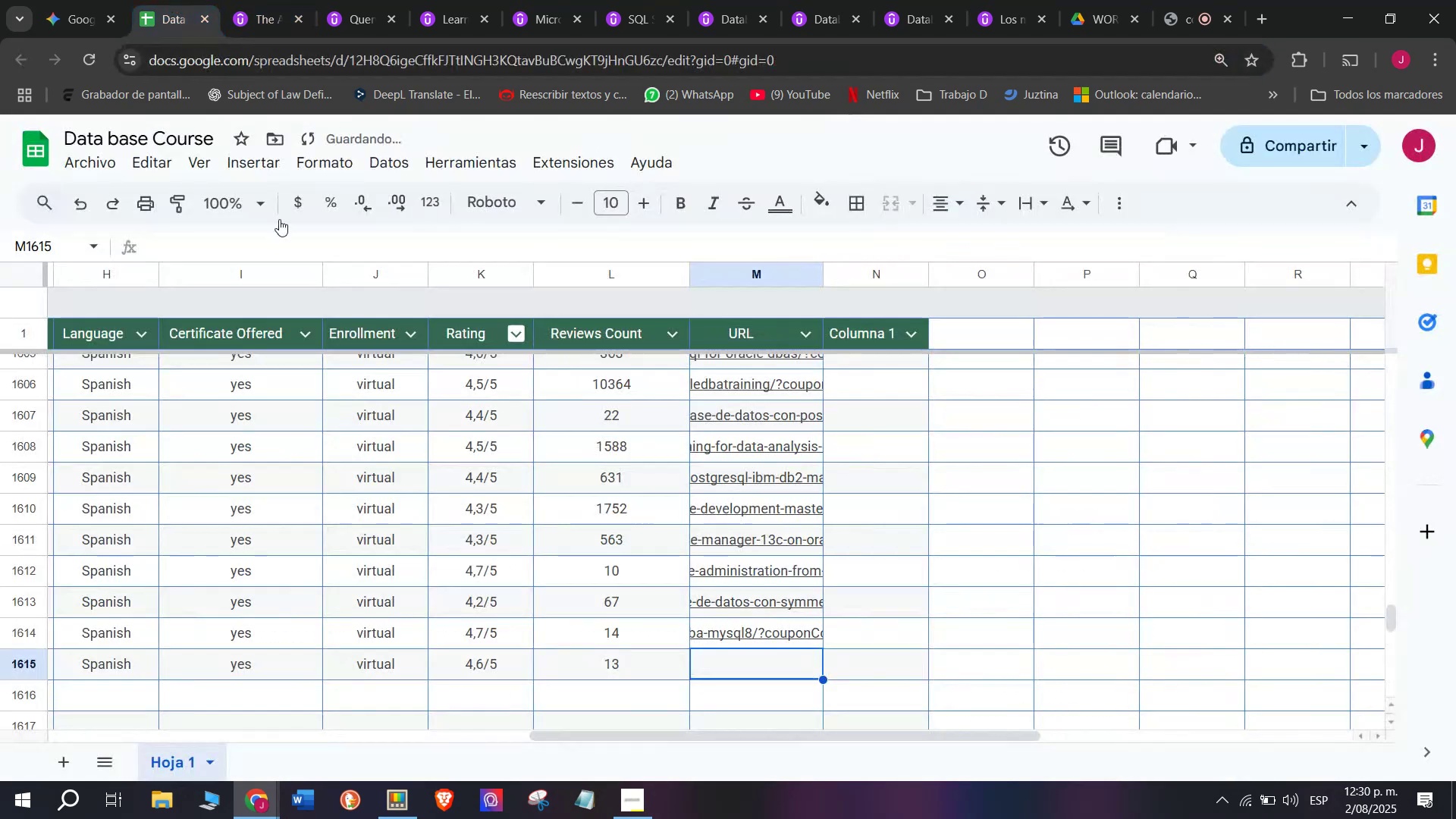 
key(Control+C)
 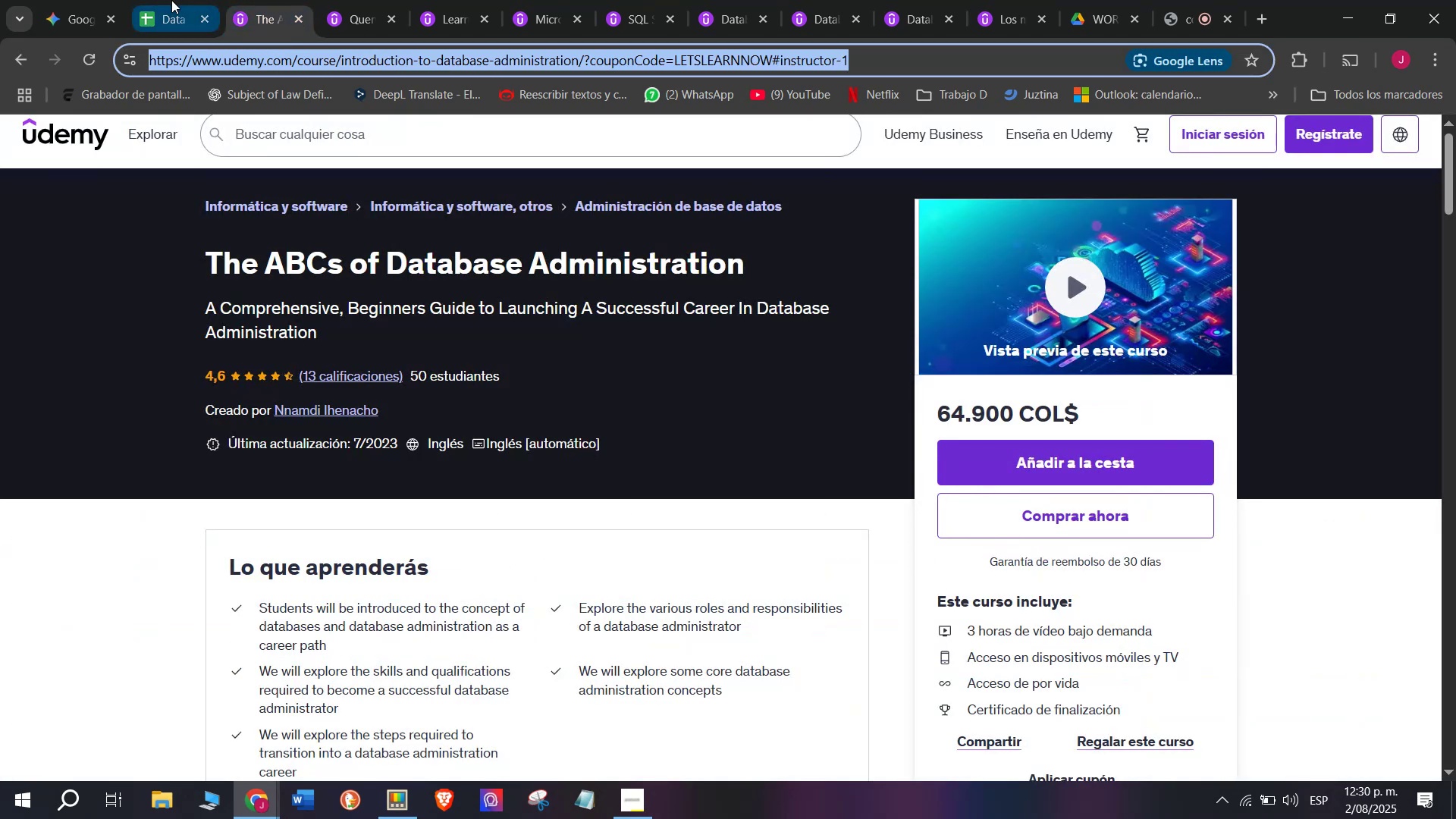 
triple_click([171, 0])
 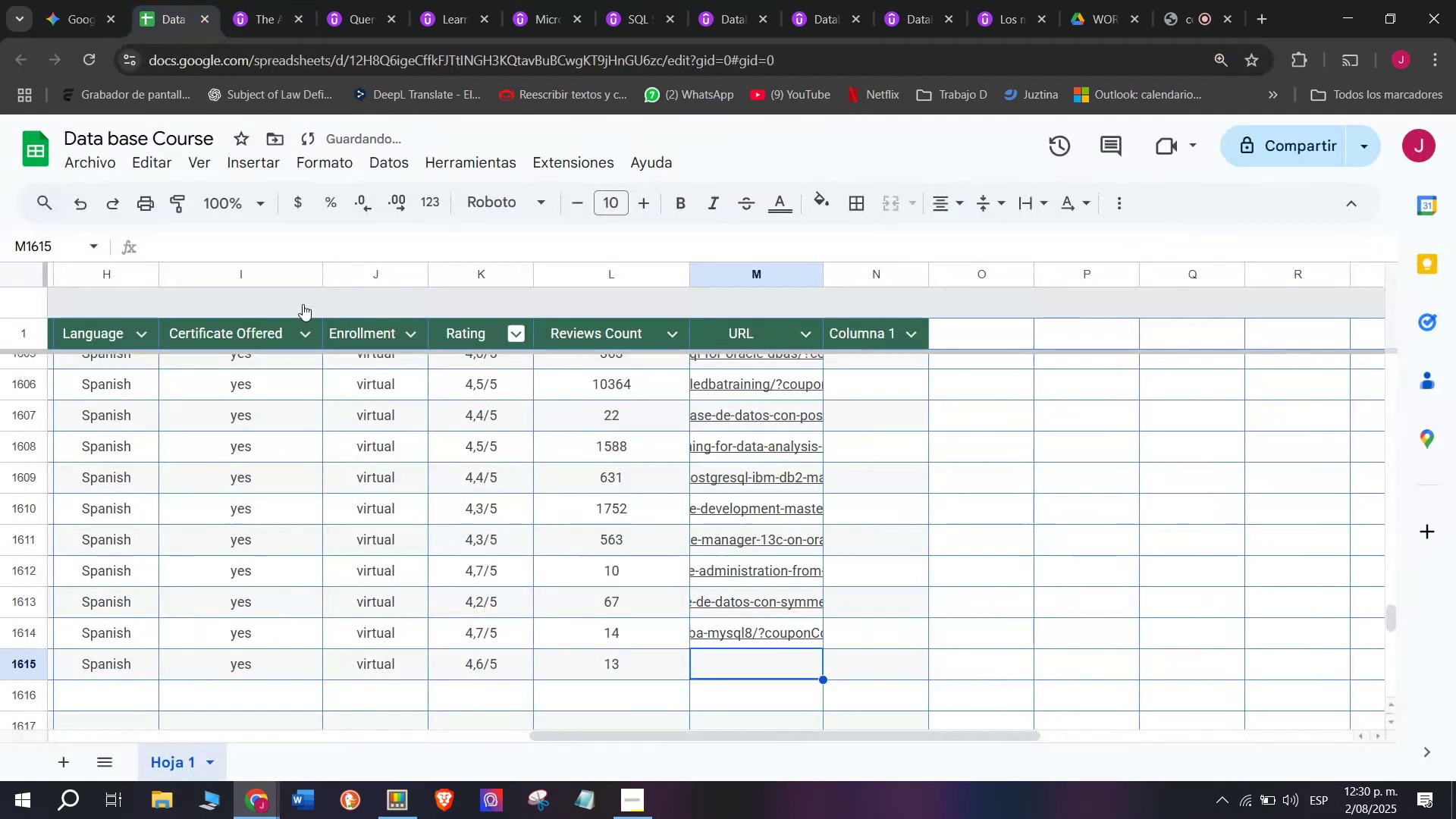 
key(Control+ControlLeft)
 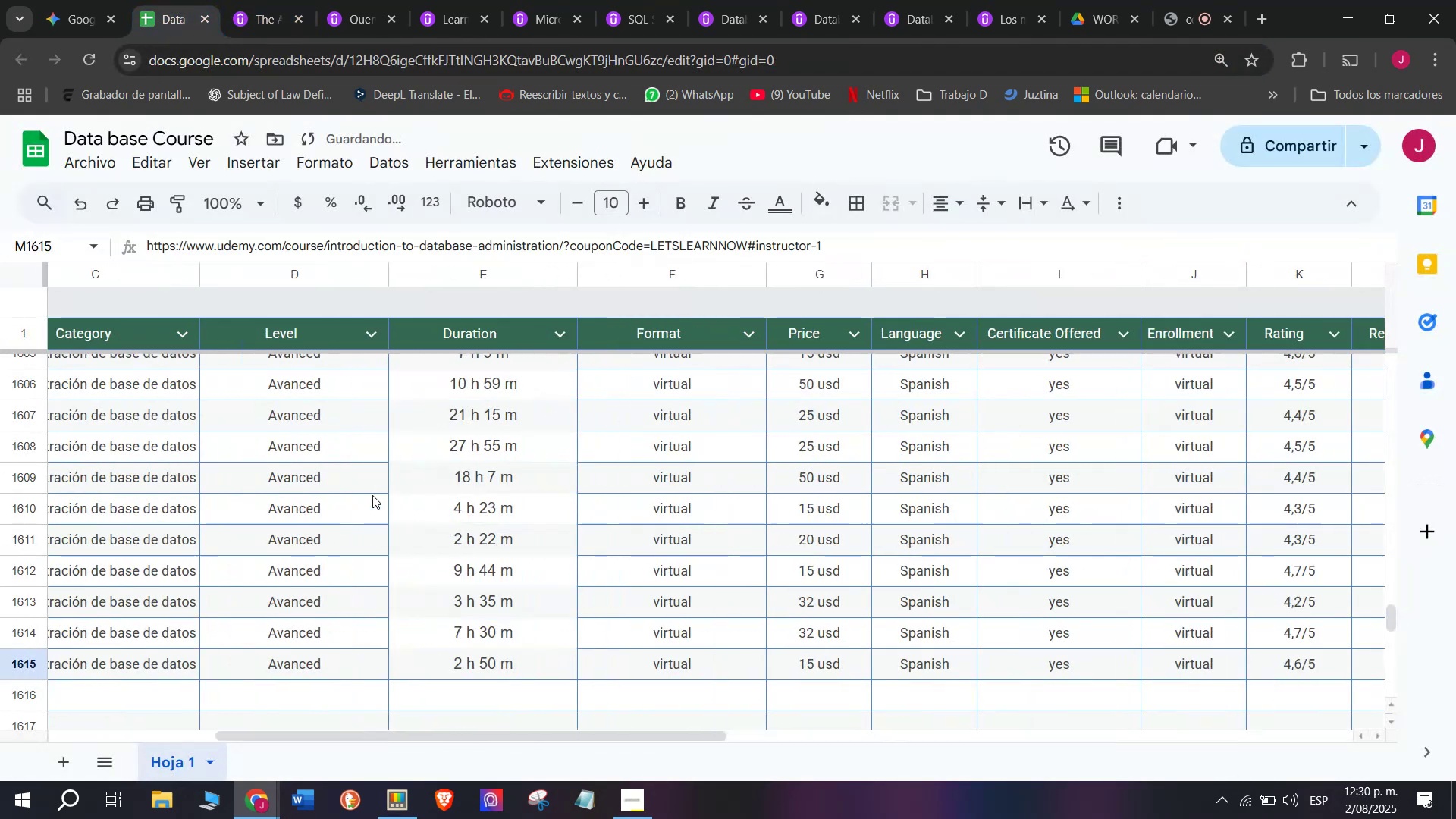 
key(Z)
 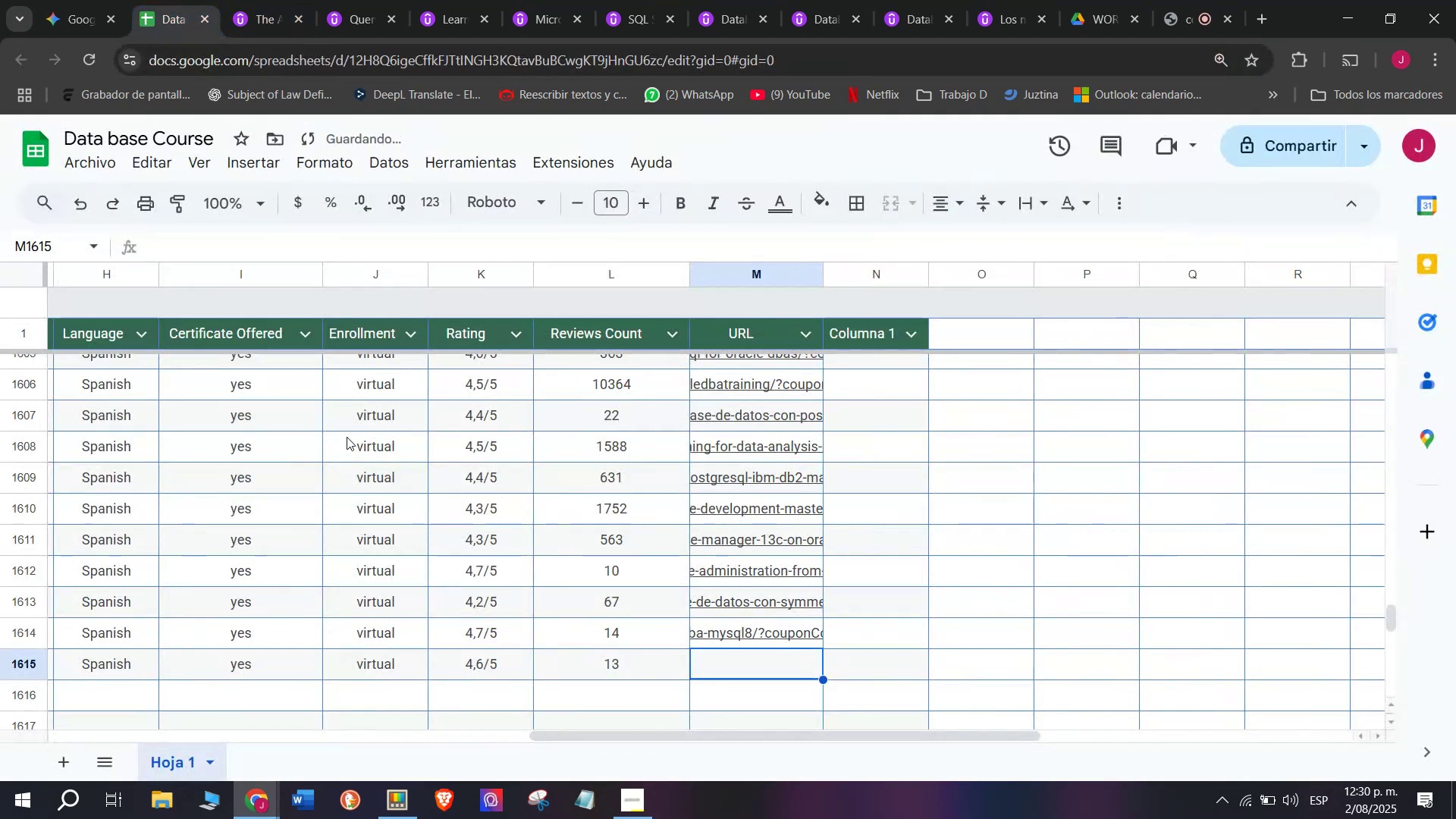 
key(Control+V)
 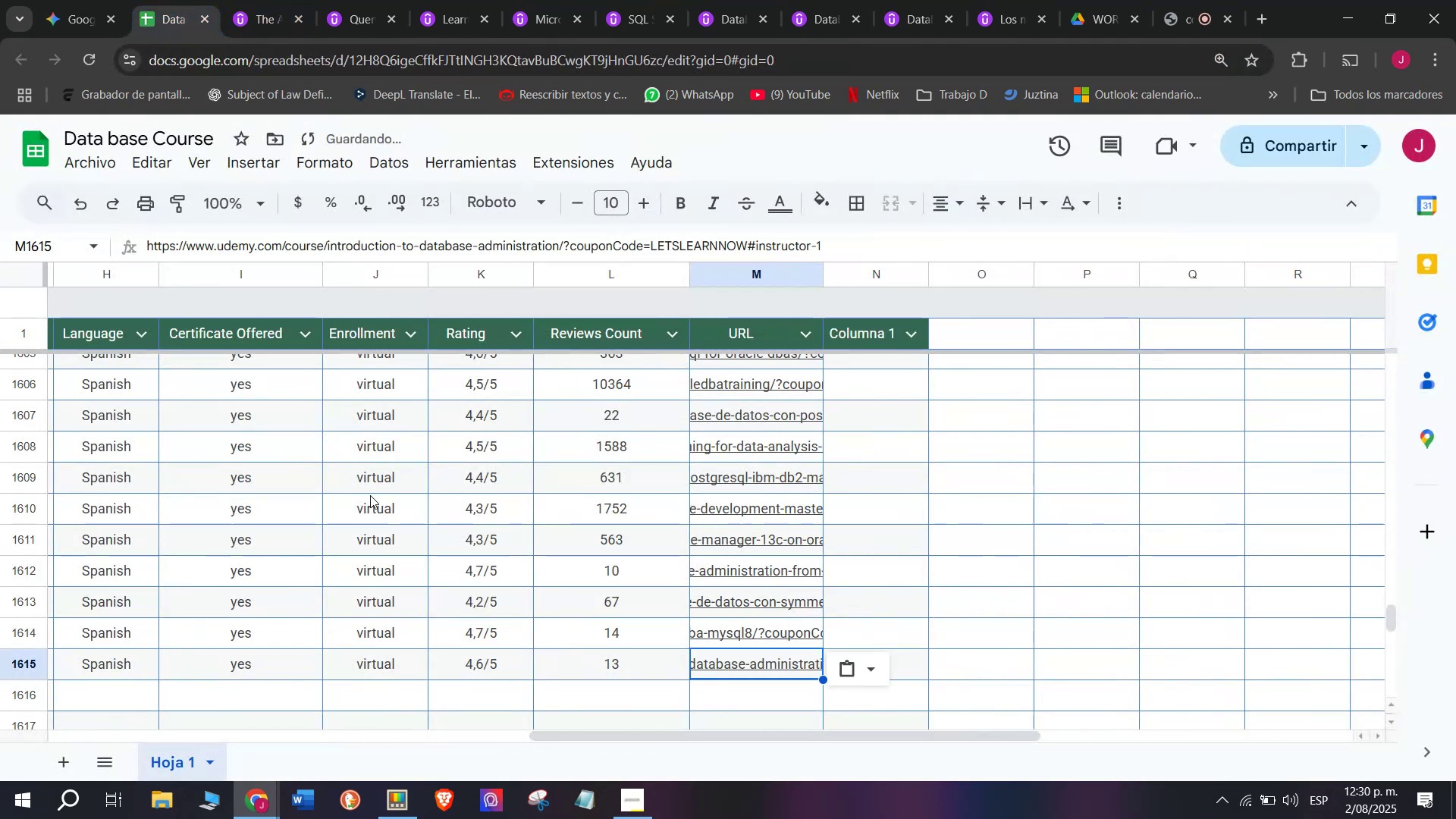 
scroll: coordinate [170, 647], scroll_direction: up, amount: 3.0
 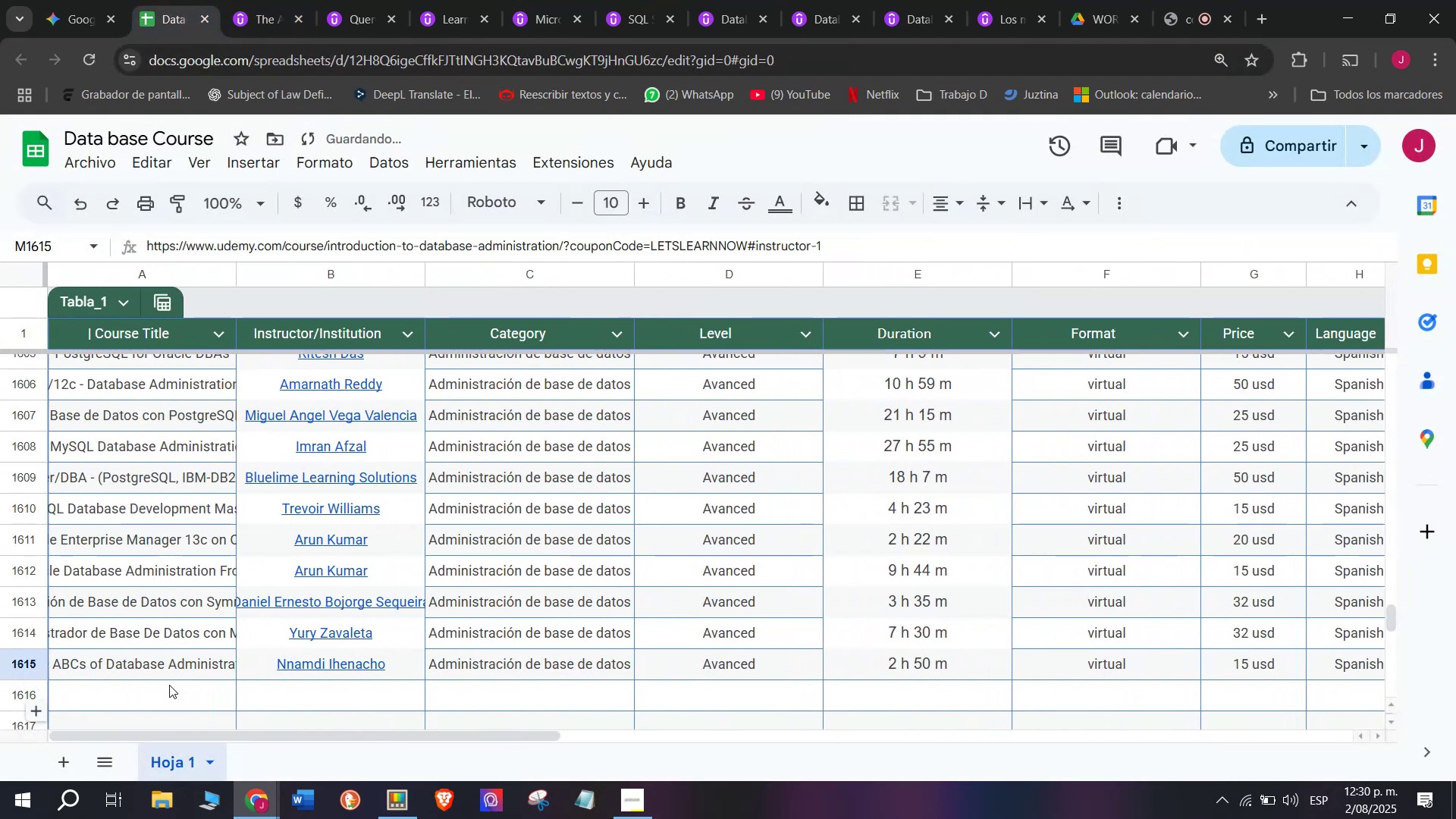 
left_click([169, 685])
 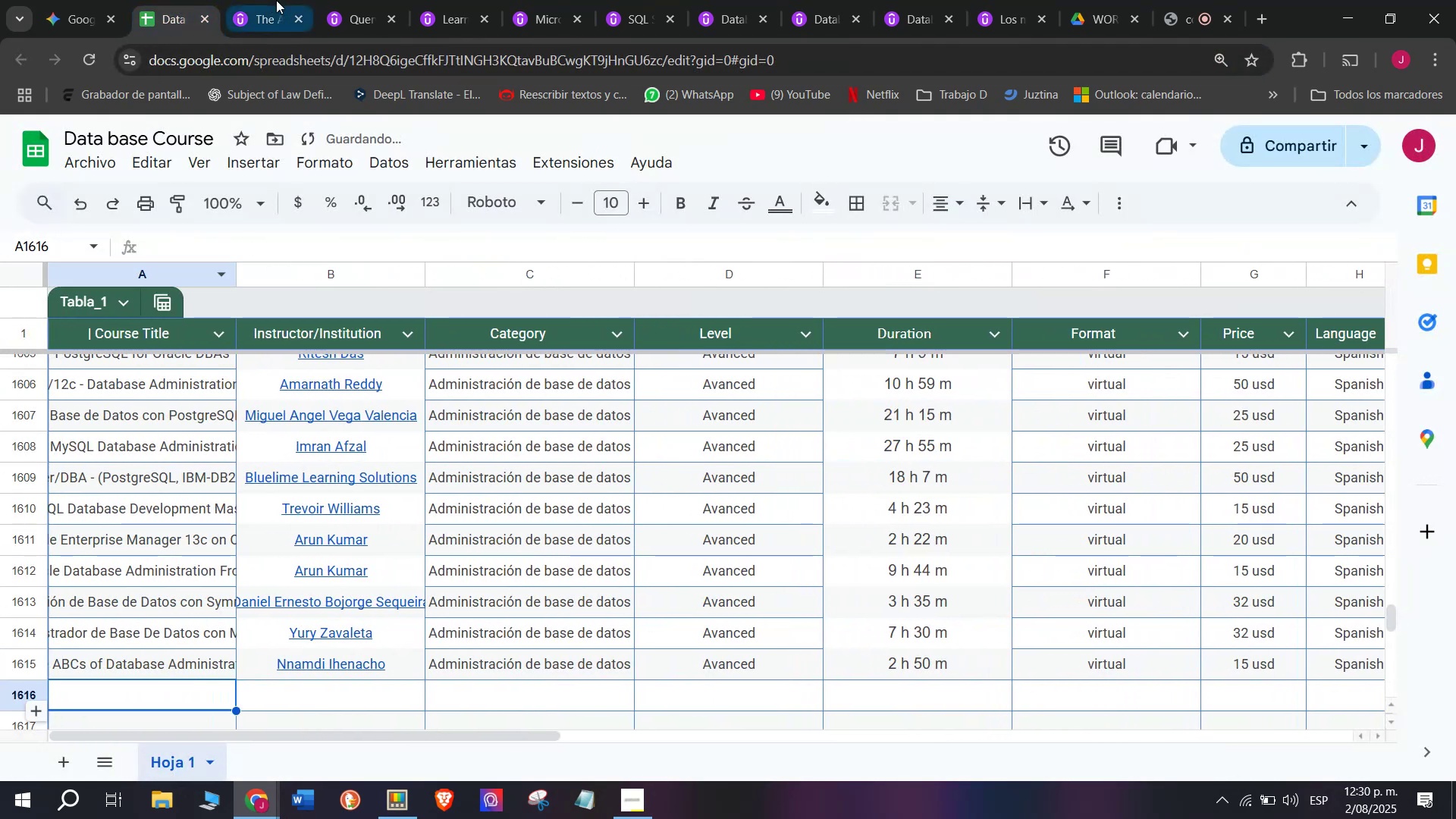 
left_click([276, 0])
 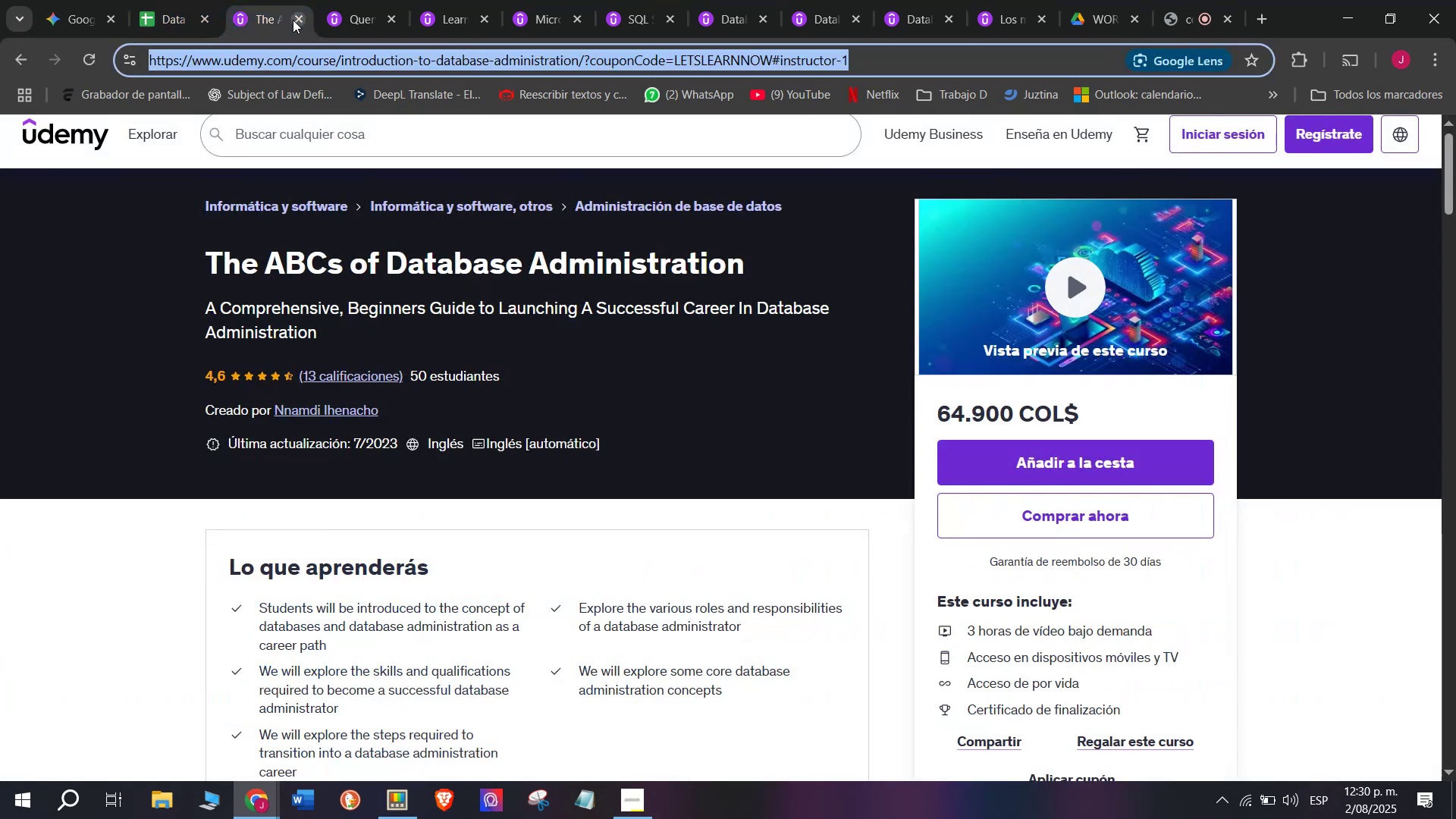 
left_click([294, 20])
 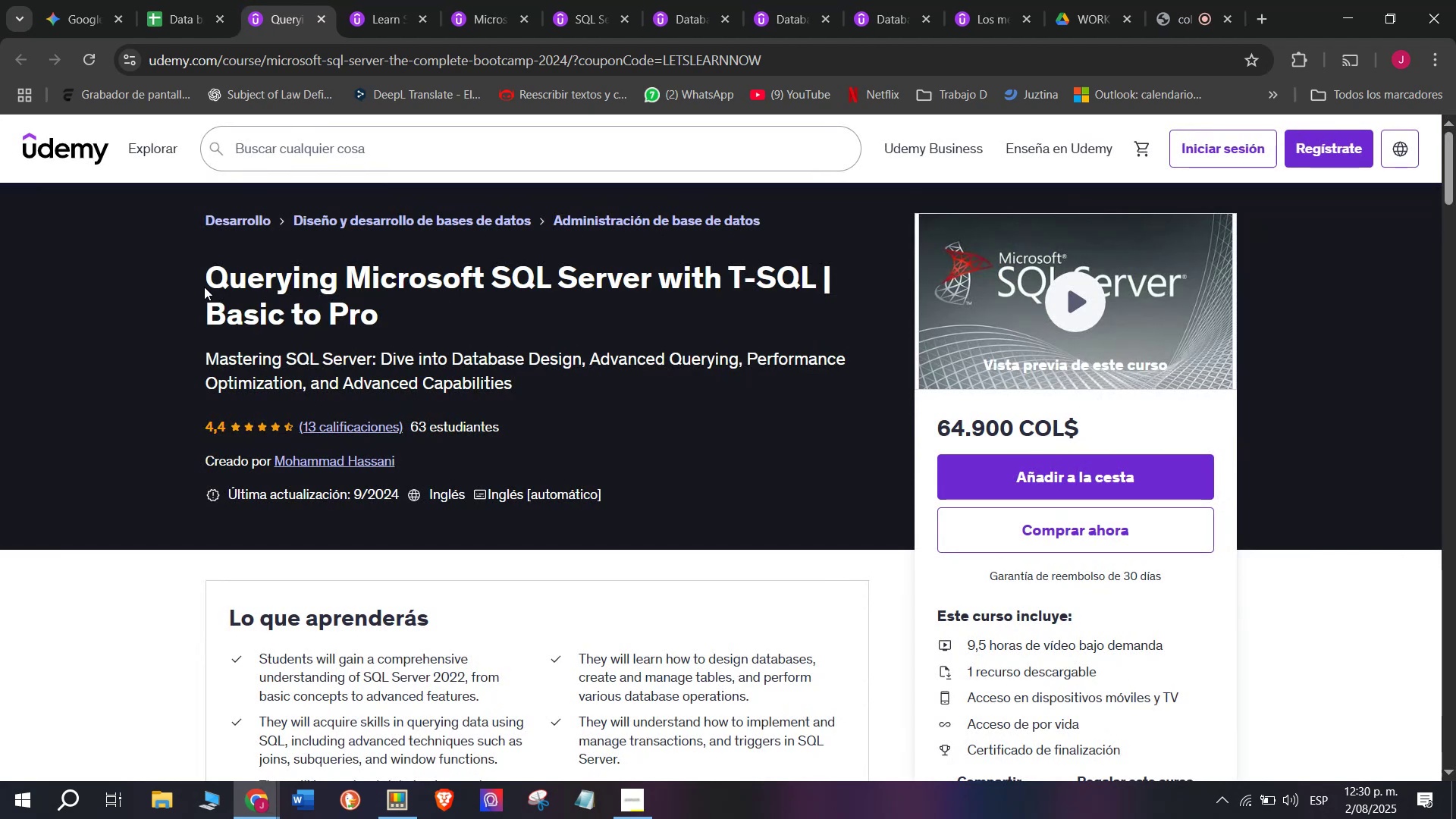 
left_click_drag(start_coordinate=[208, 278], to_coordinate=[403, 312])
 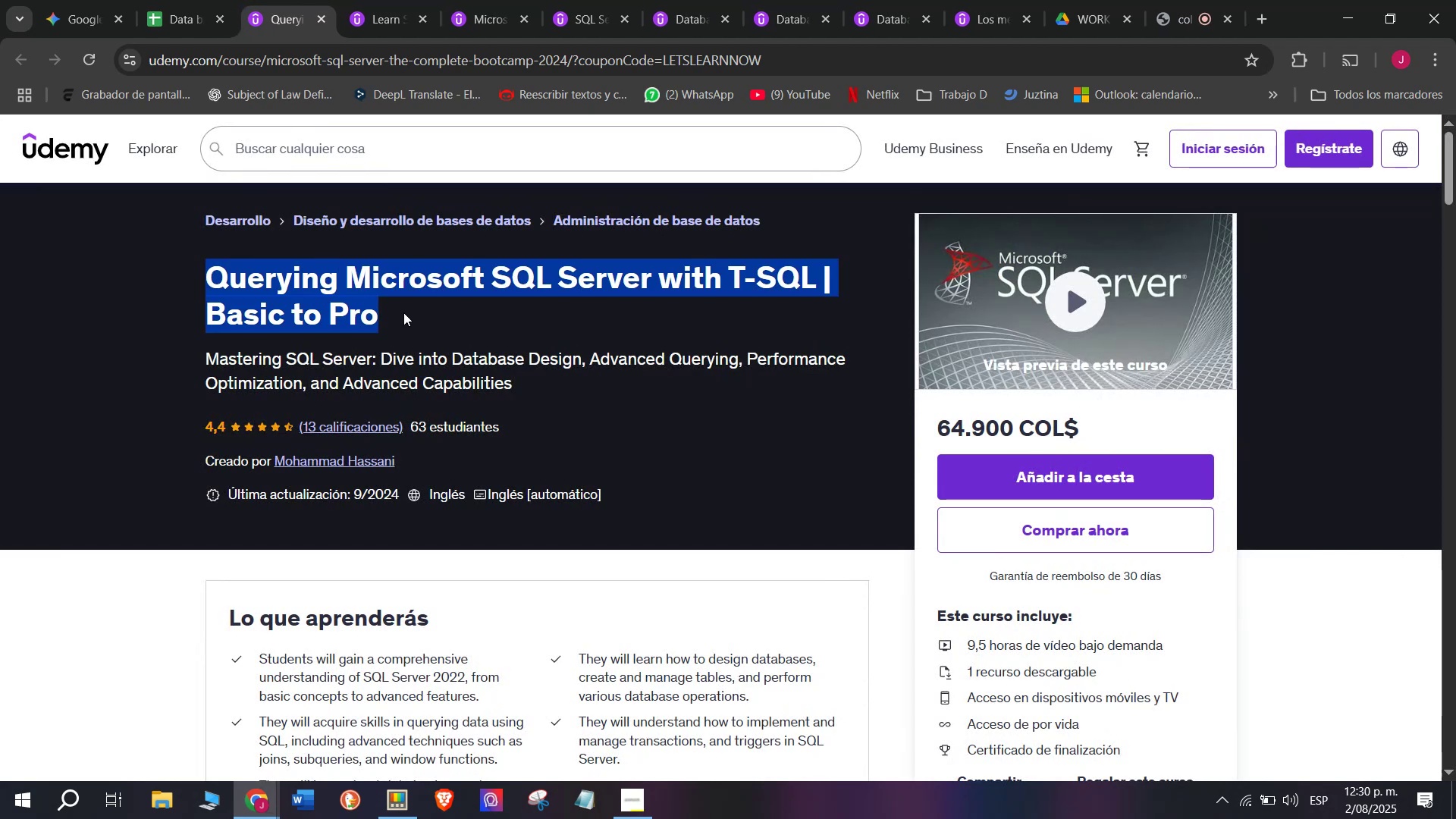 
key(Break)
 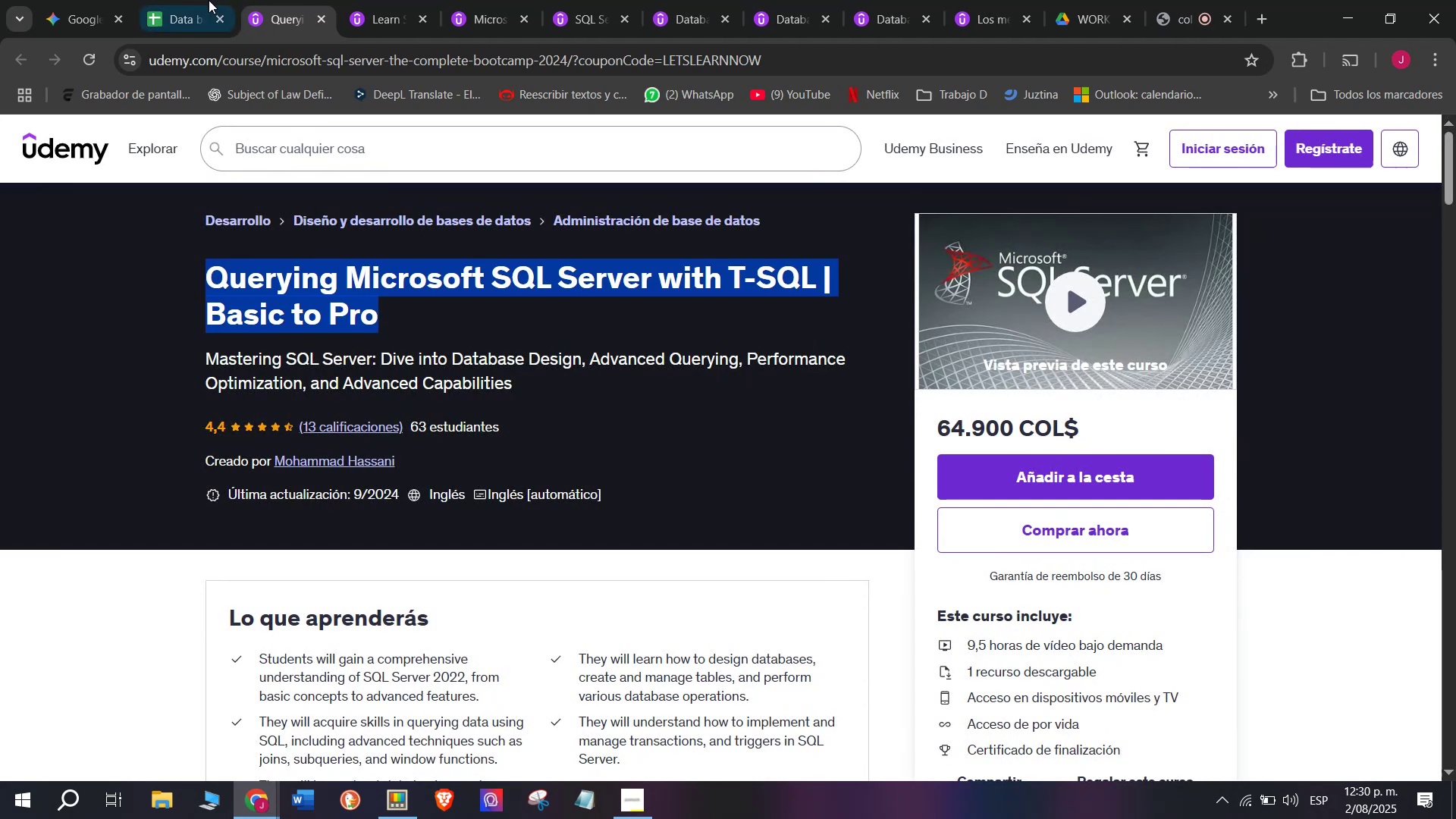 
key(Control+ControlLeft)
 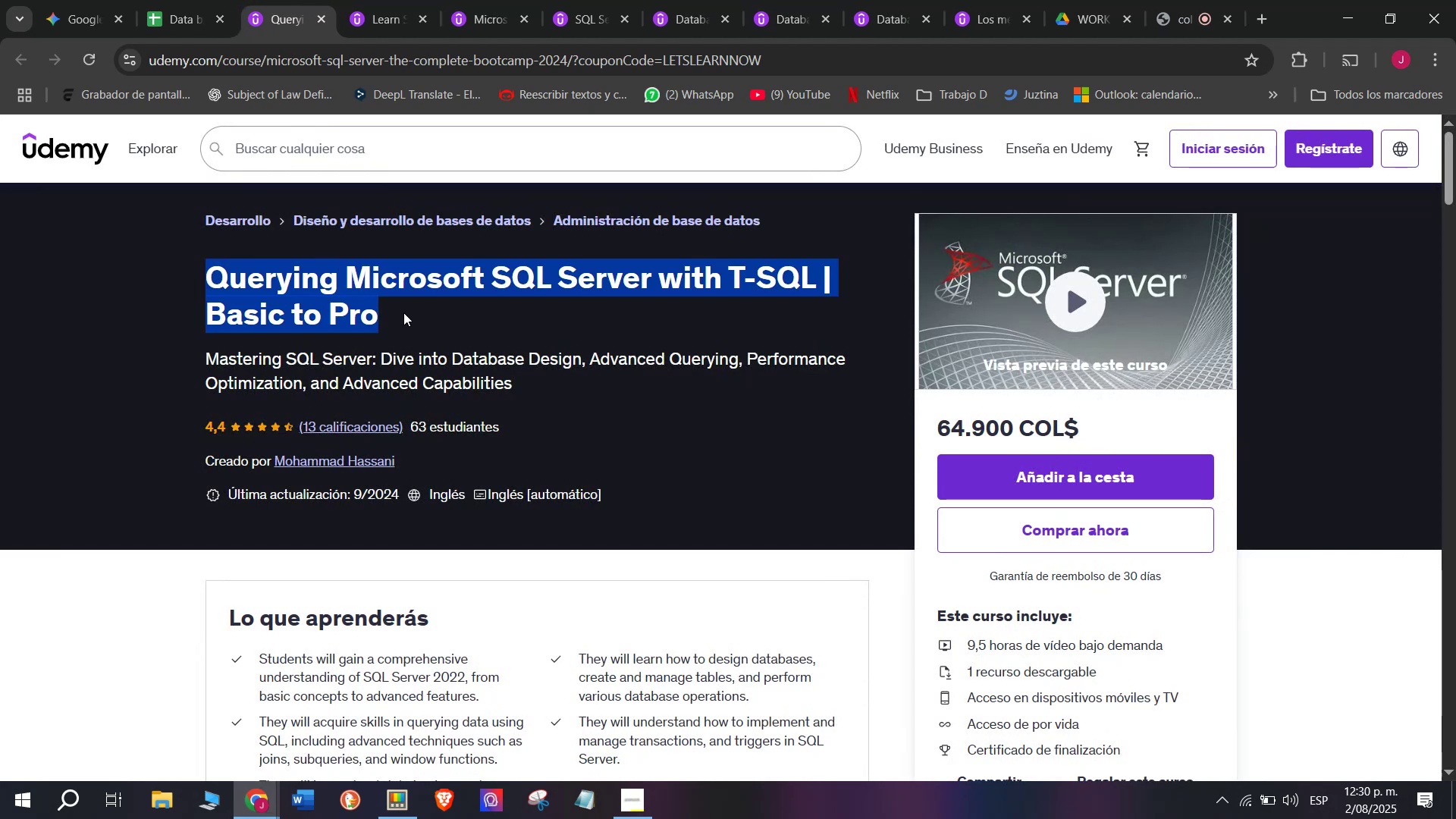 
key(Control+C)
 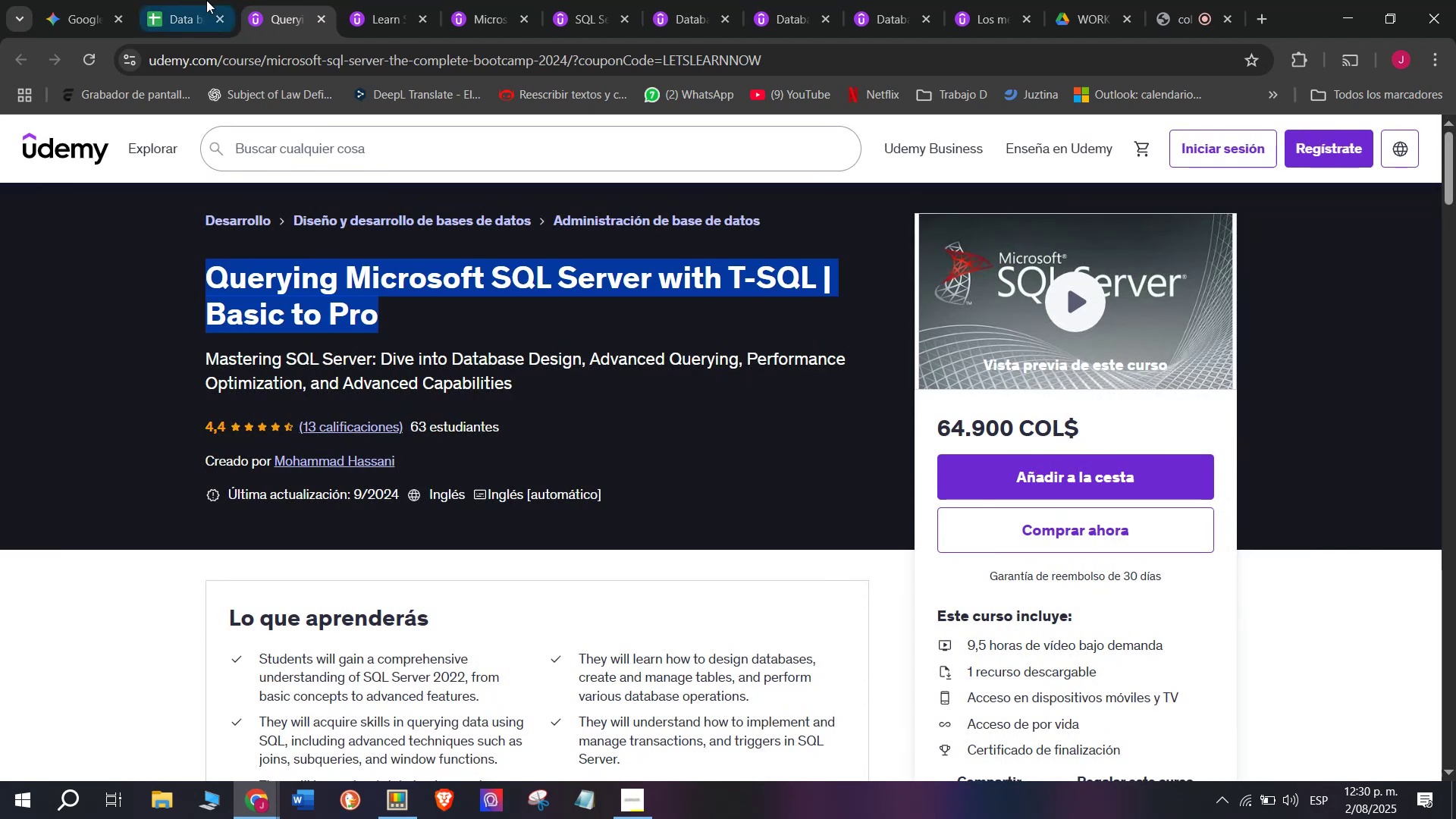 
left_click([206, 0])
 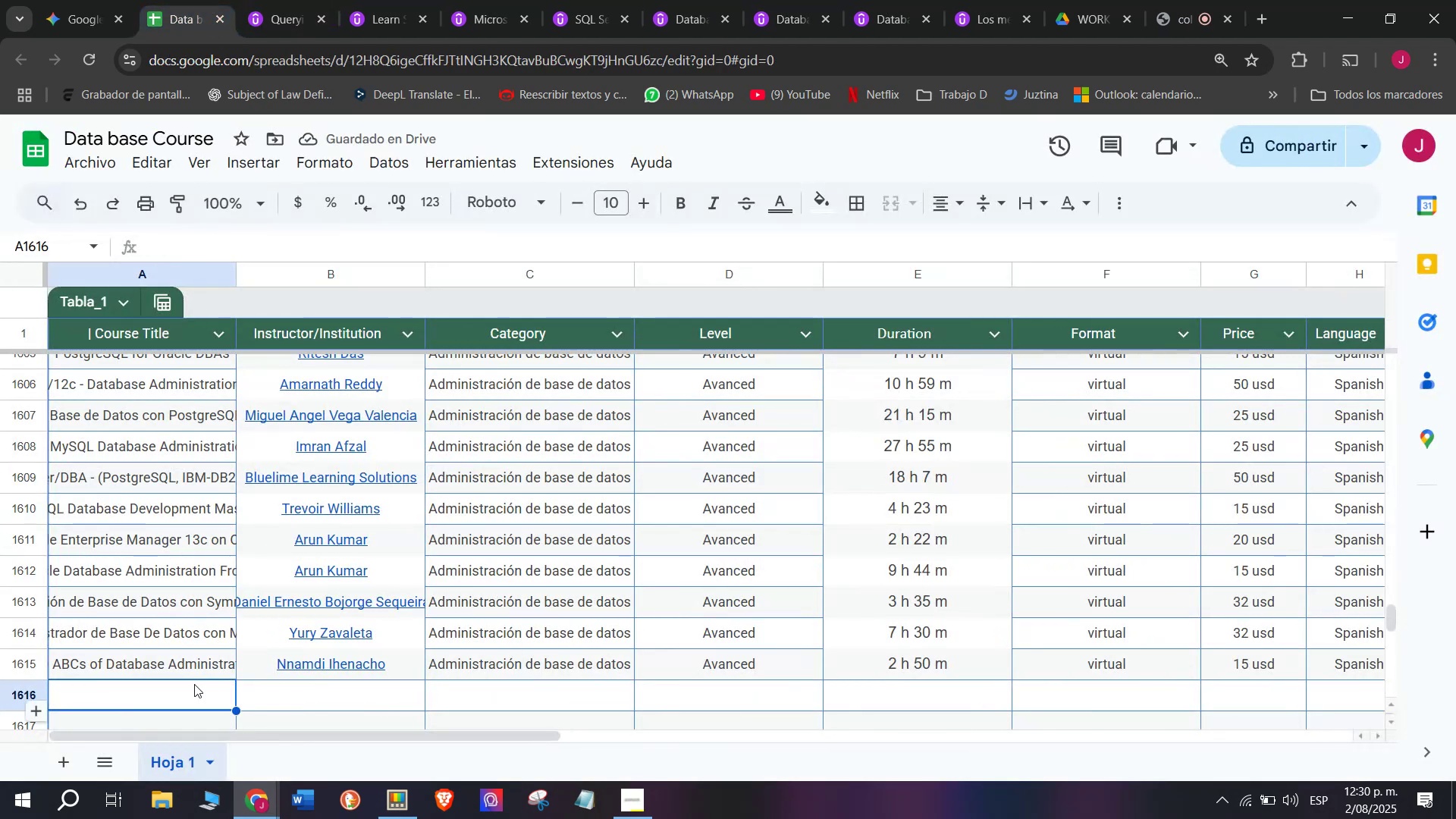 
left_click([196, 692])
 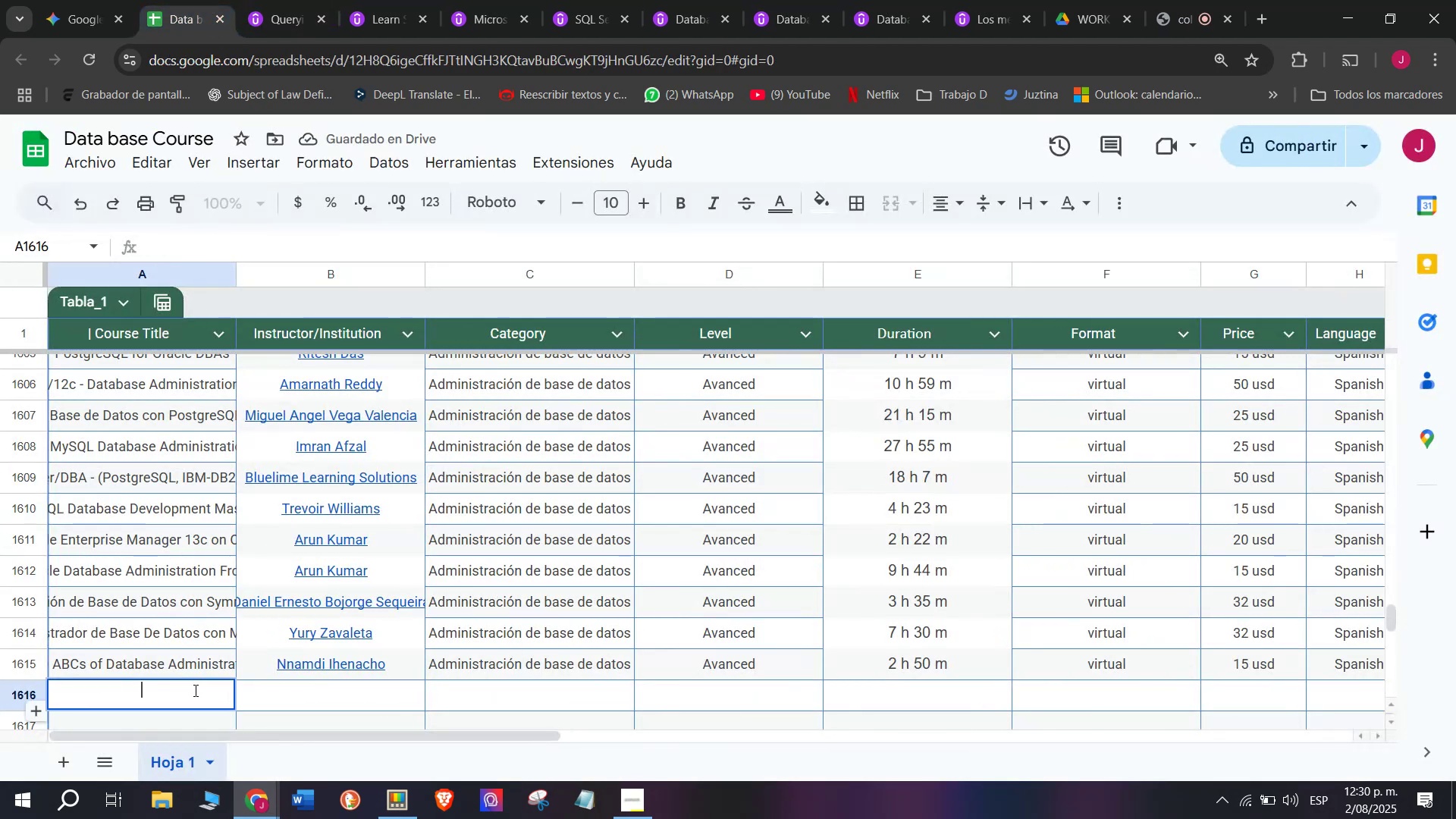 
key(Control+ControlLeft)
 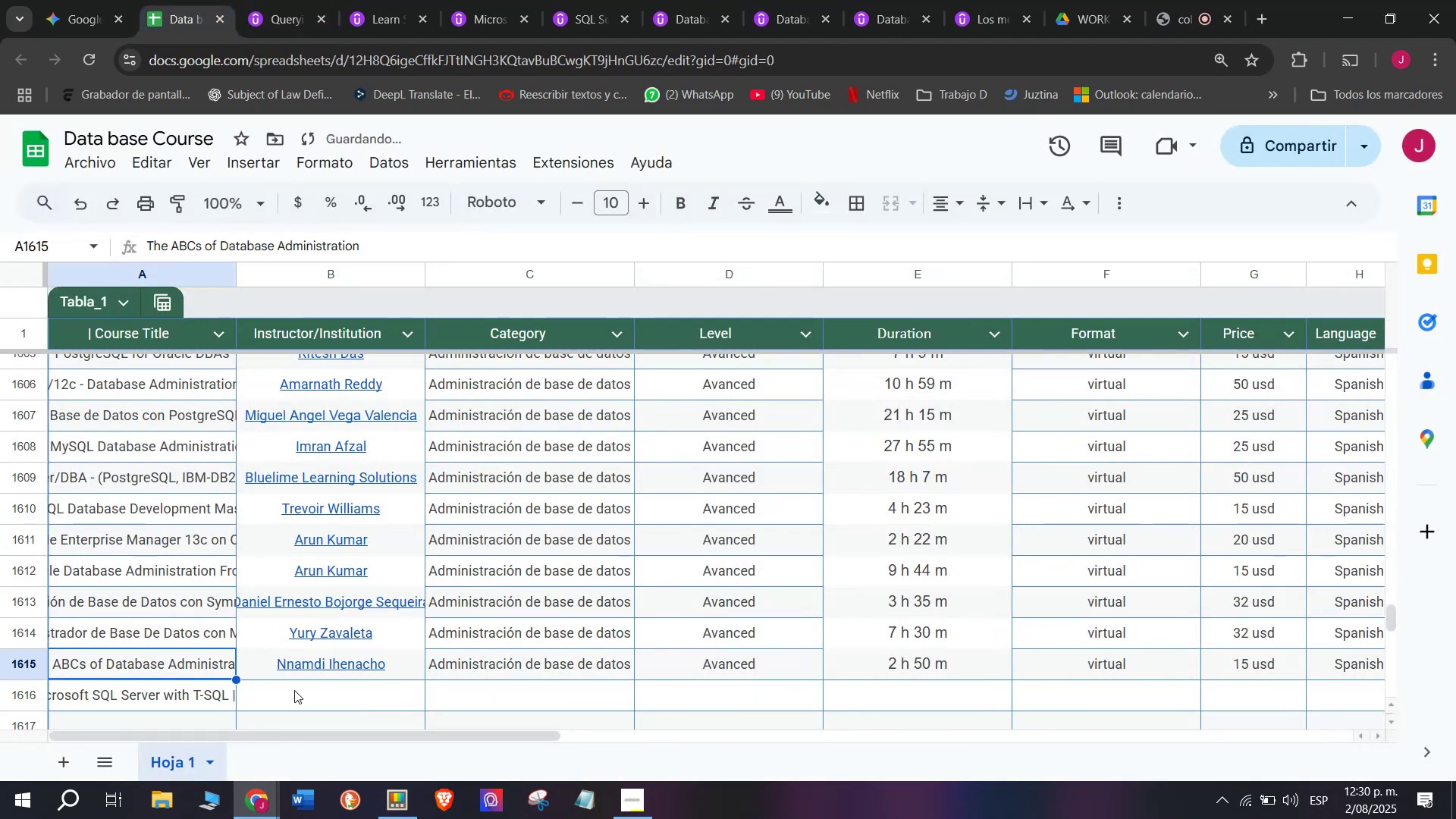 
key(Z)
 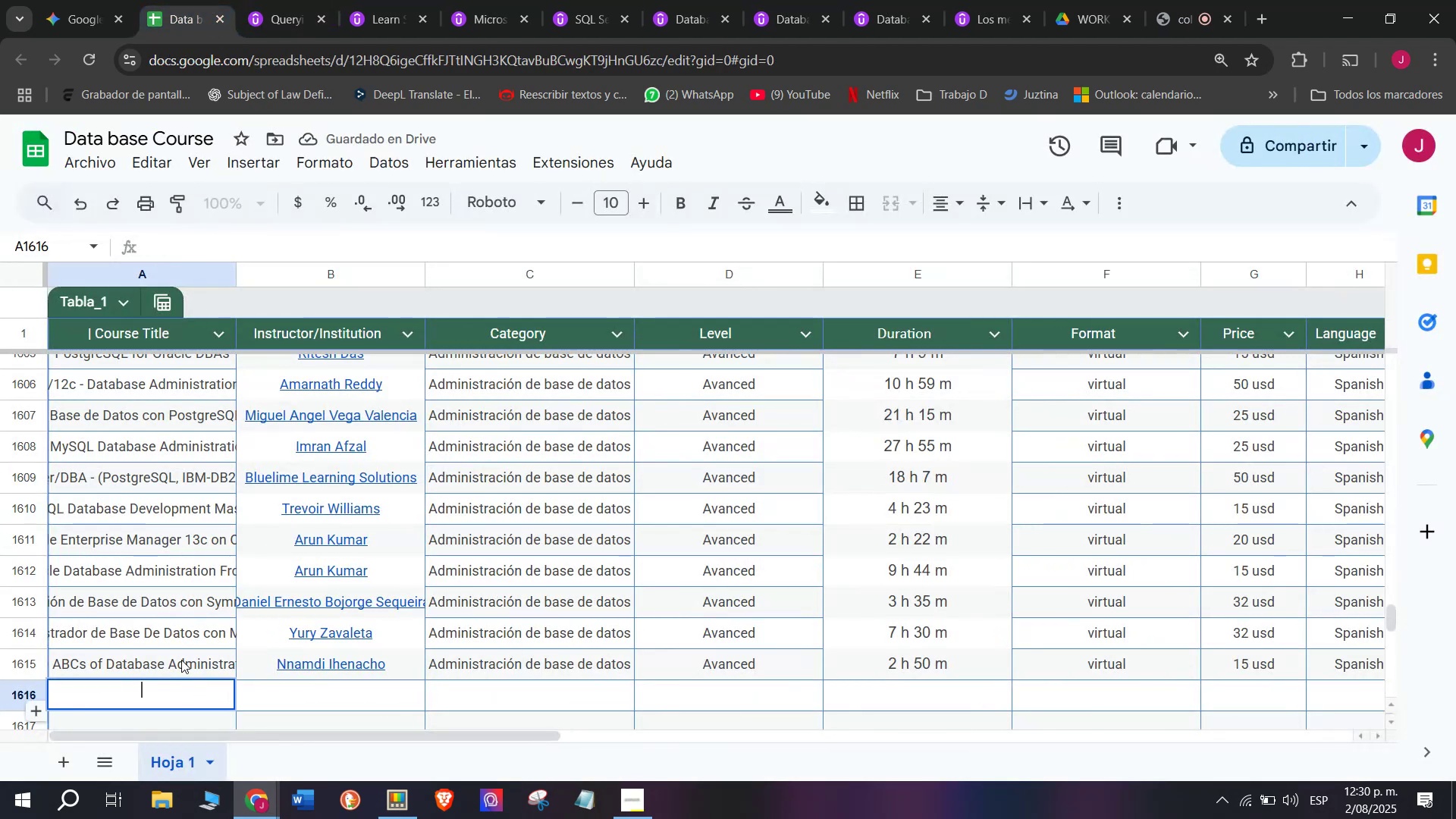 
key(Control+V)
 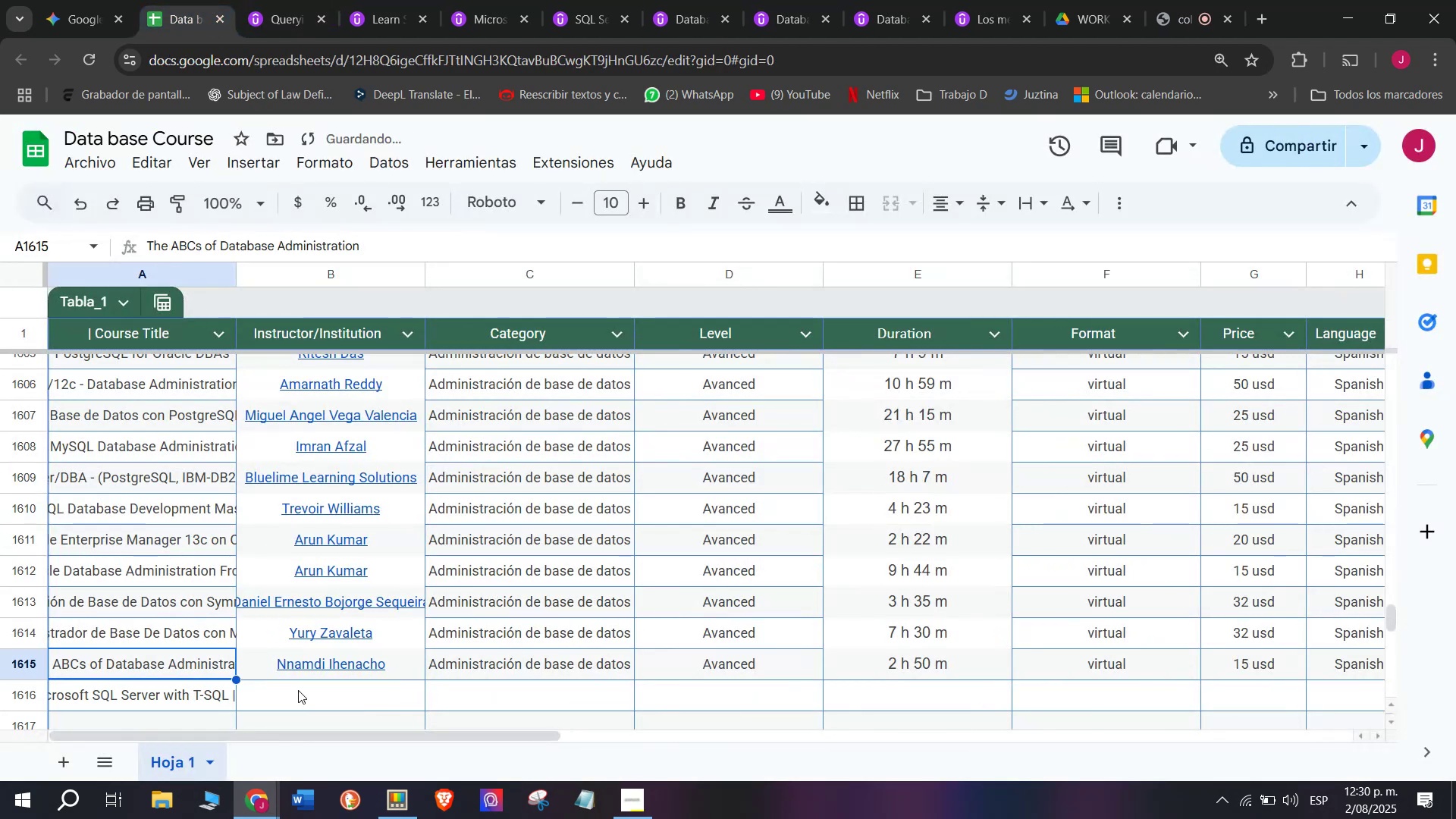 
double_click([299, 690])
 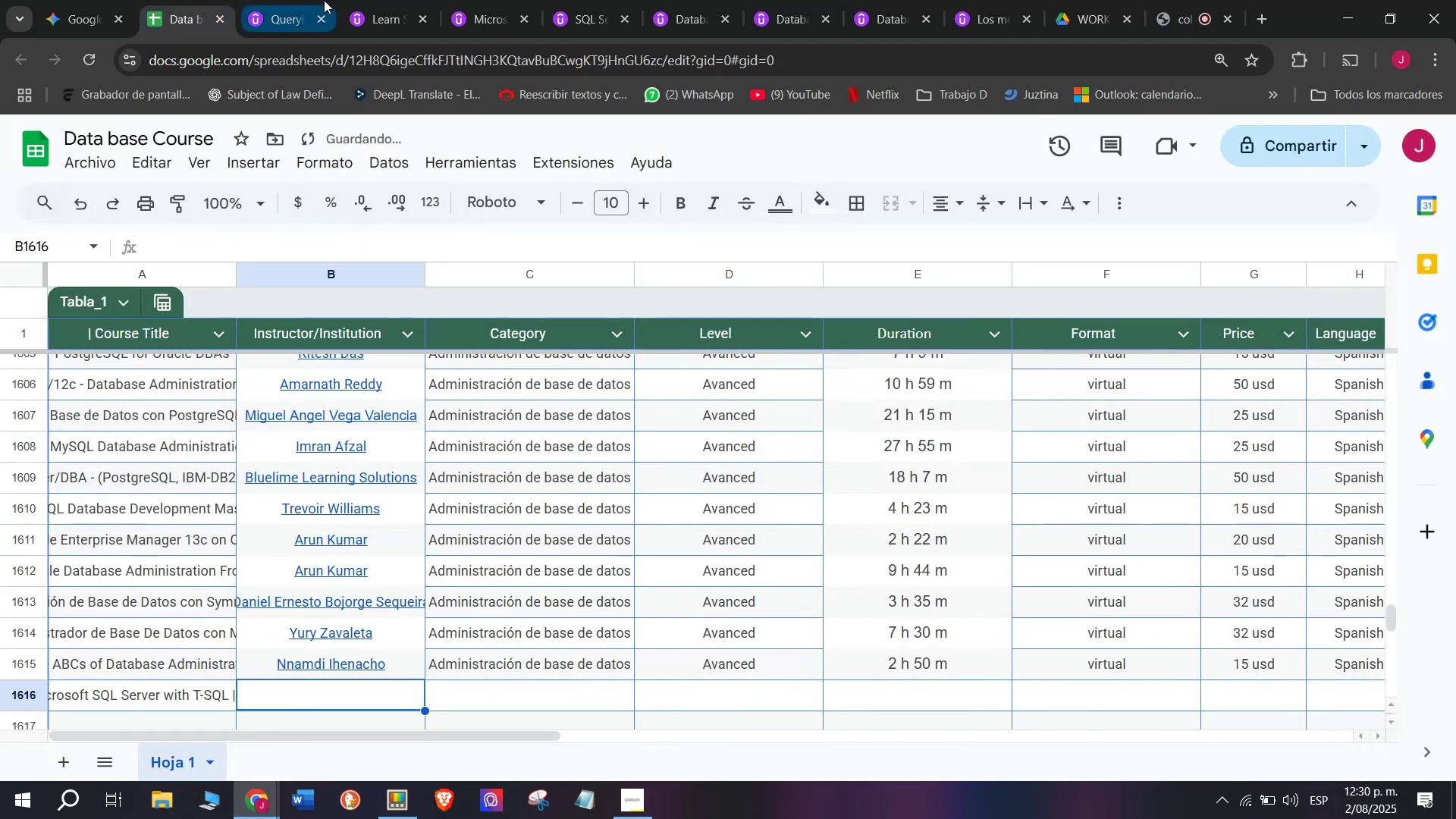 
left_click([276, 0])
 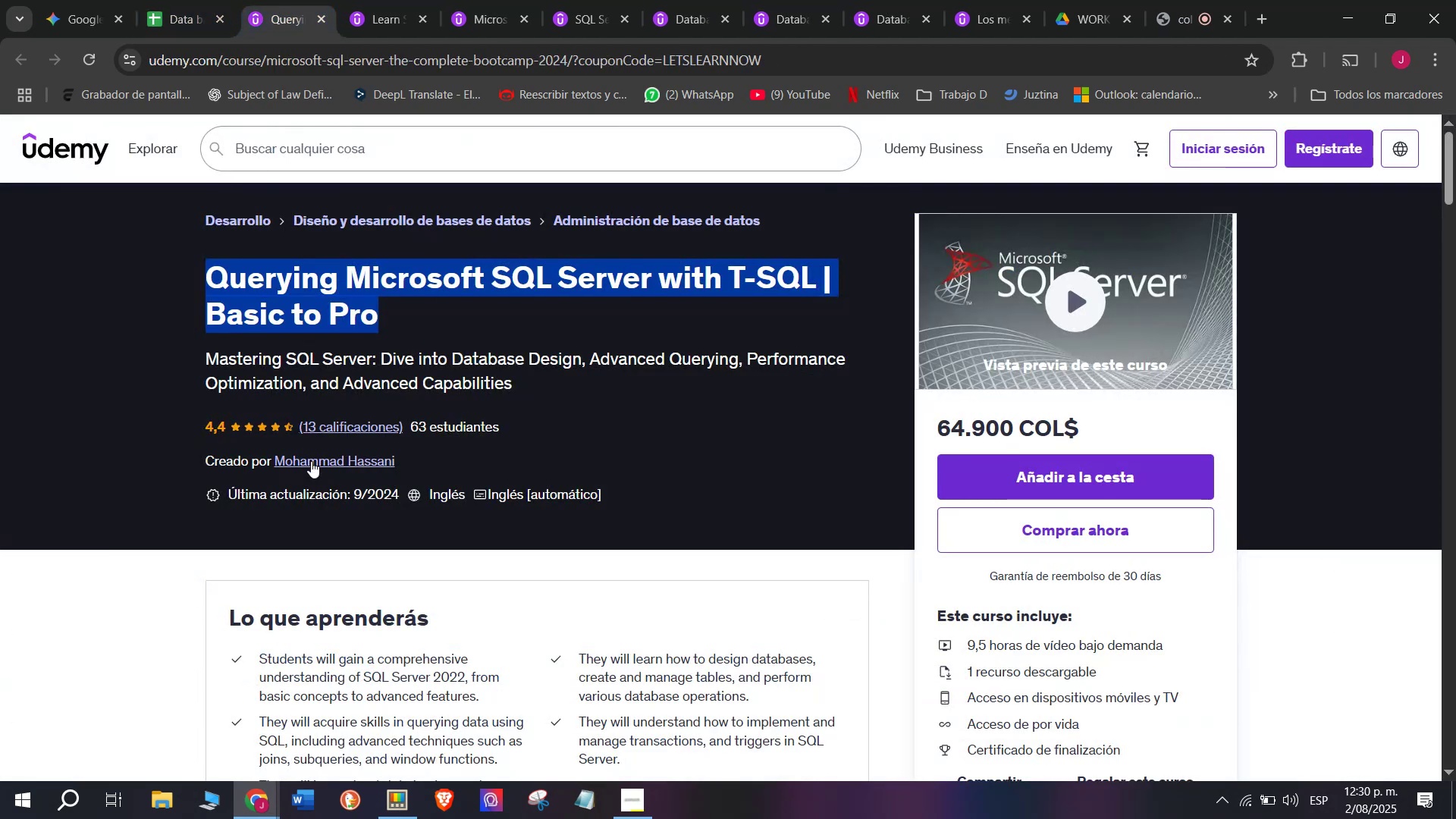 
left_click([311, 461])
 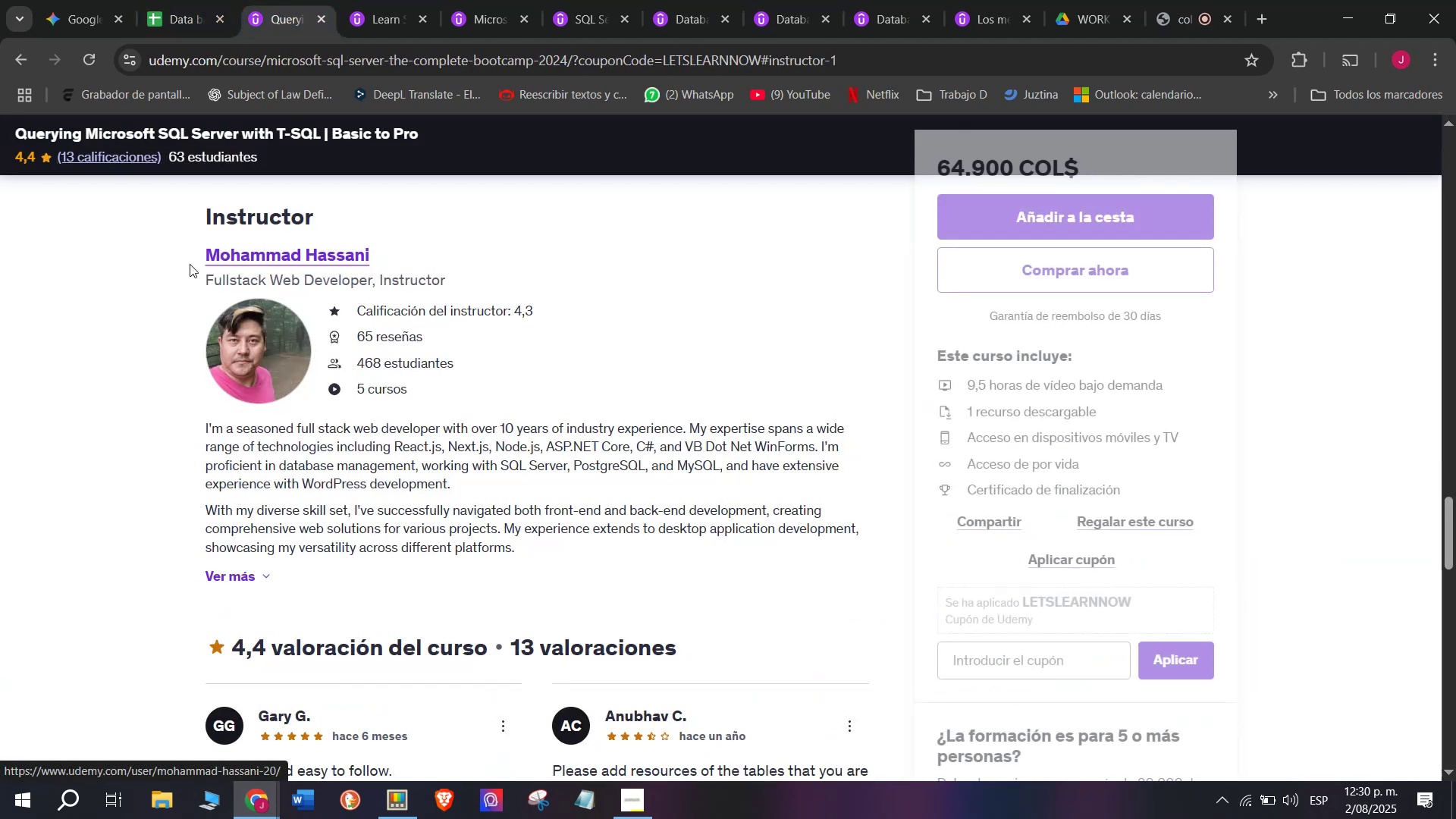 
left_click_drag(start_coordinate=[197, 246], to_coordinate=[400, 254])
 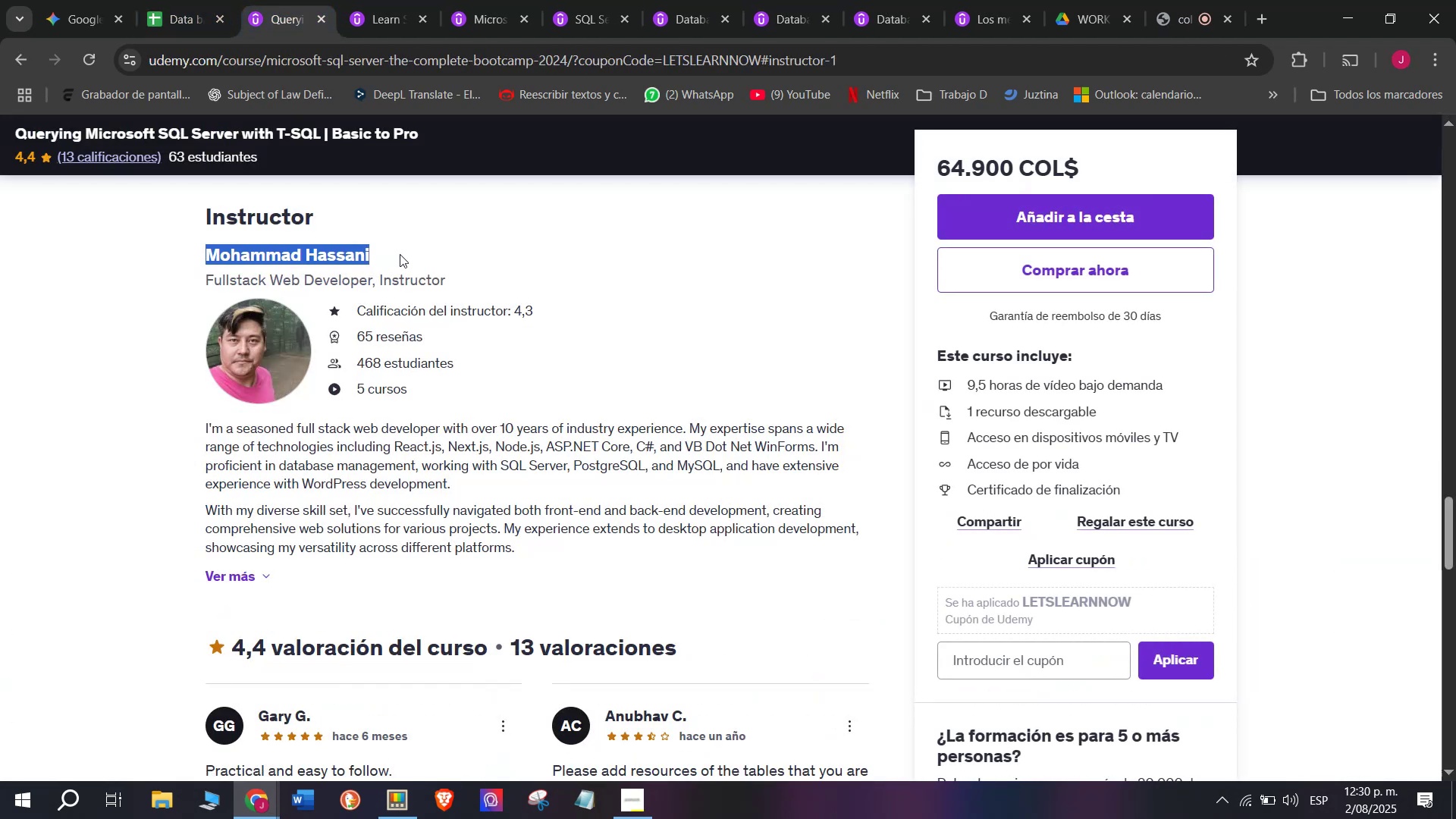 
key(Break)
 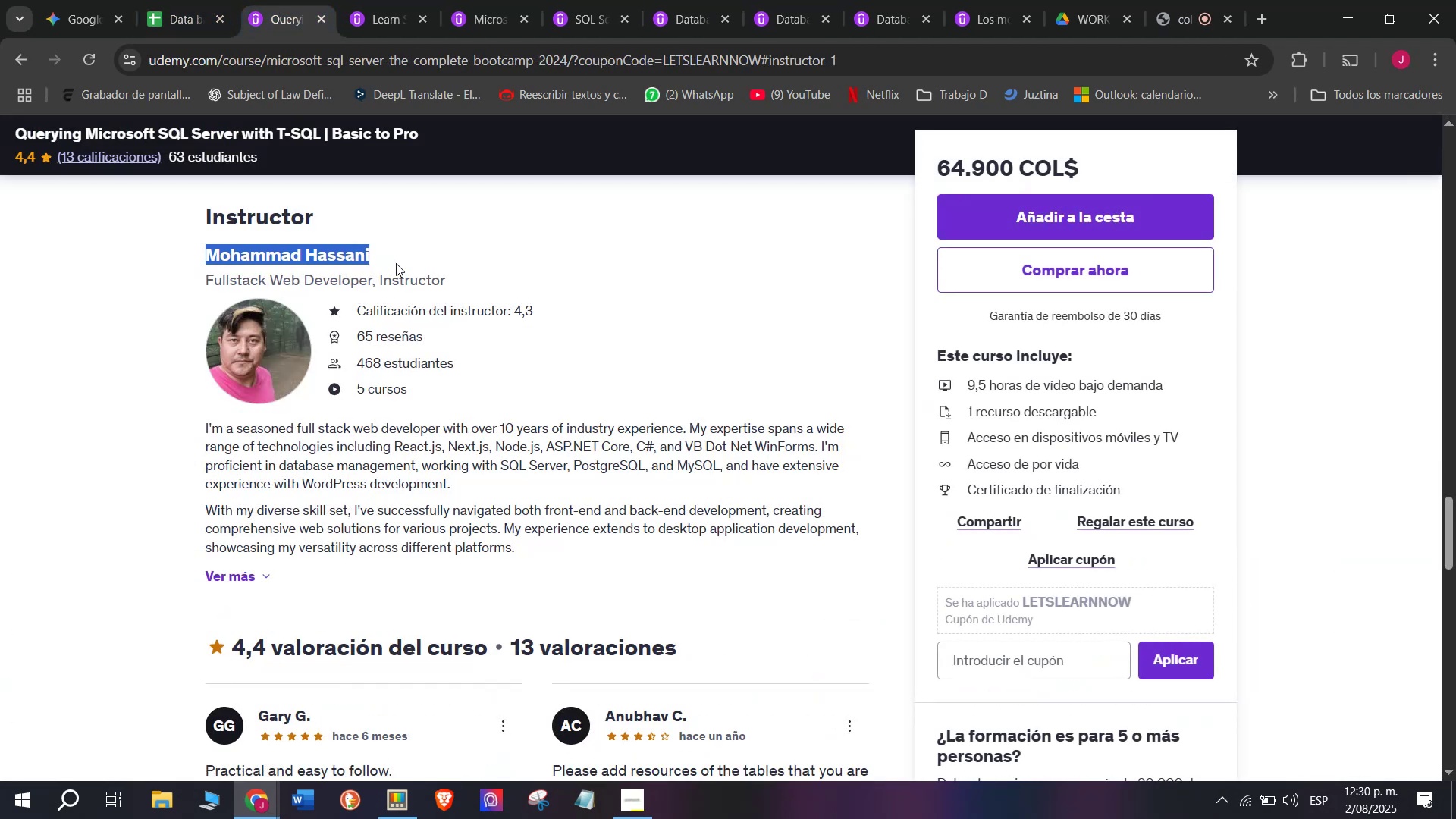 
key(Control+ControlLeft)
 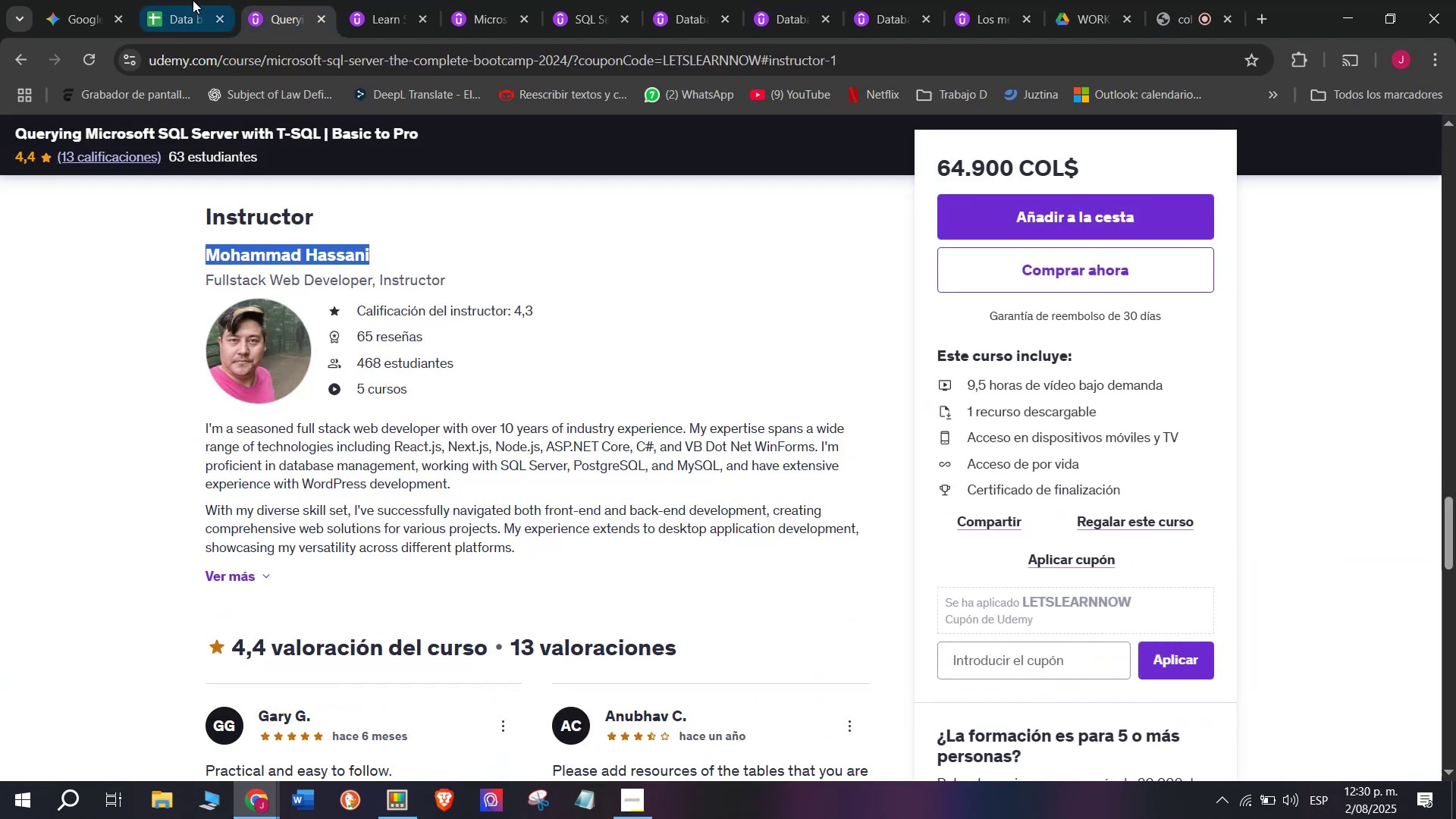 
key(Control+C)
 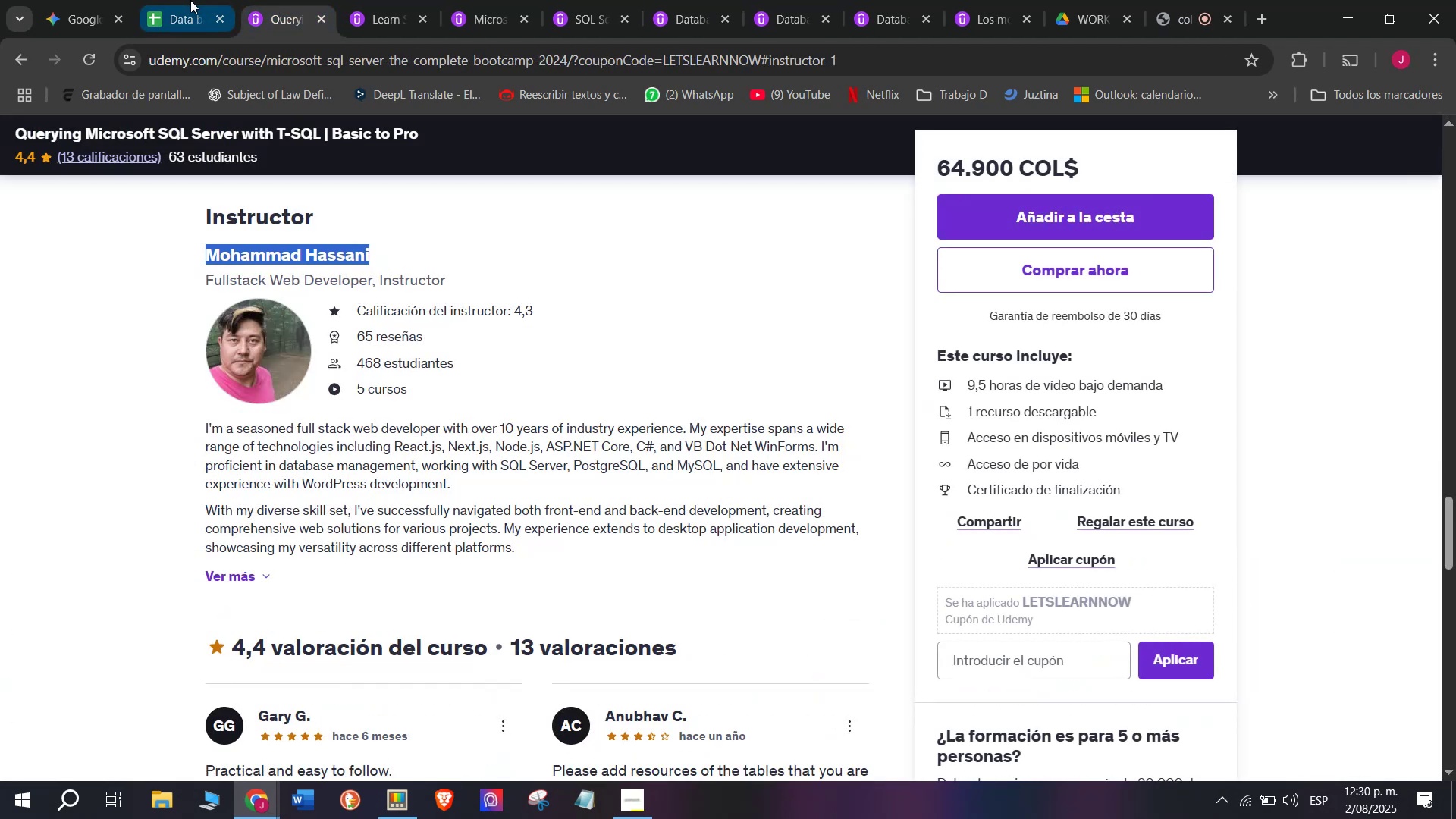 
left_click([177, 0])
 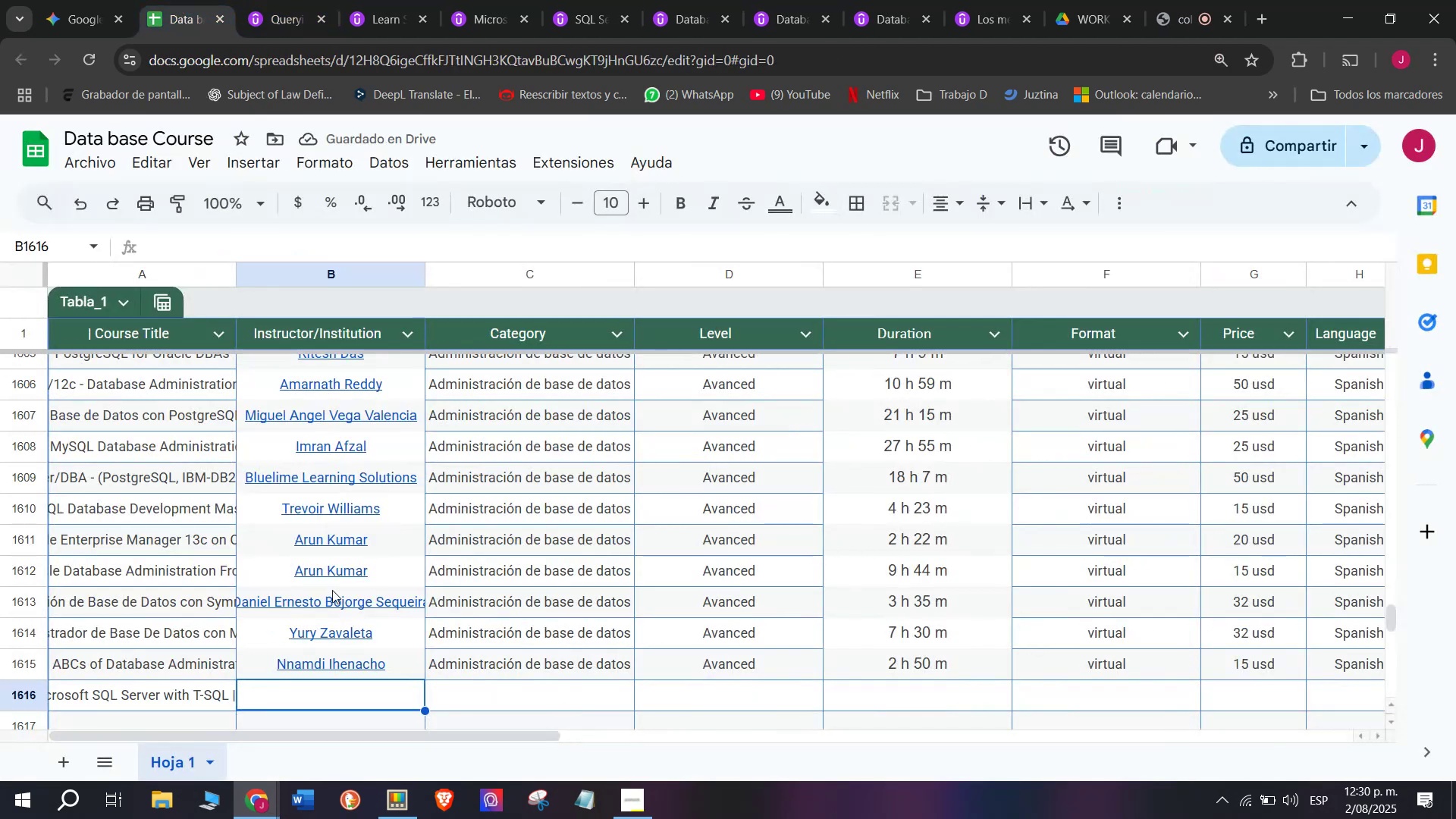 
key(Z)
 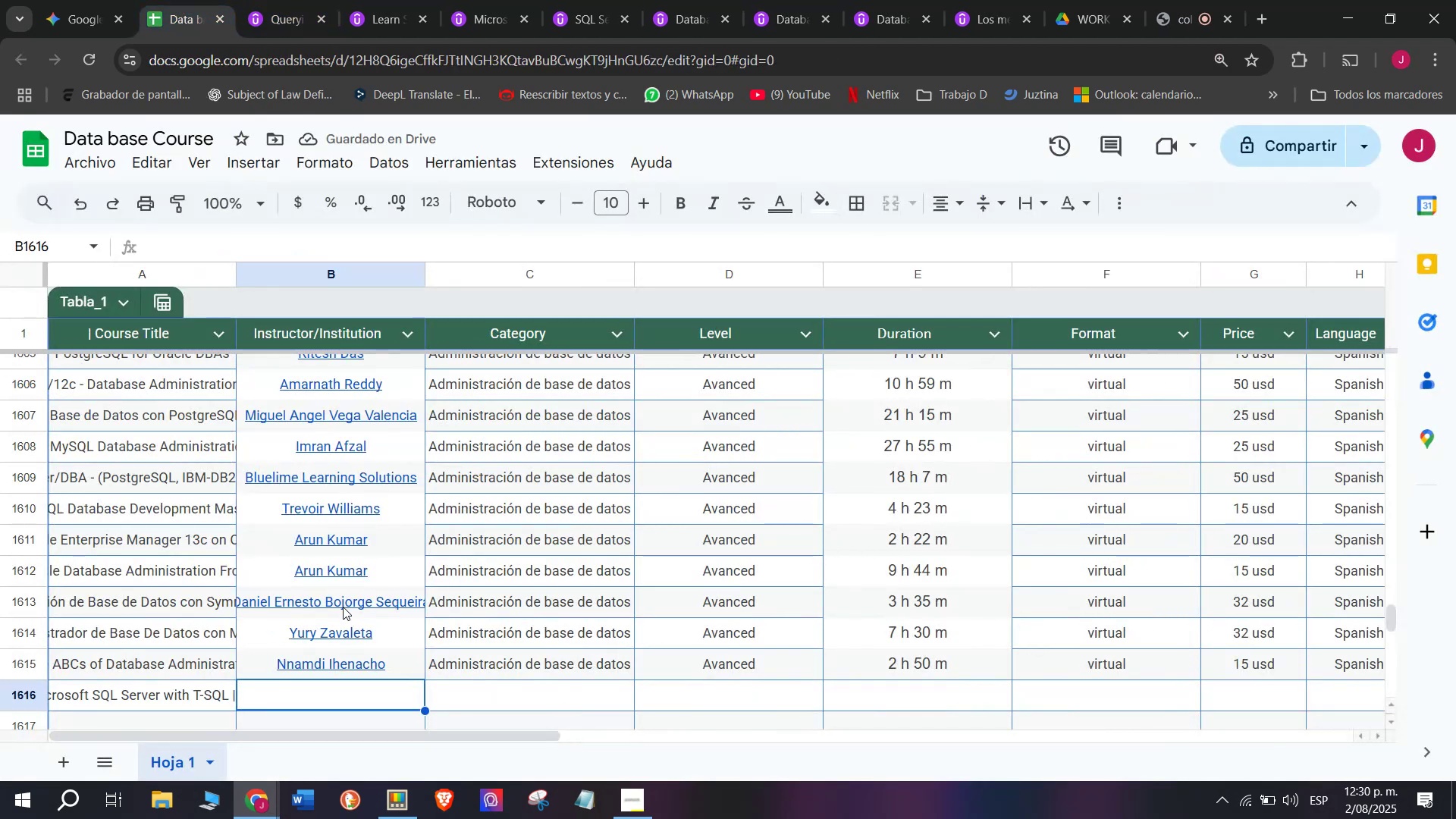 
key(Control+ControlLeft)
 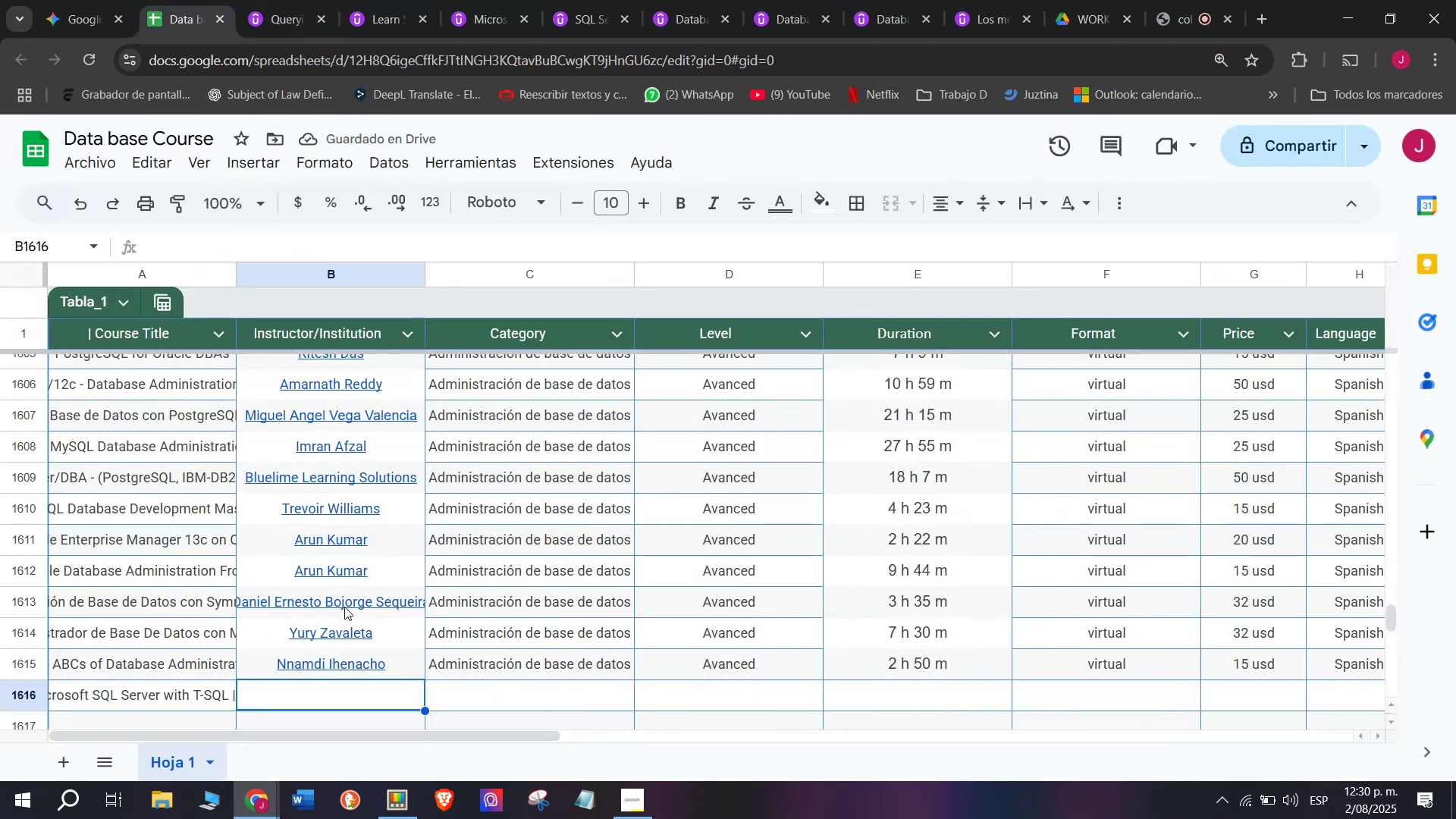 
key(Control+V)
 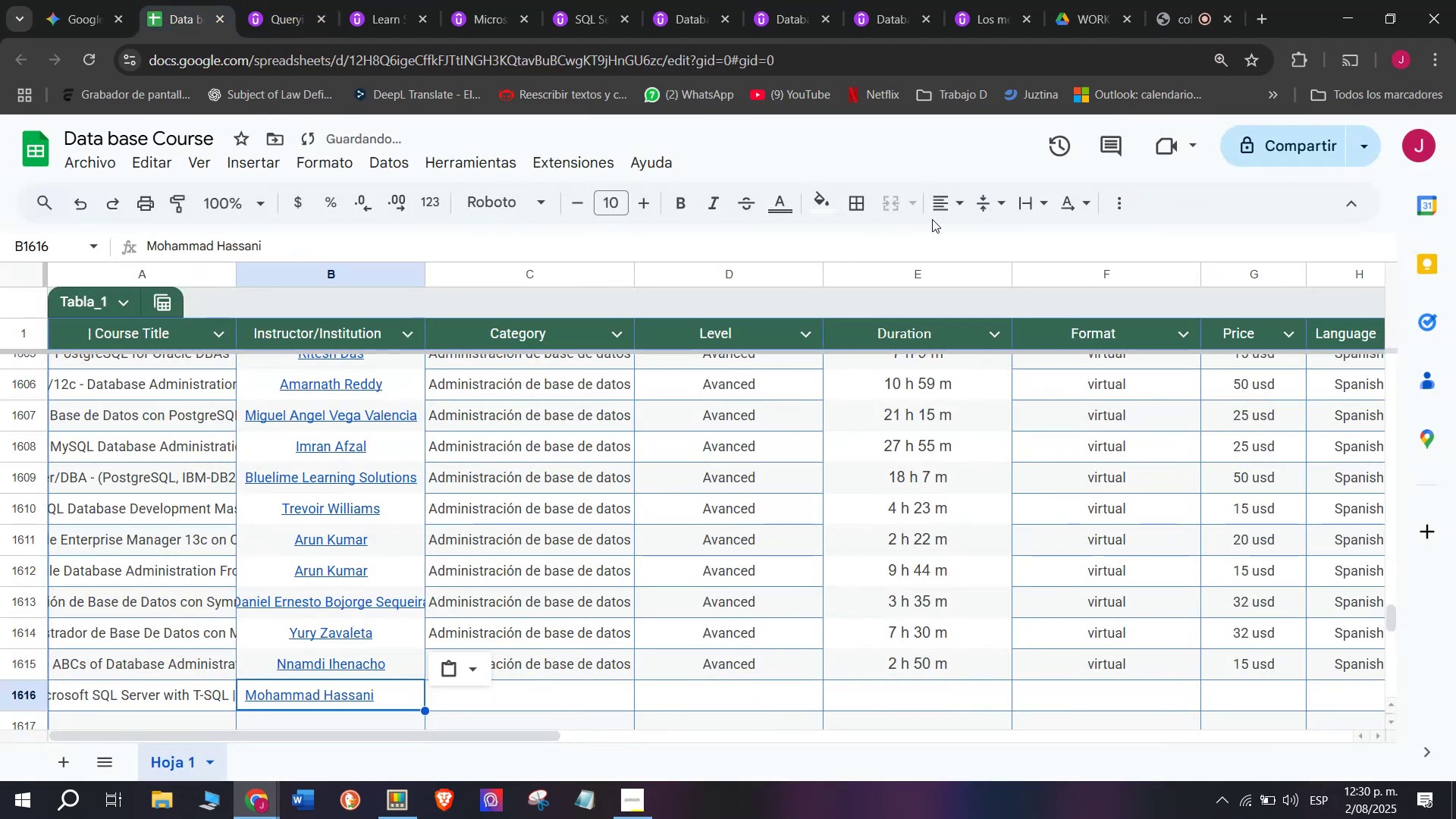 
left_click([943, 212])
 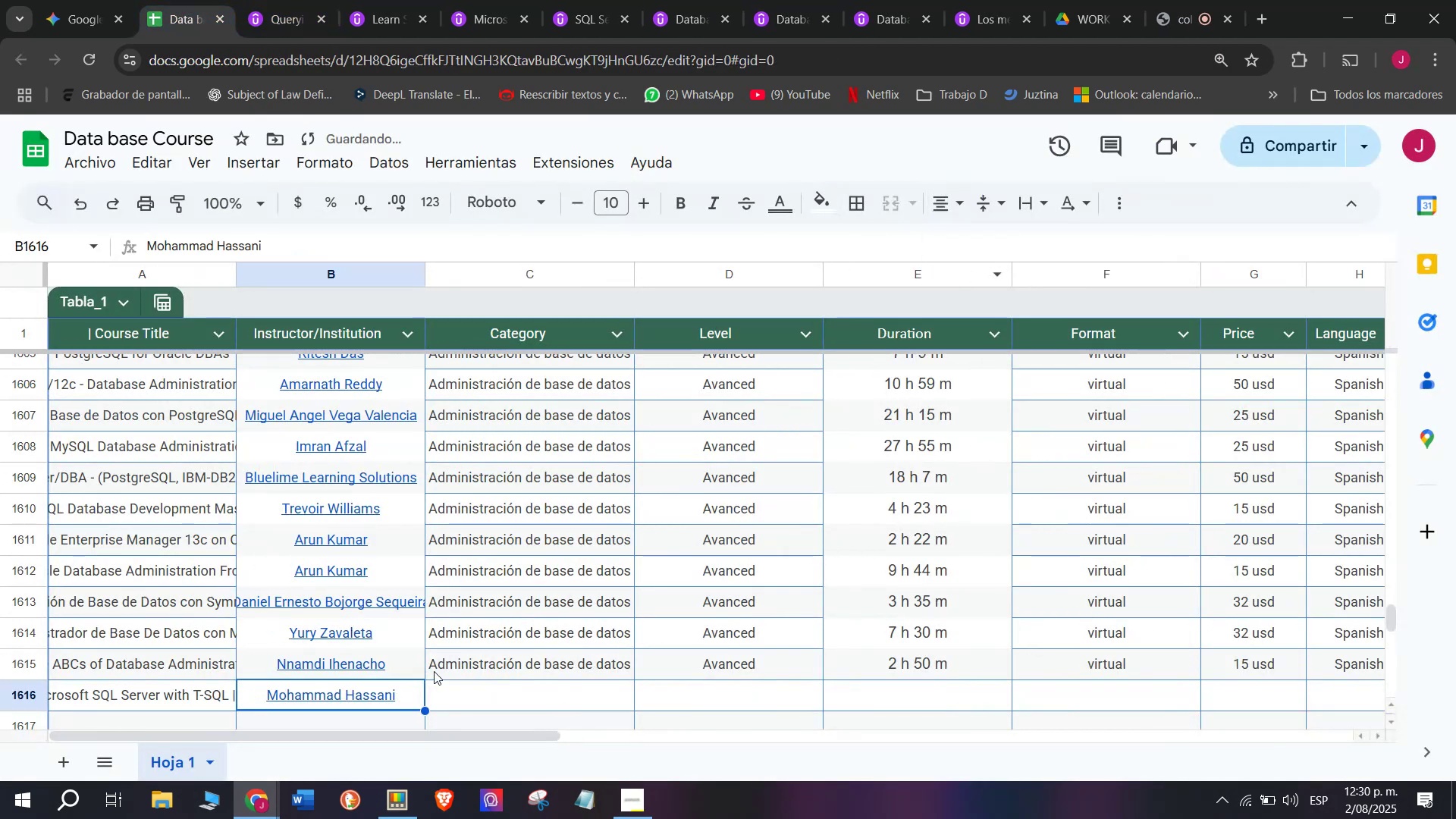 
left_click([520, 671])
 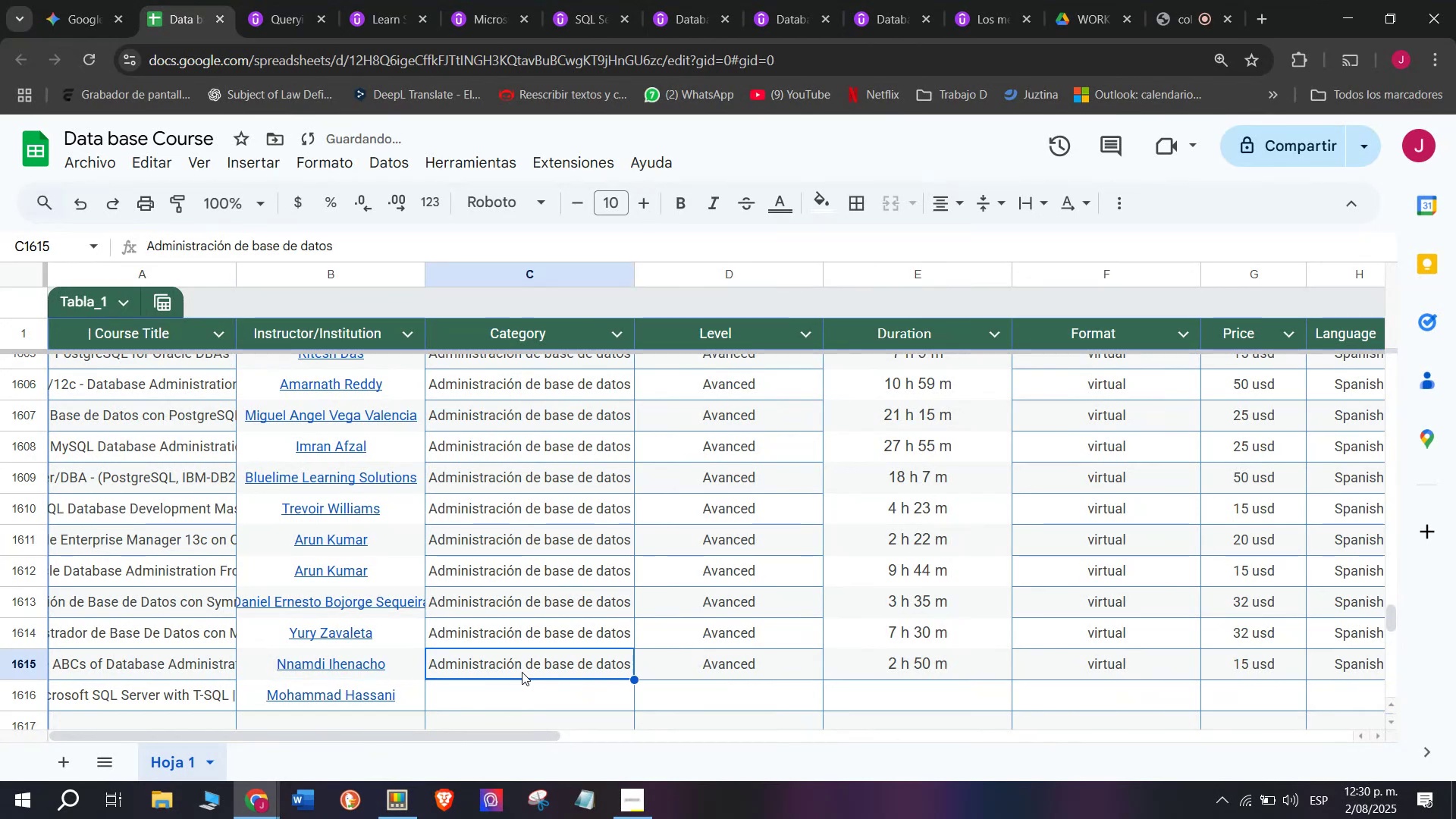 
key(Break)
 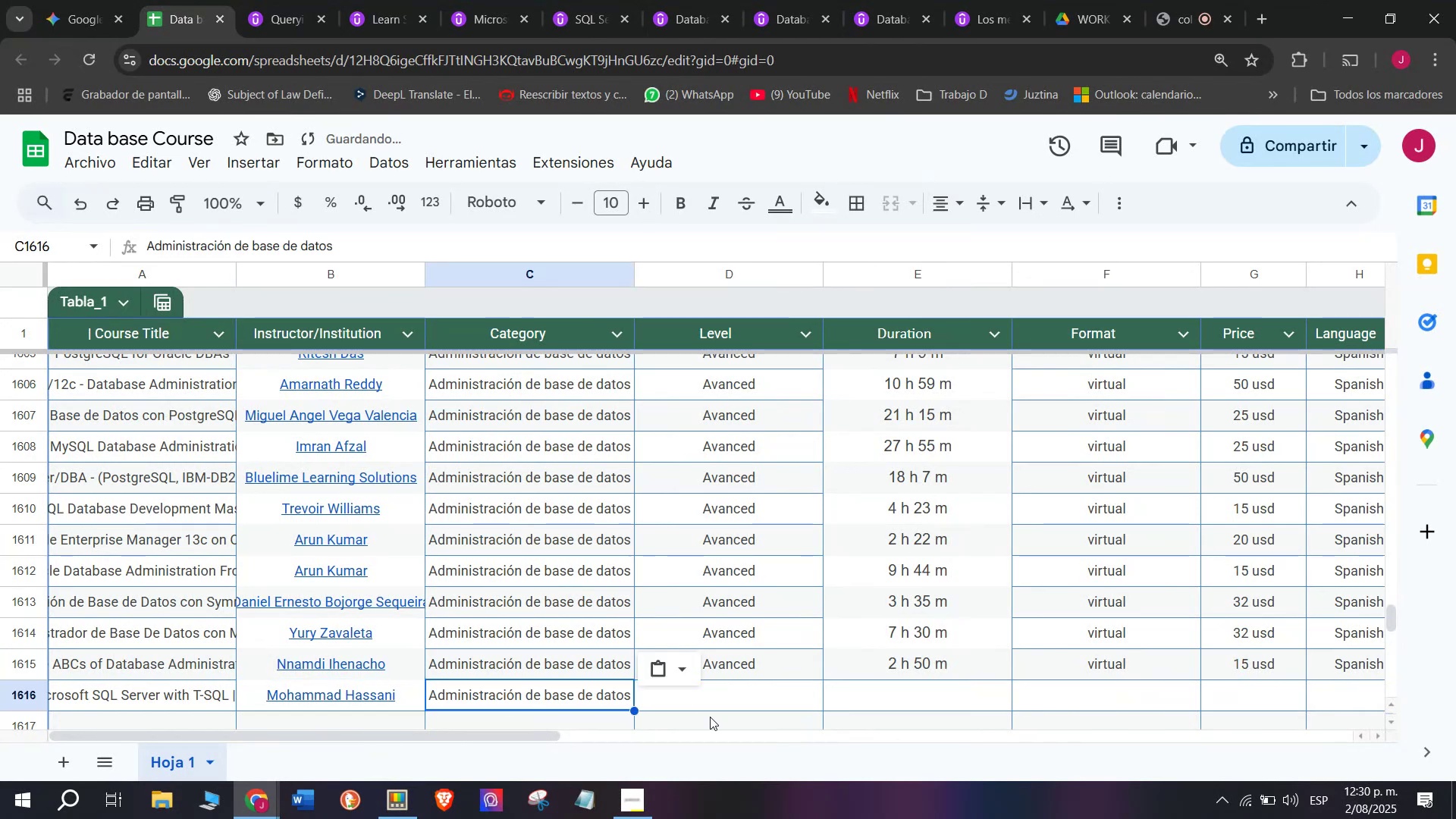 
key(Control+ControlLeft)
 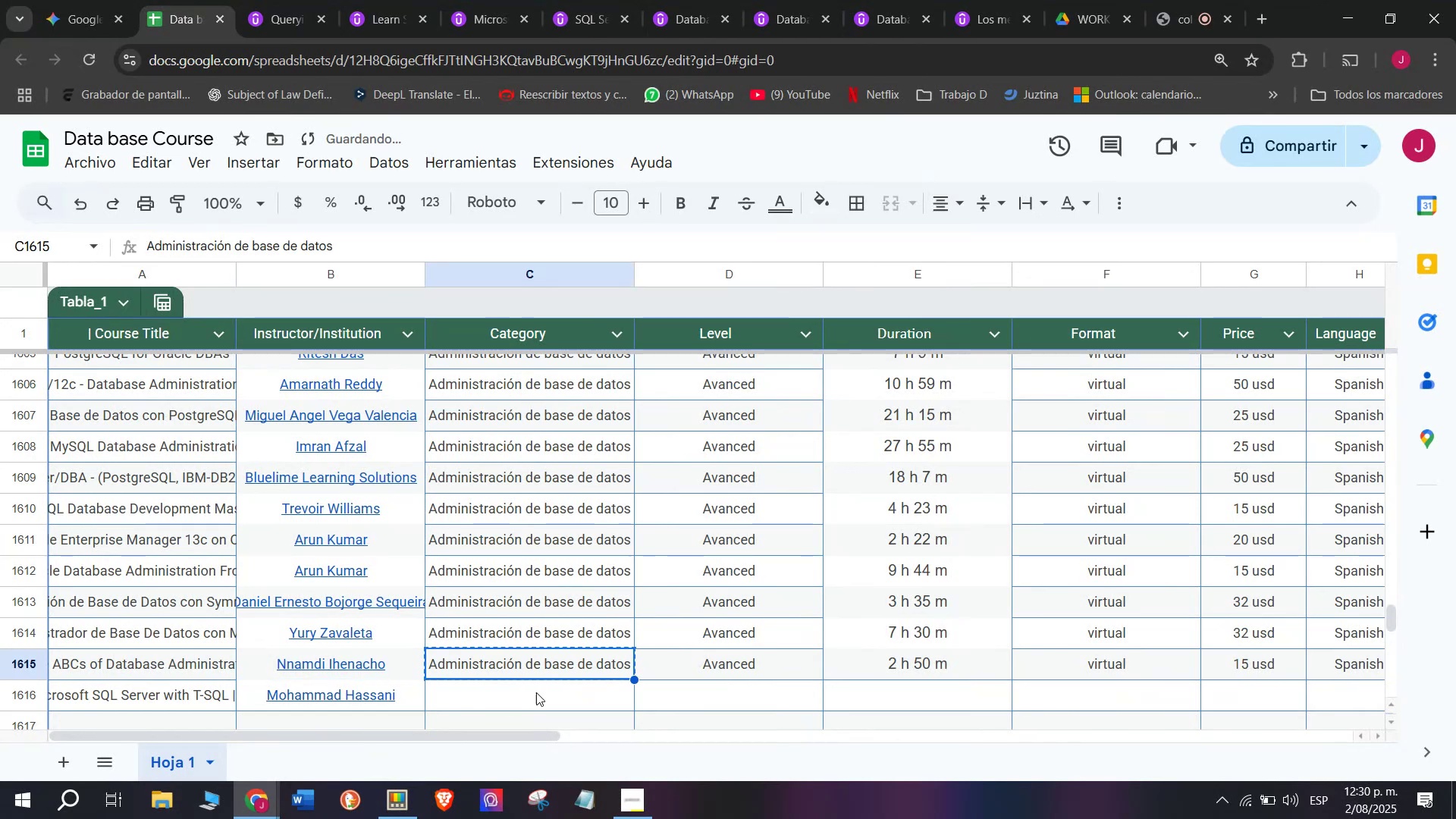 
key(Control+C)
 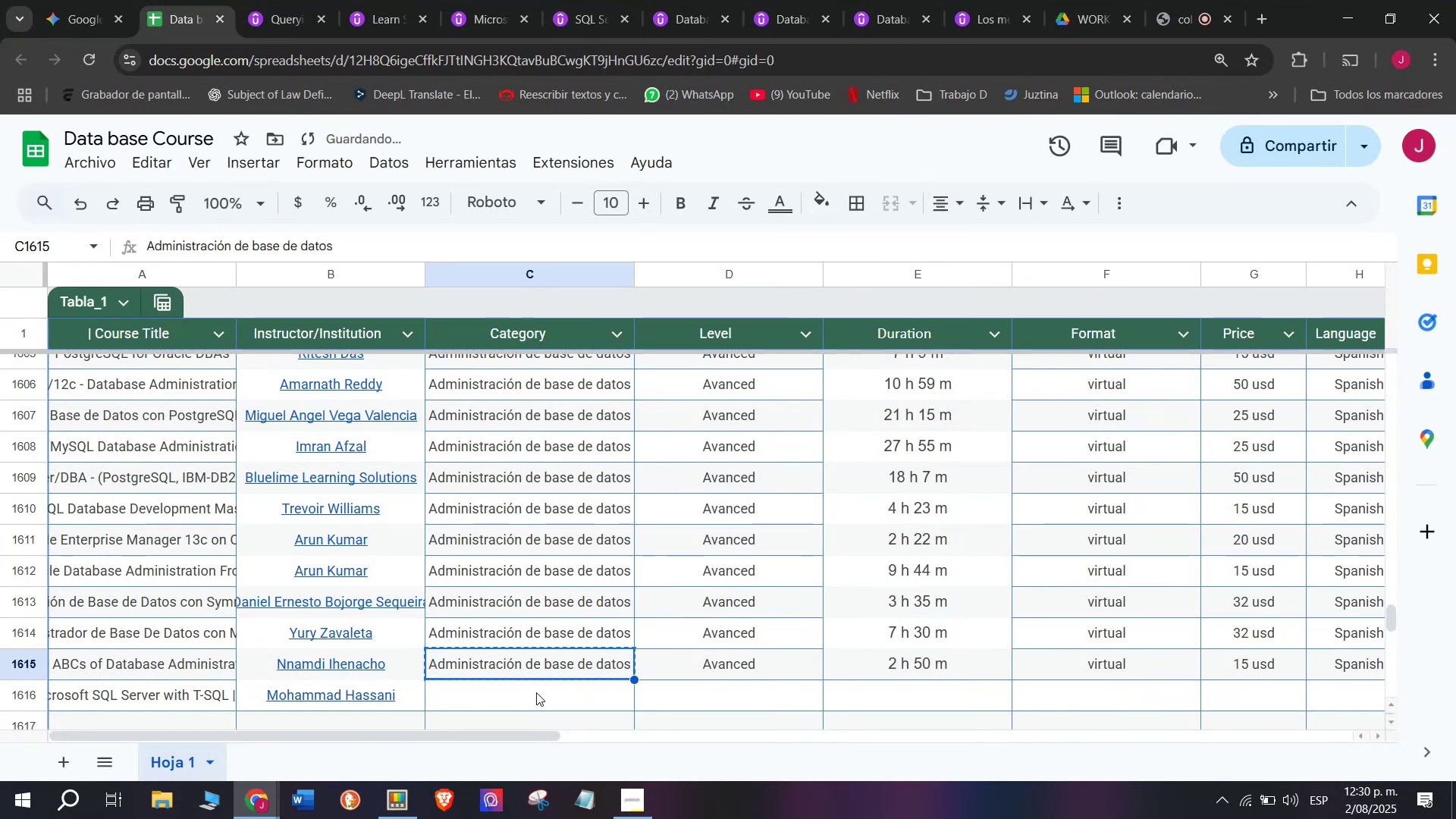 
double_click([536, 692])
 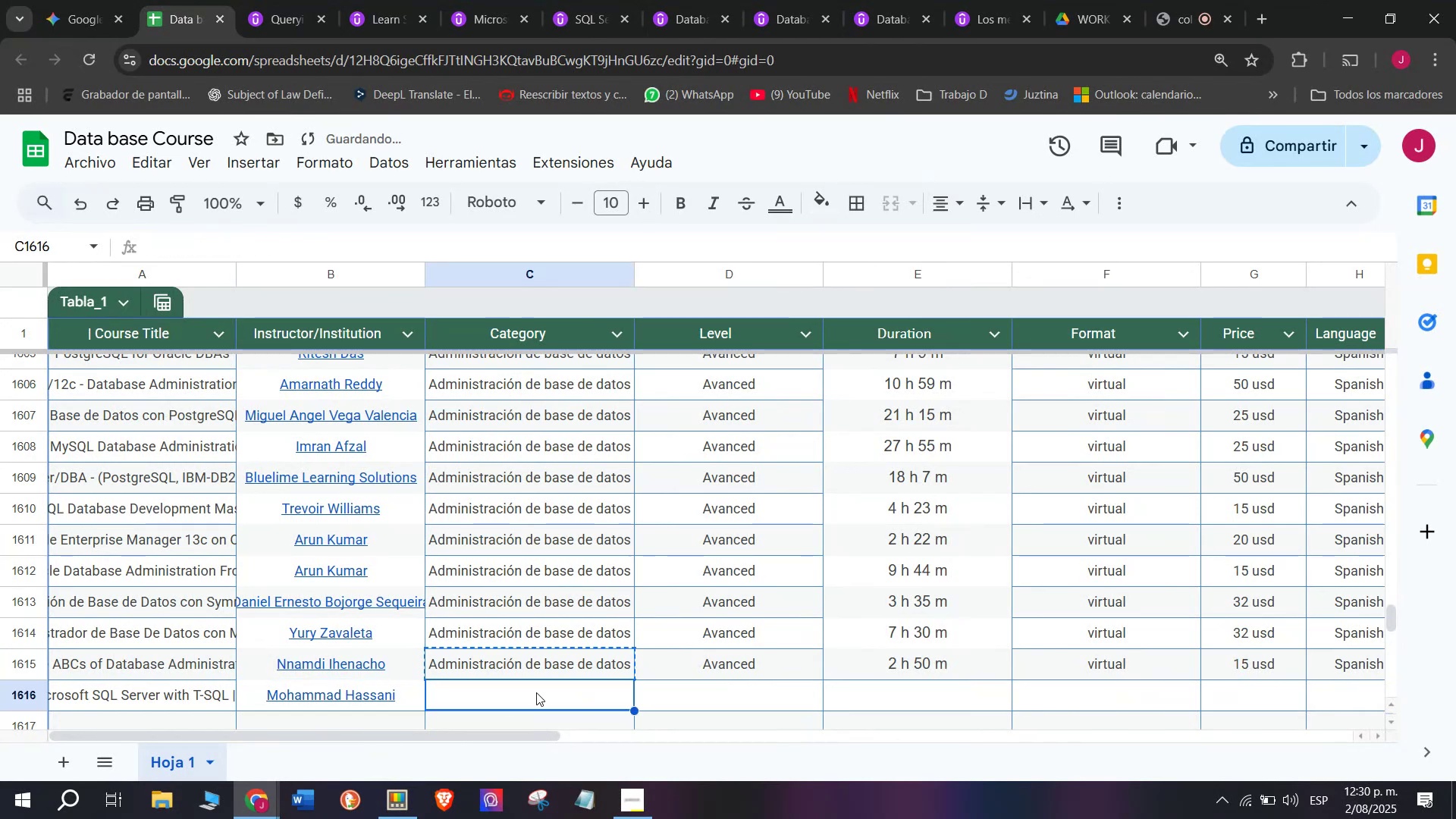 
key(Z)
 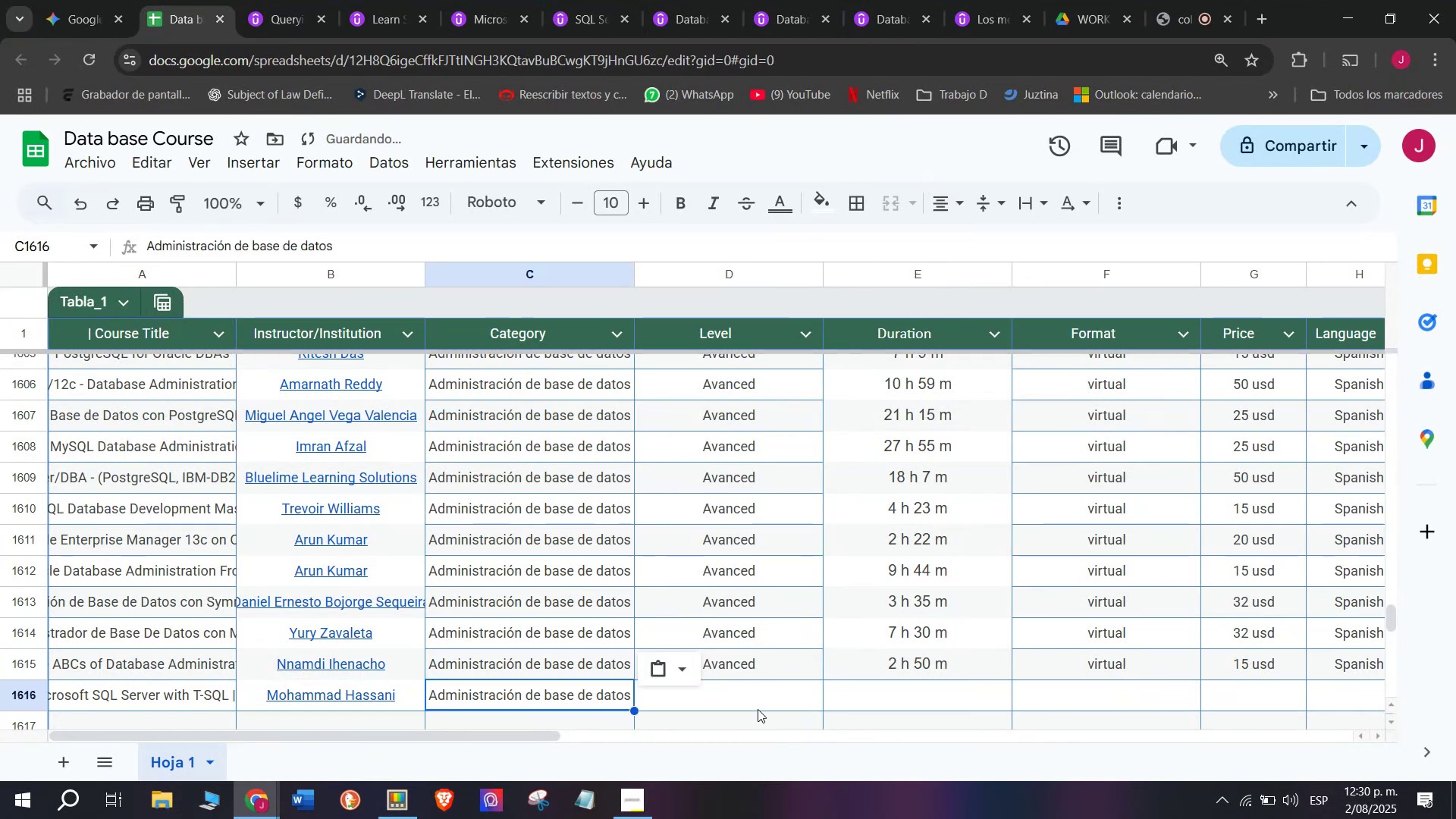 
key(Control+ControlLeft)
 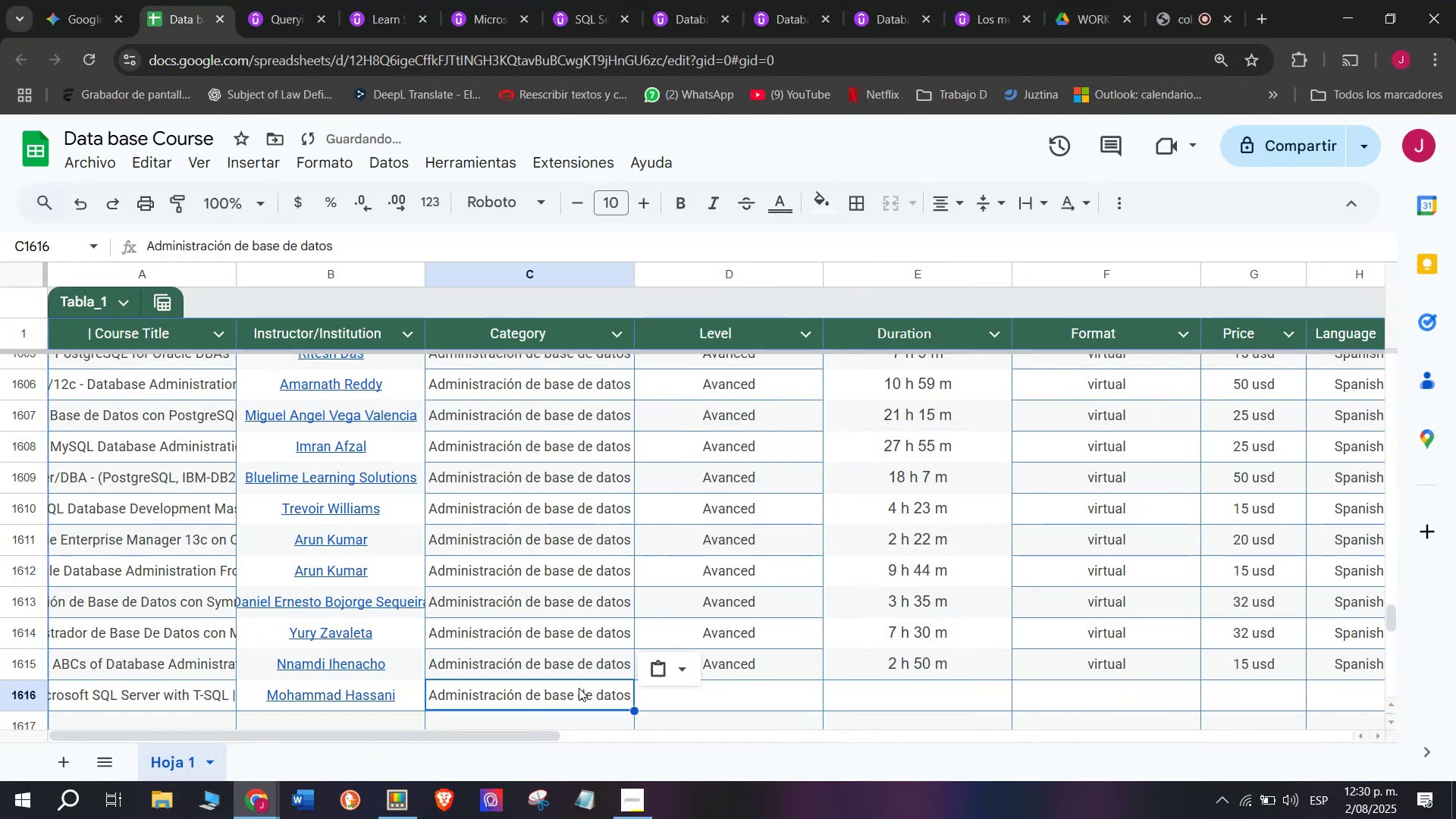 
key(Control+V)
 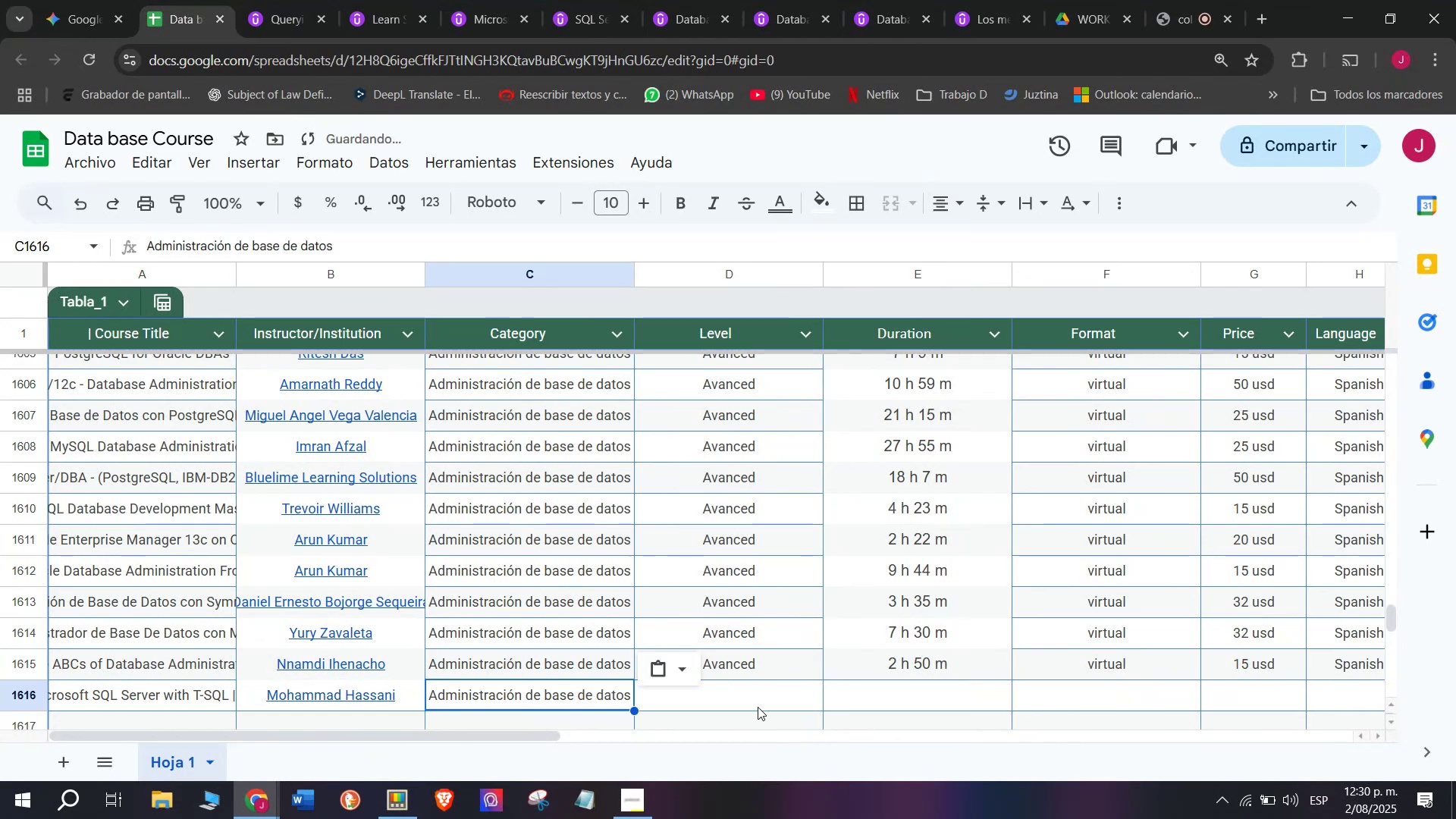 
left_click([758, 707])
 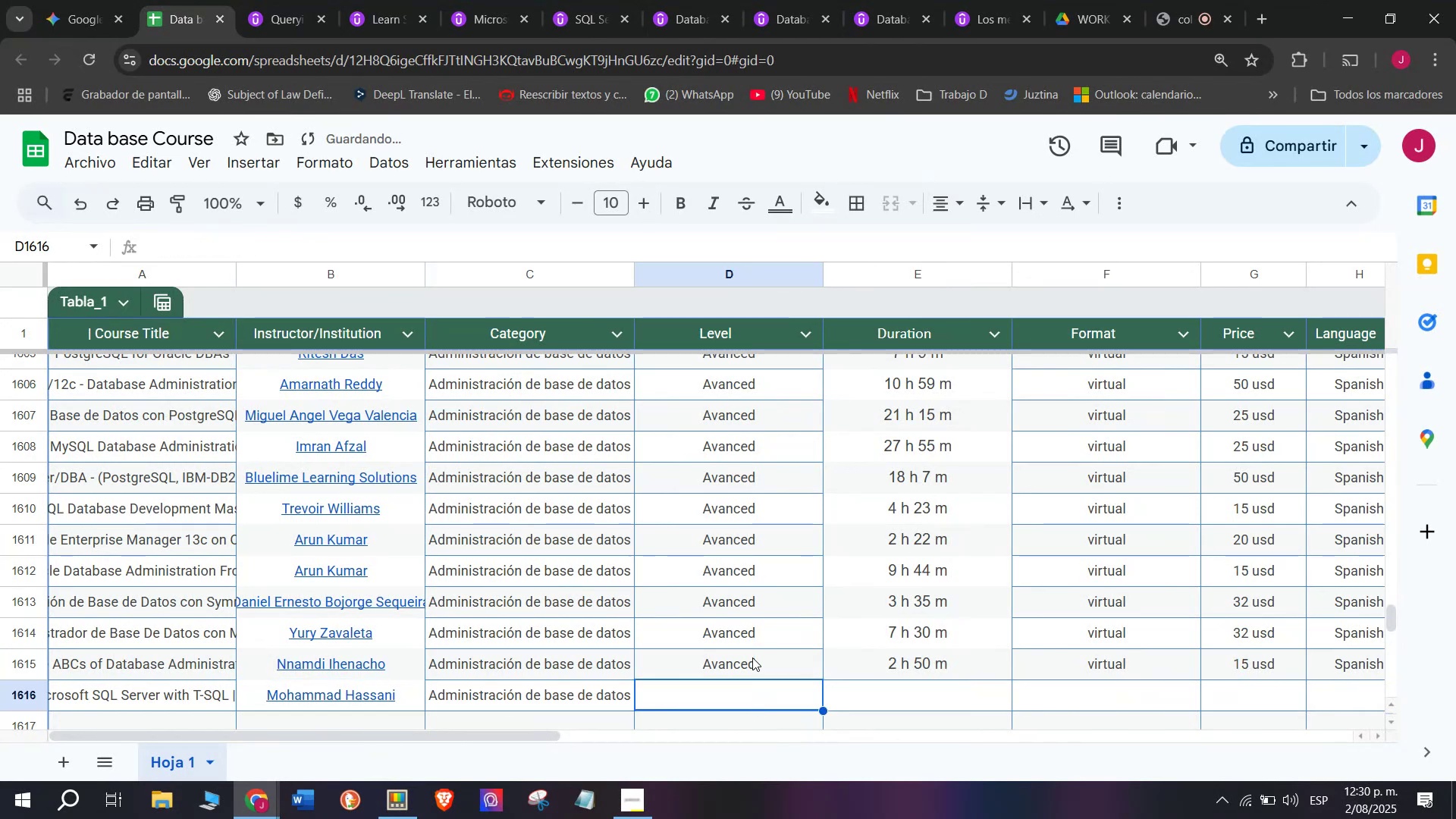 
left_click([752, 657])
 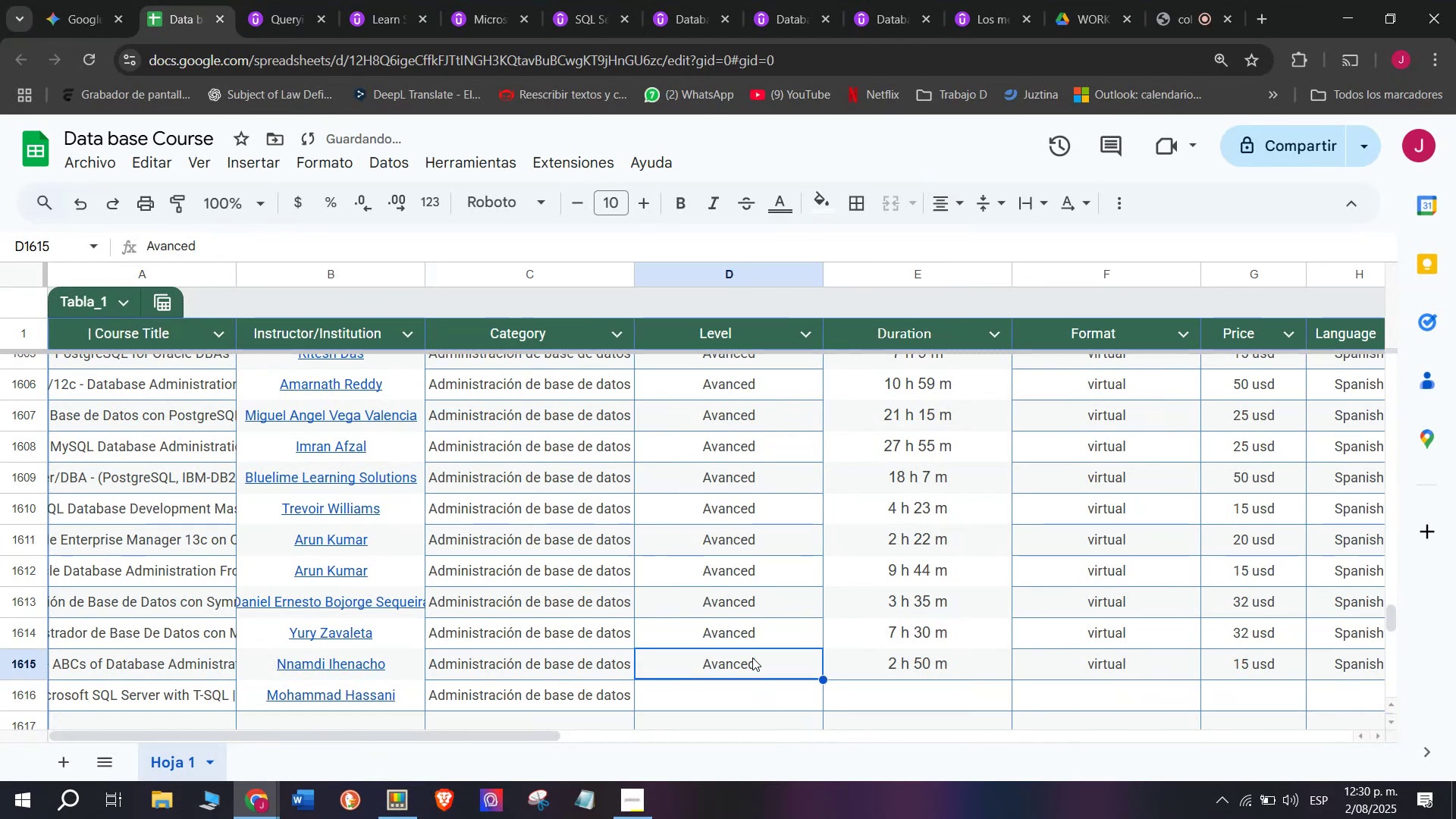 
key(Control+ControlLeft)
 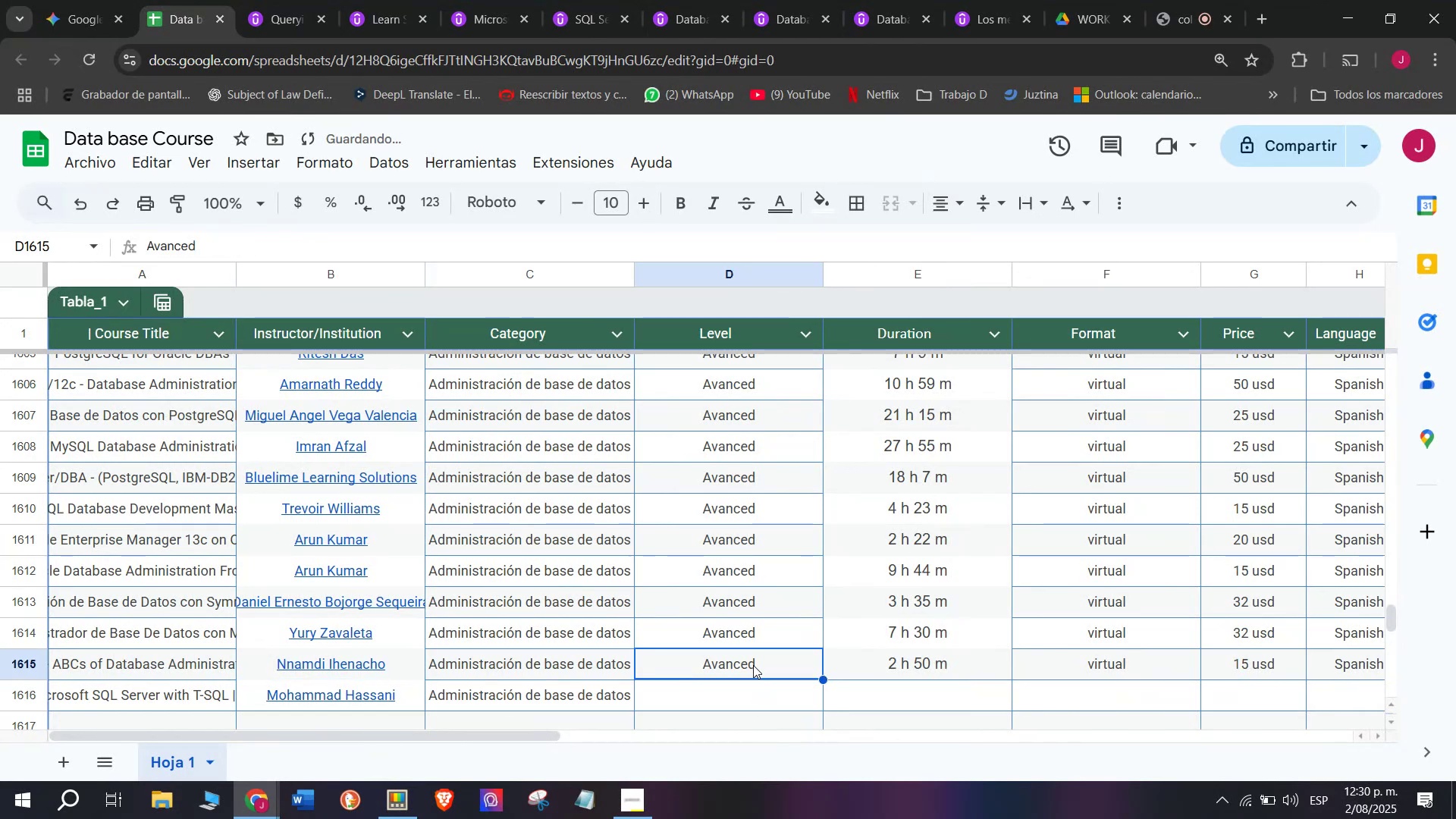 
key(Break)
 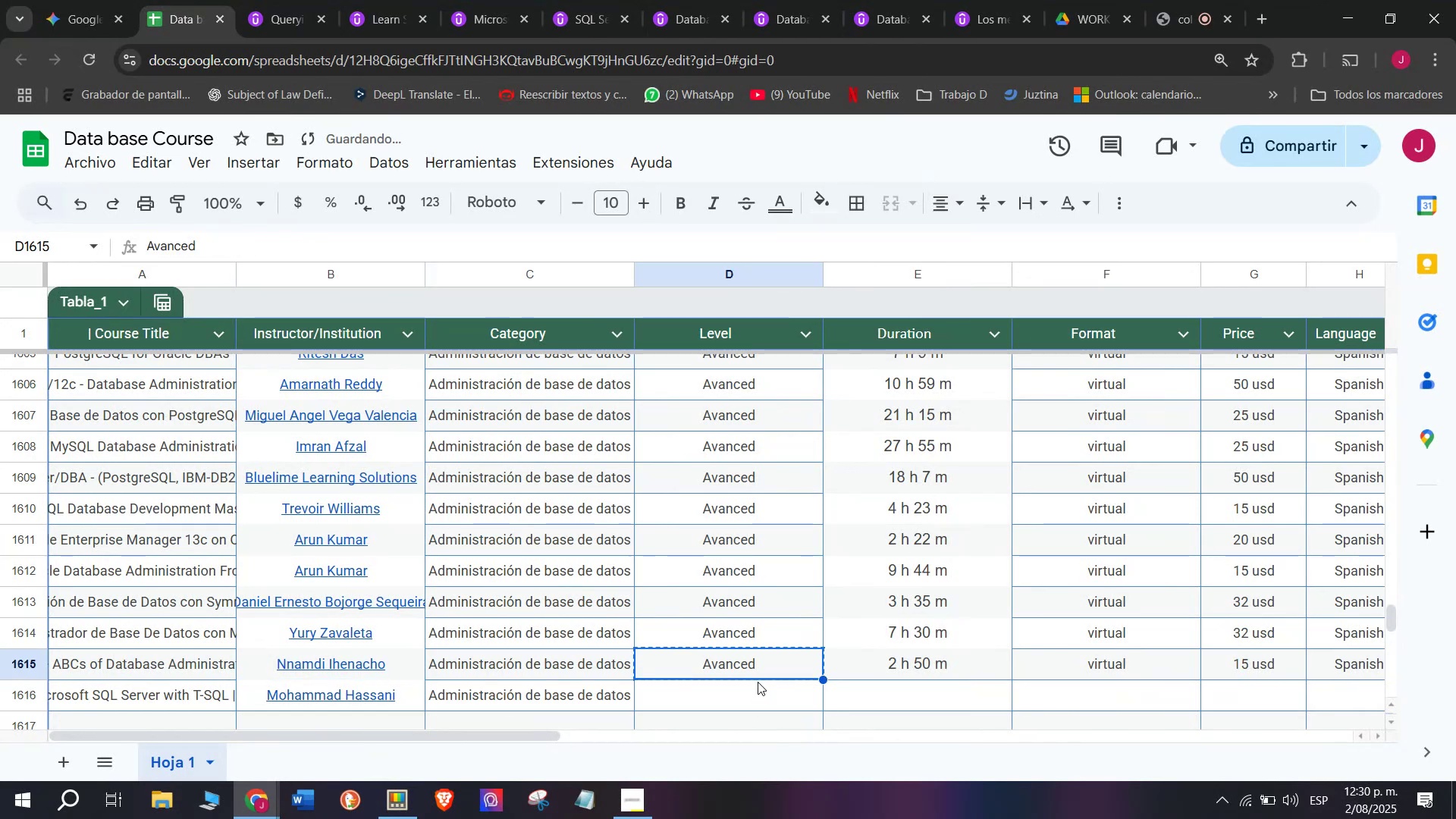 
key(Control+C)
 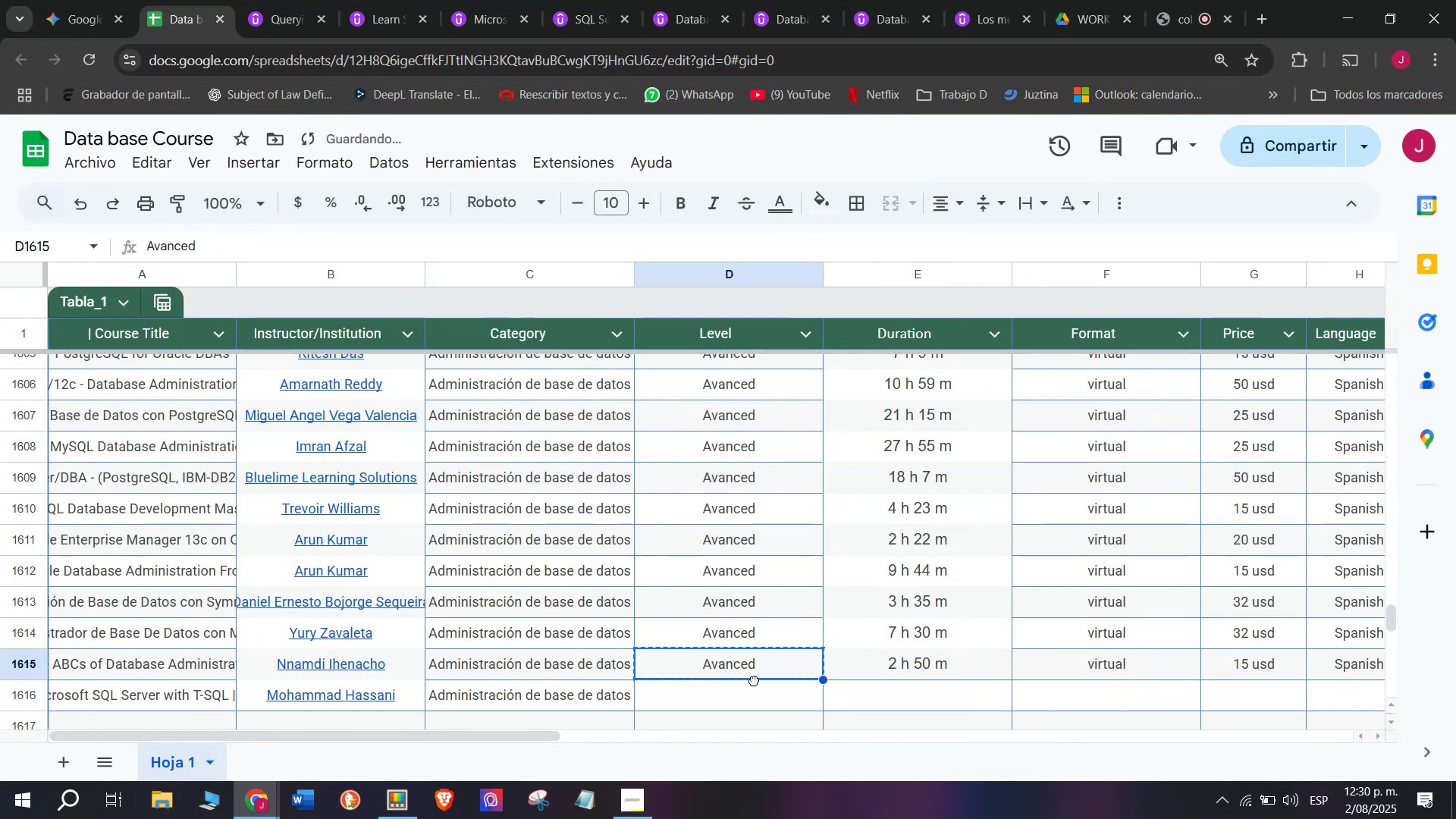 
double_click([754, 680])
 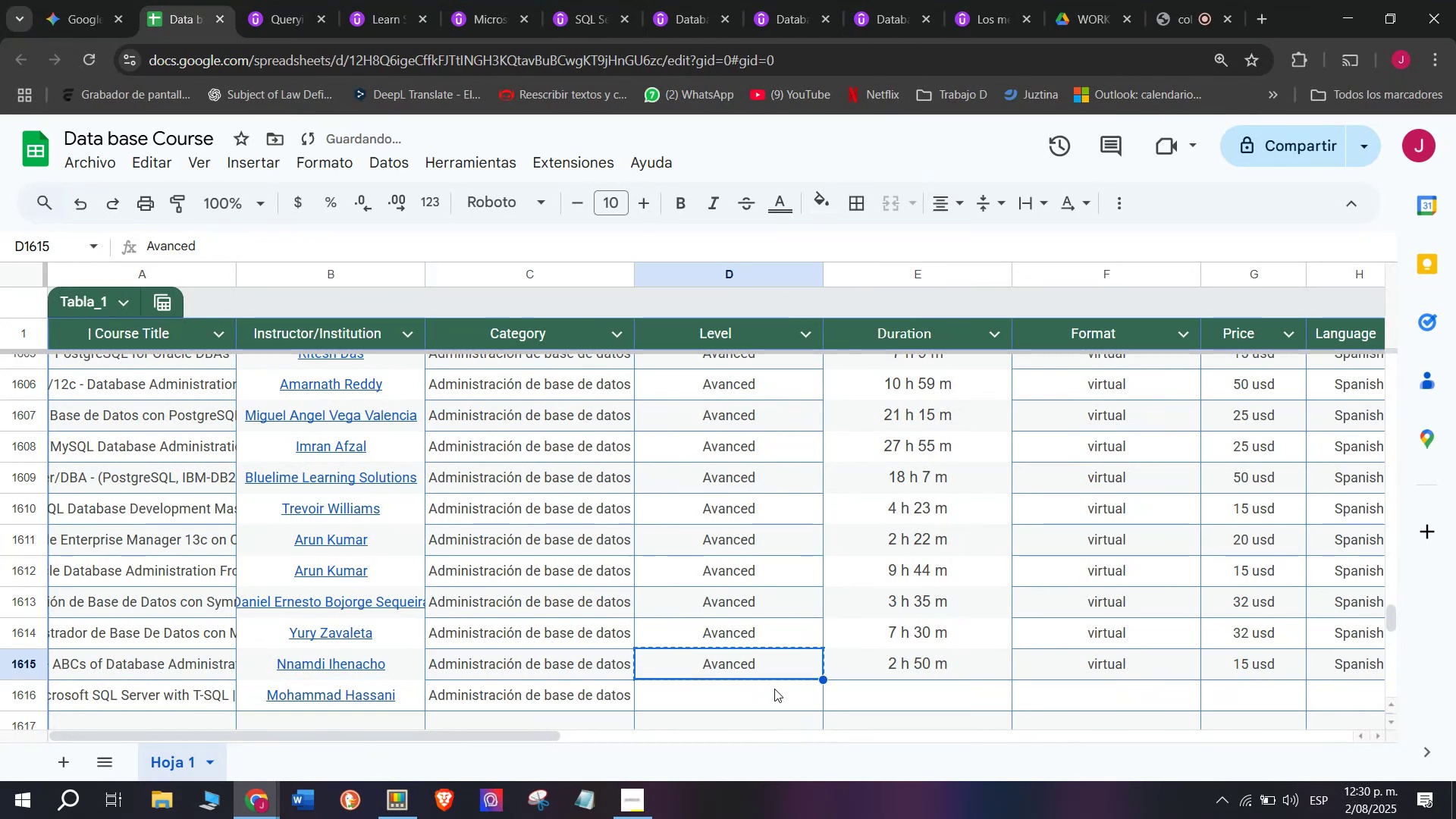 
triple_click([774, 689])
 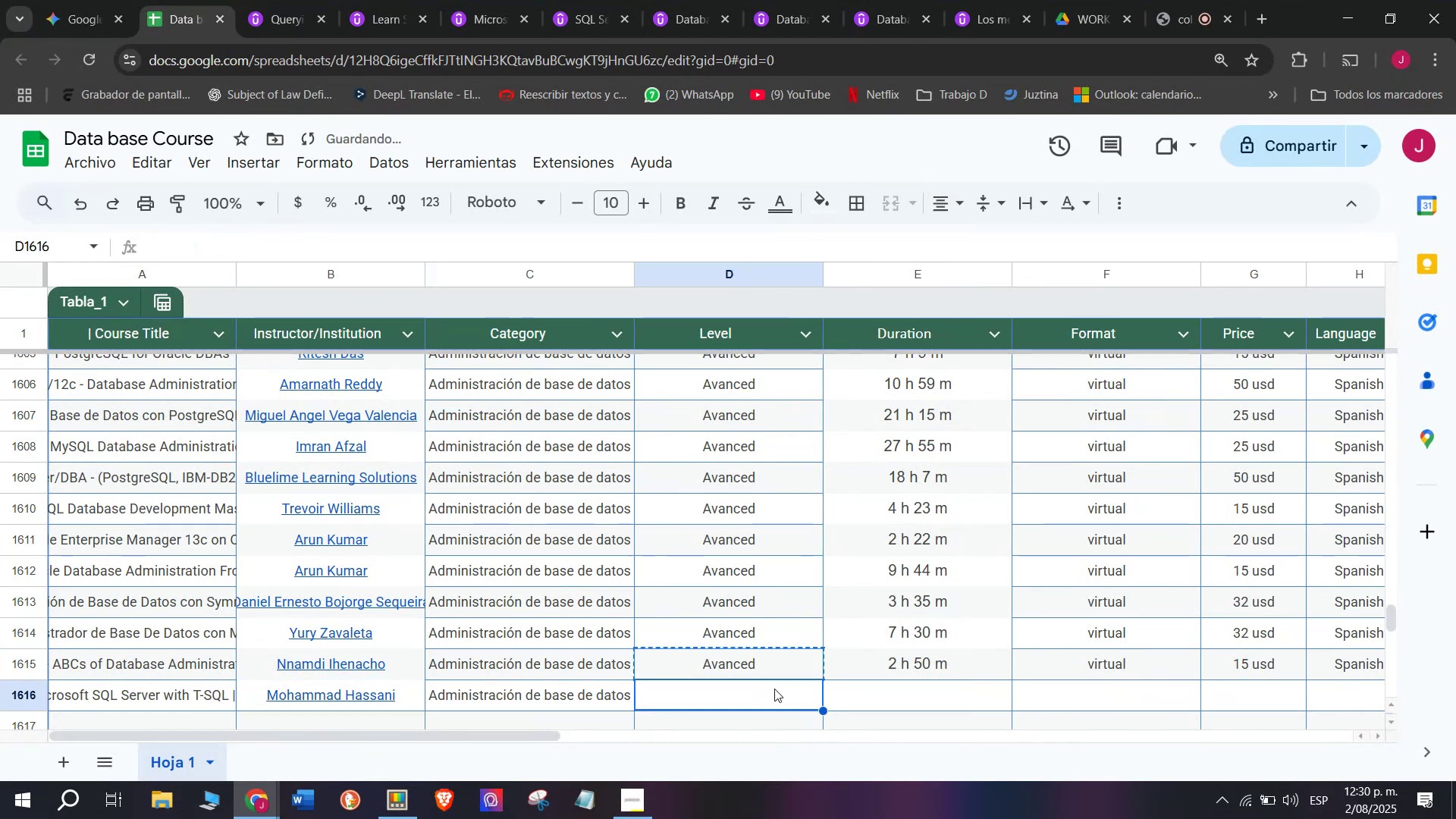 
key(Z)
 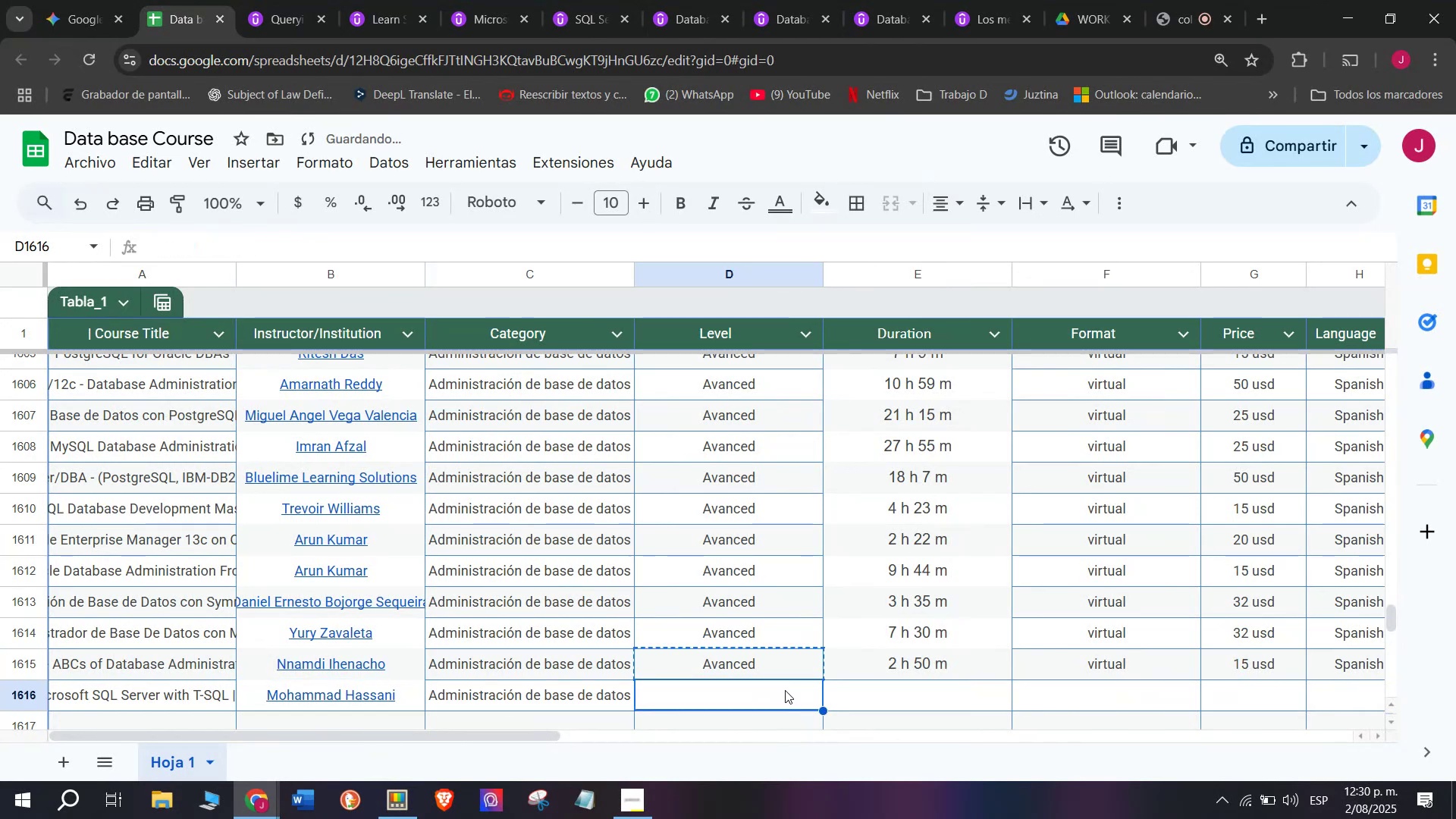 
key(Control+ControlLeft)
 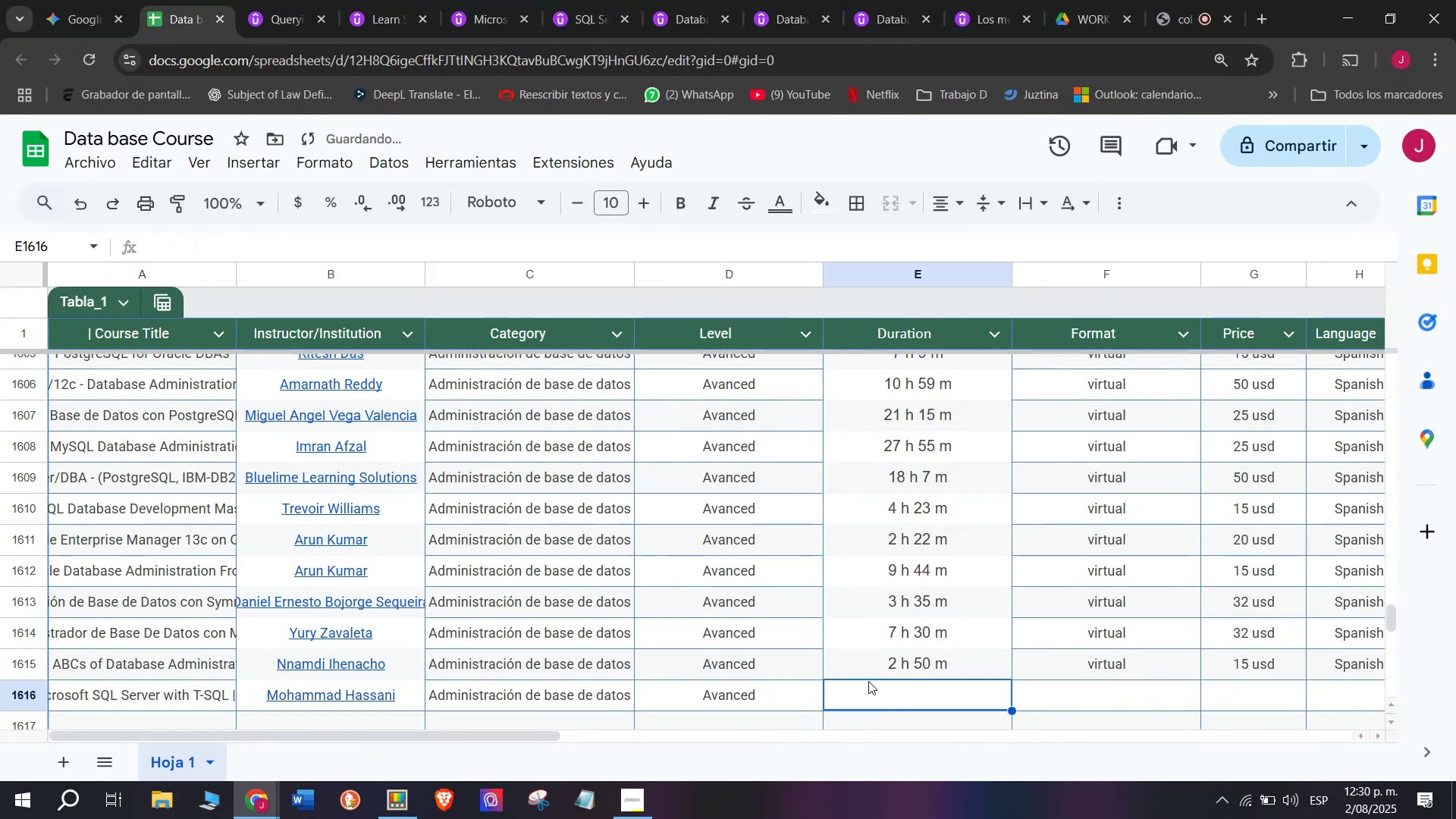 
key(Control+V)
 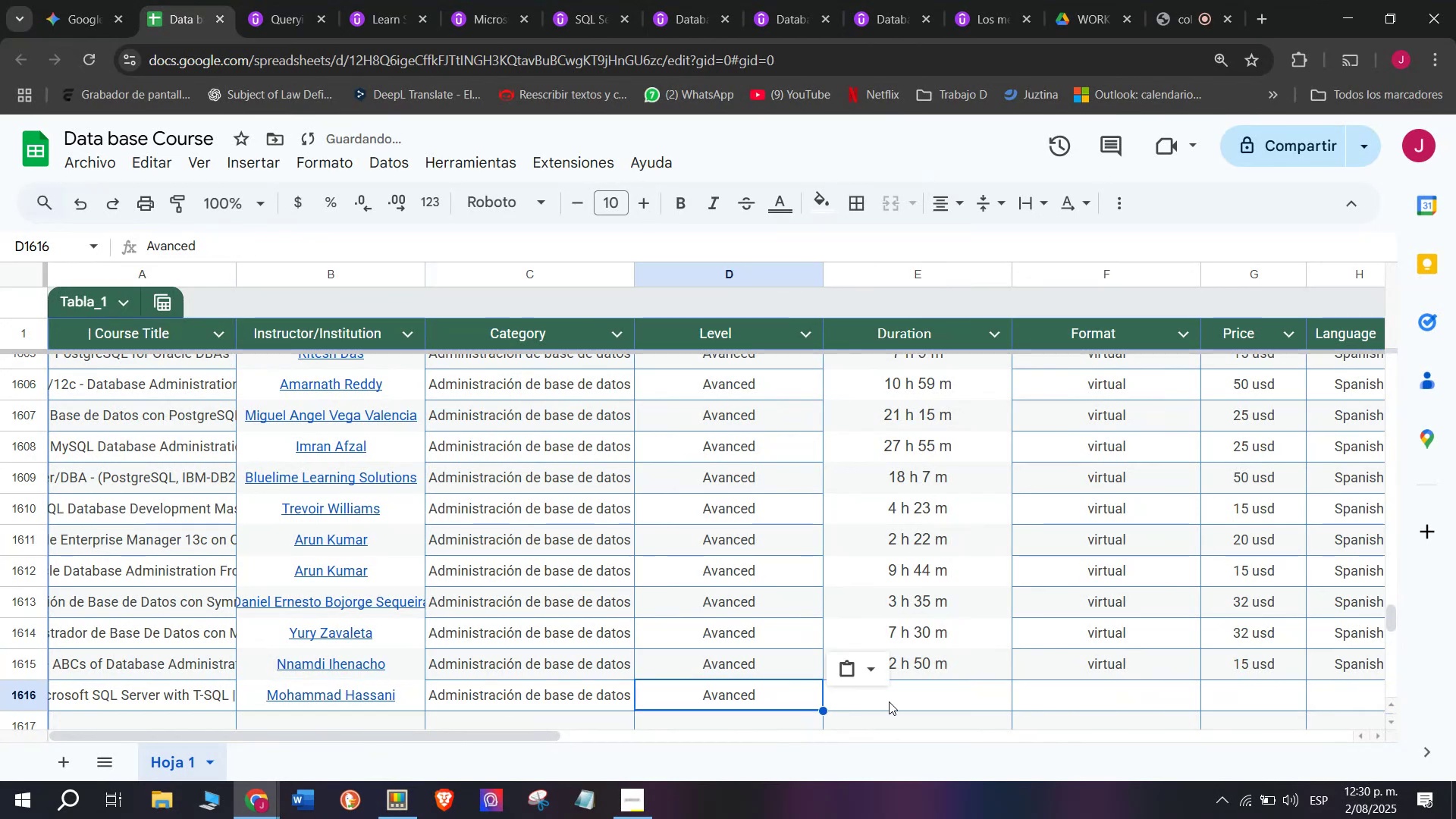 
triple_click([889, 701])
 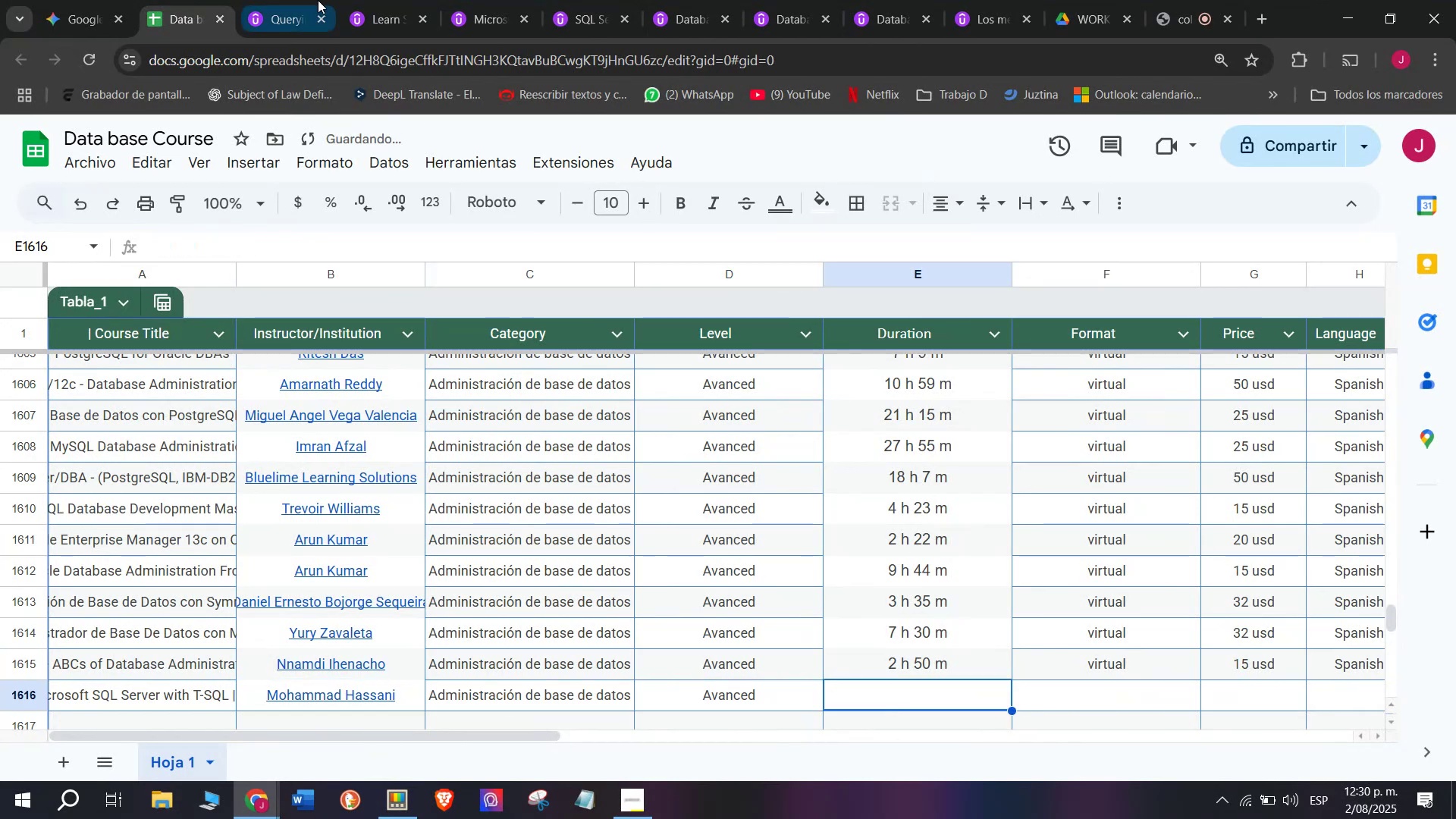 
left_click([303, 0])
 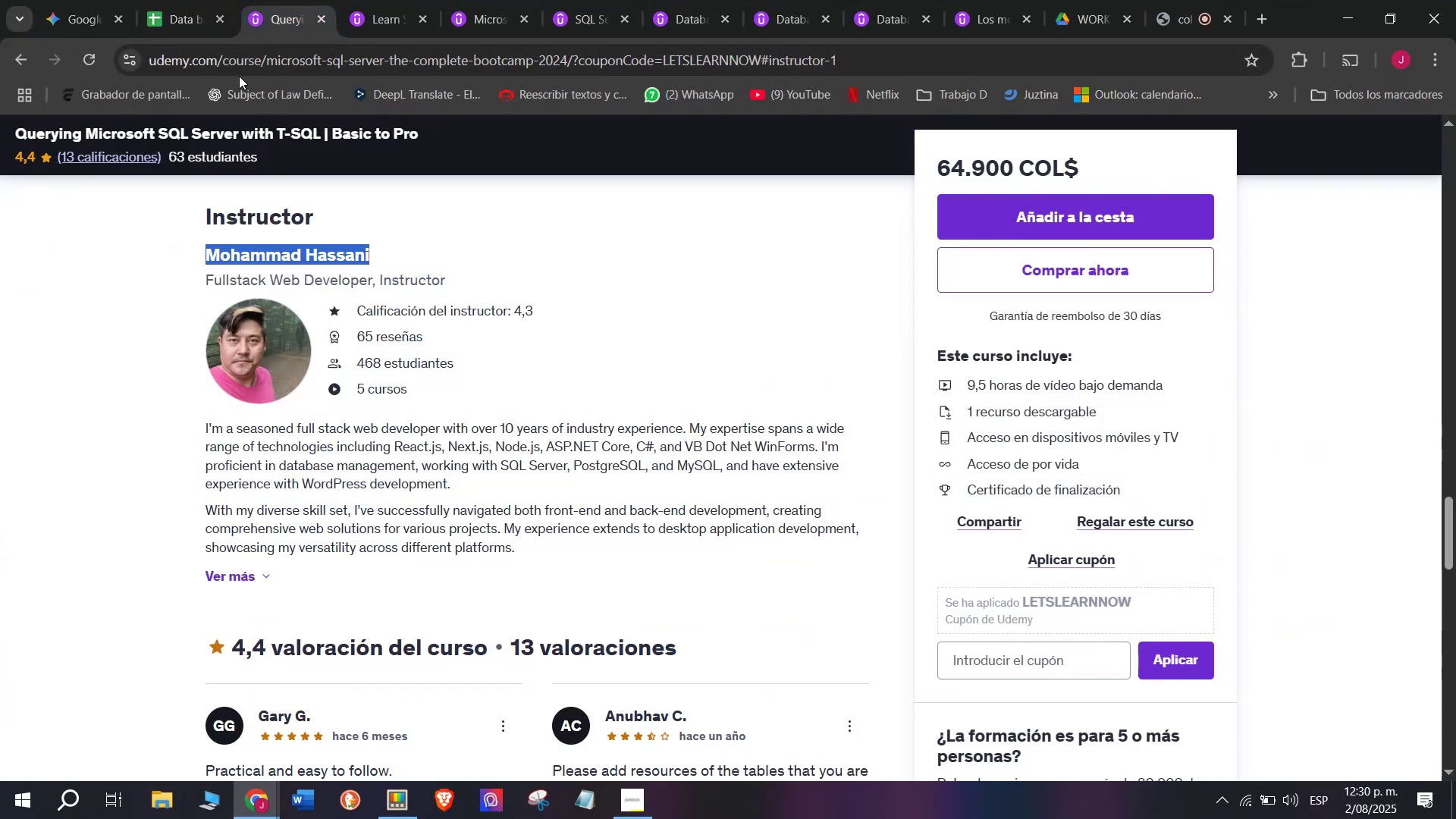 
left_click([194, 0])
 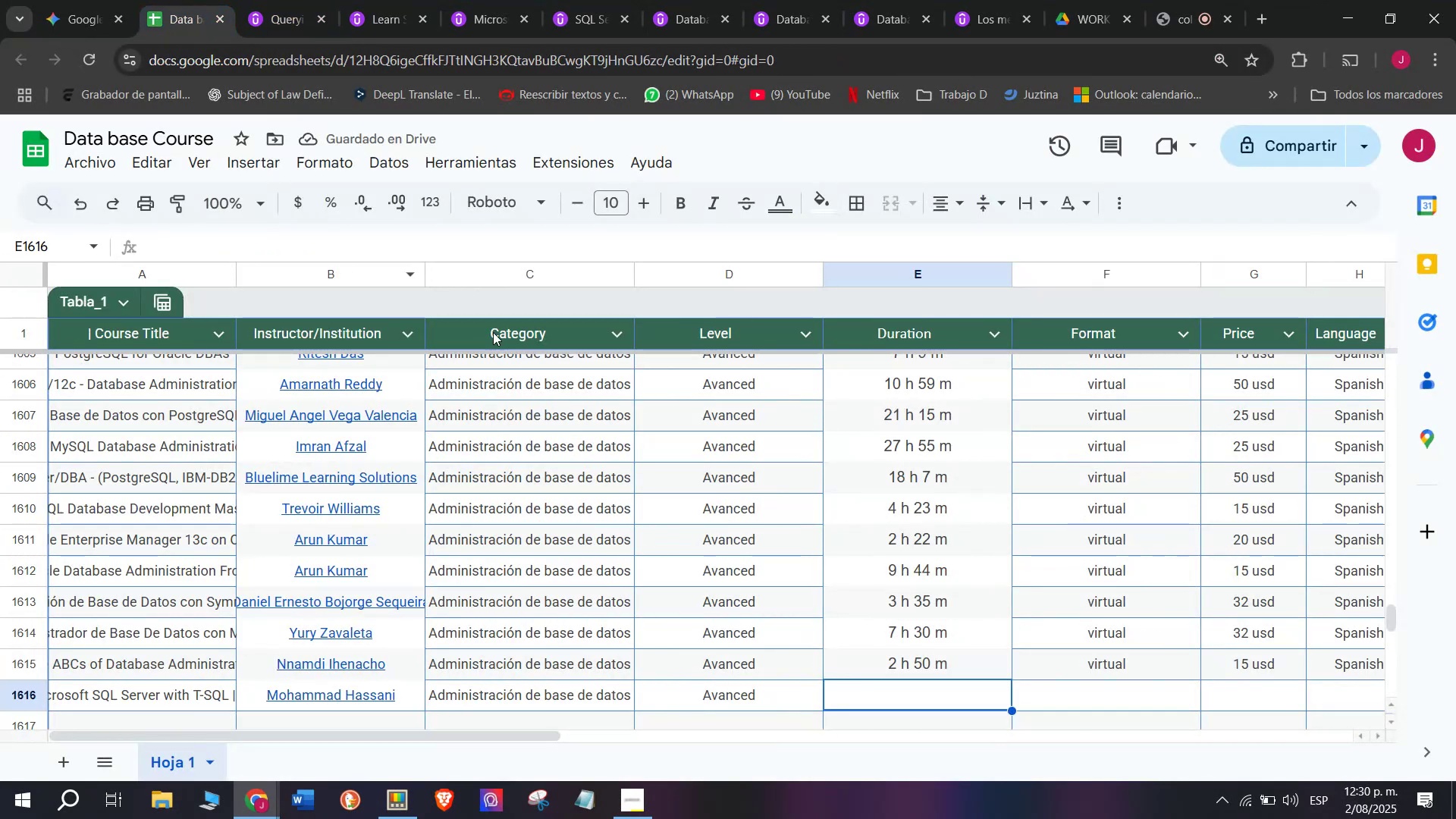 
left_click([242, 0])
 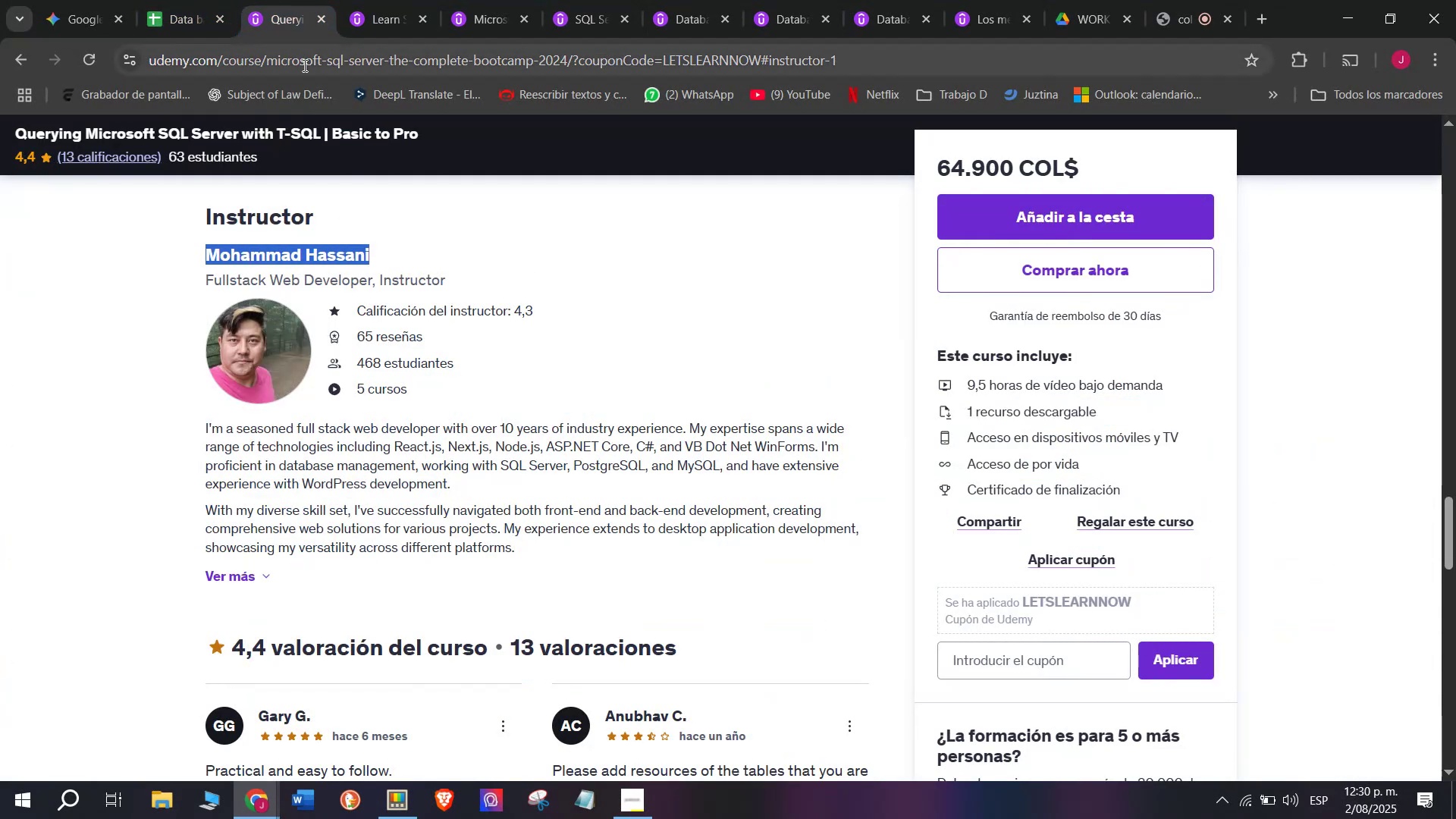 
double_click([303, 65])
 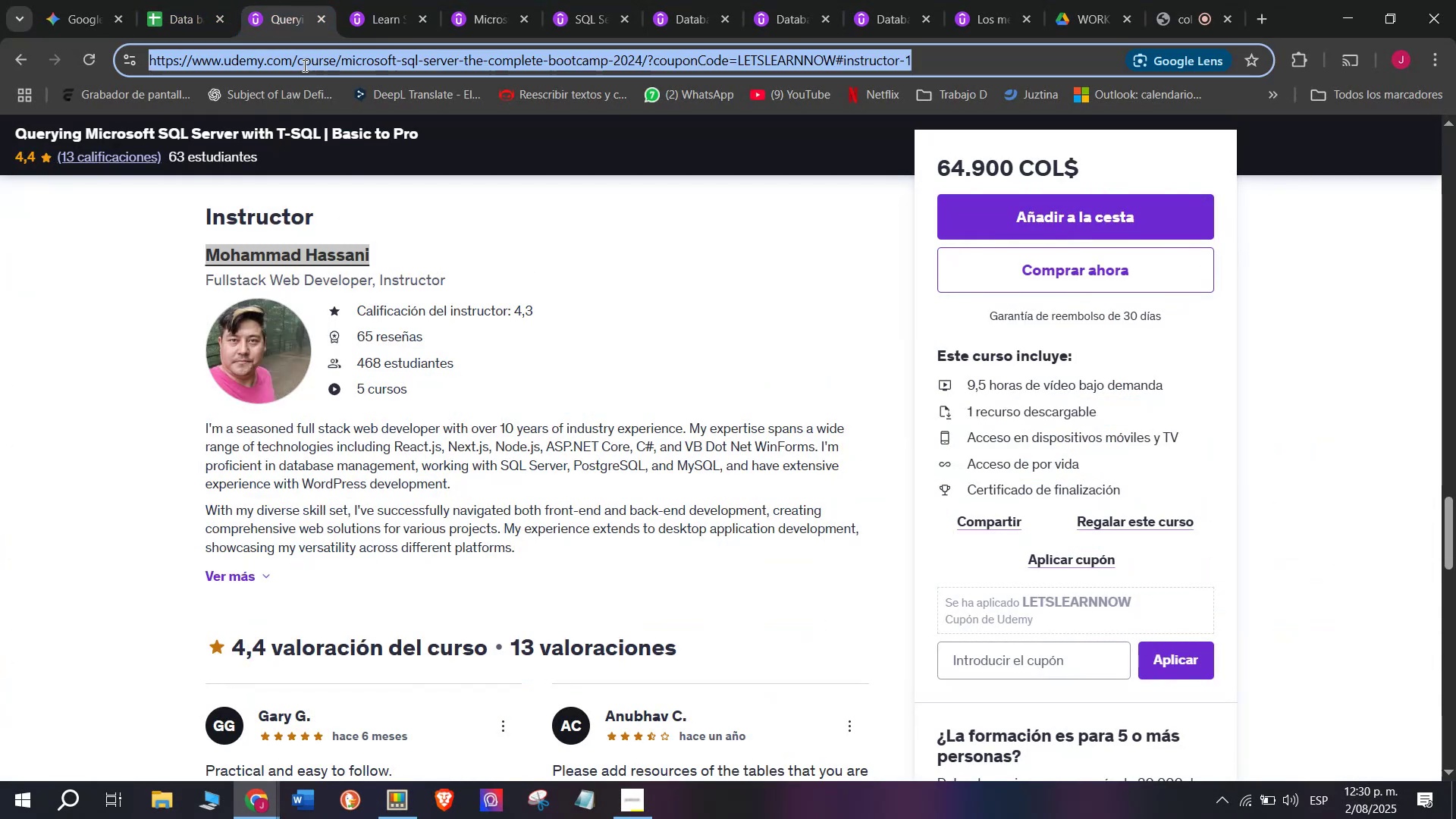 
triple_click([303, 65])
 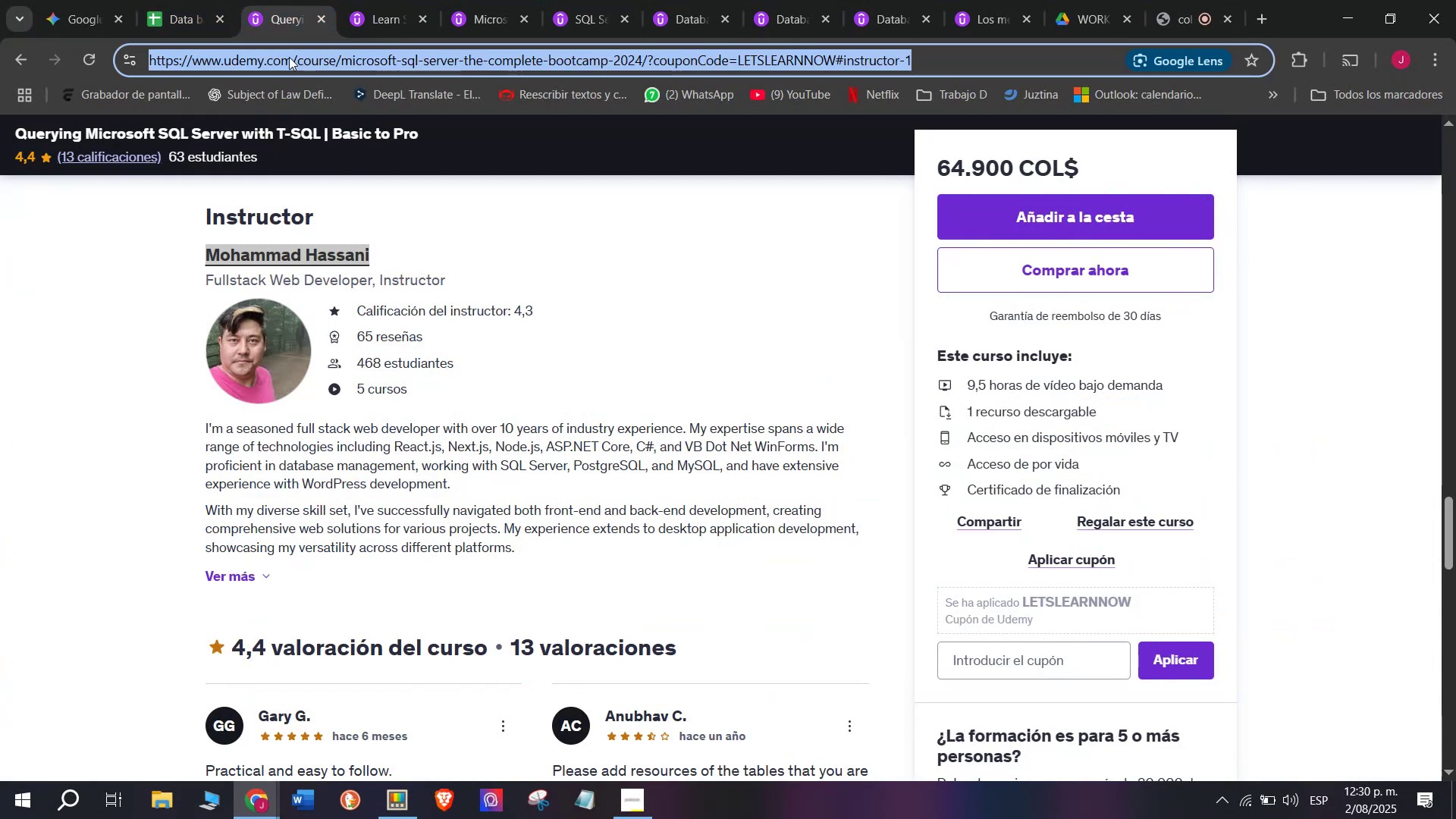 
key(Break)
 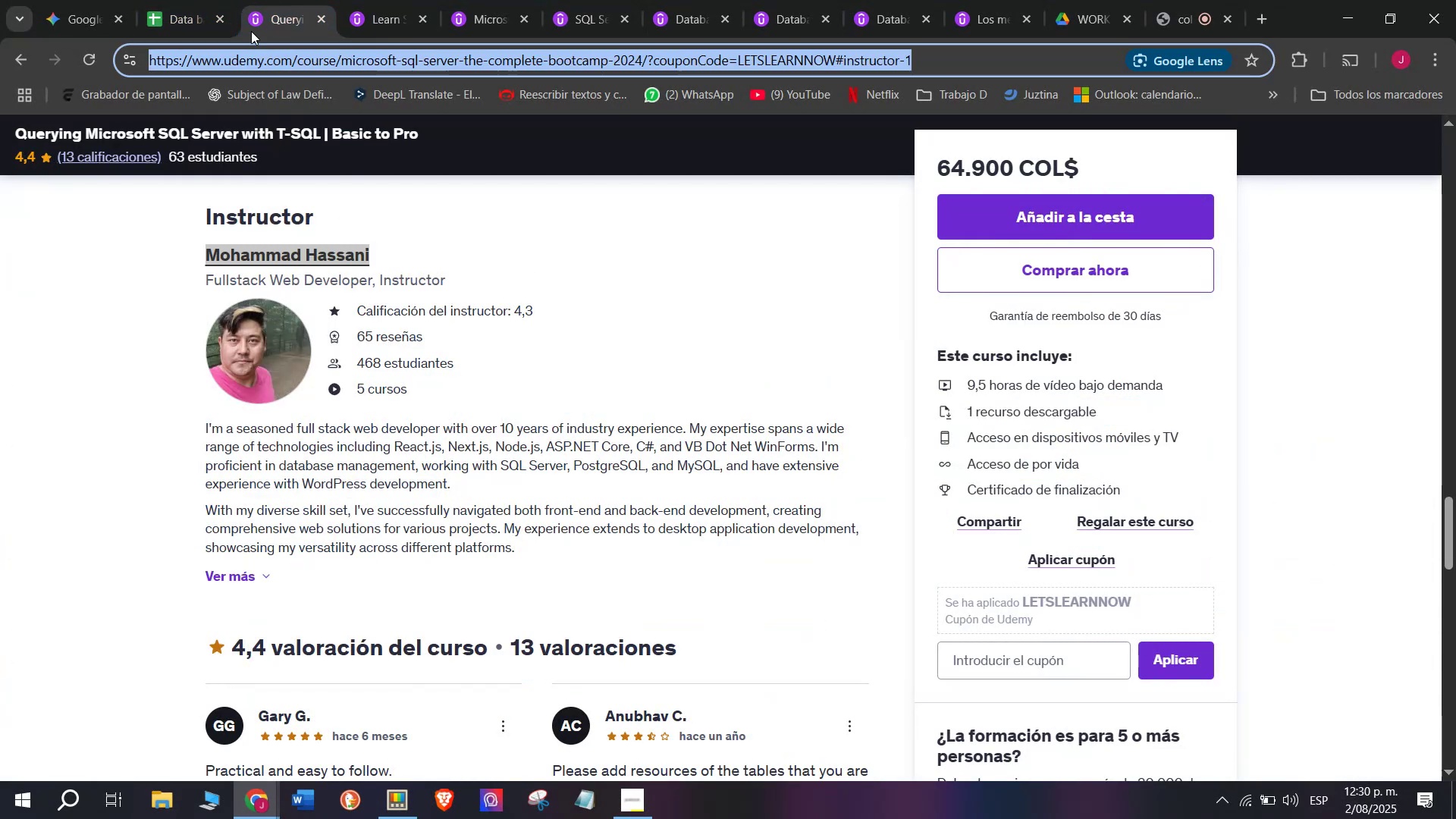 
key(Control+ControlLeft)
 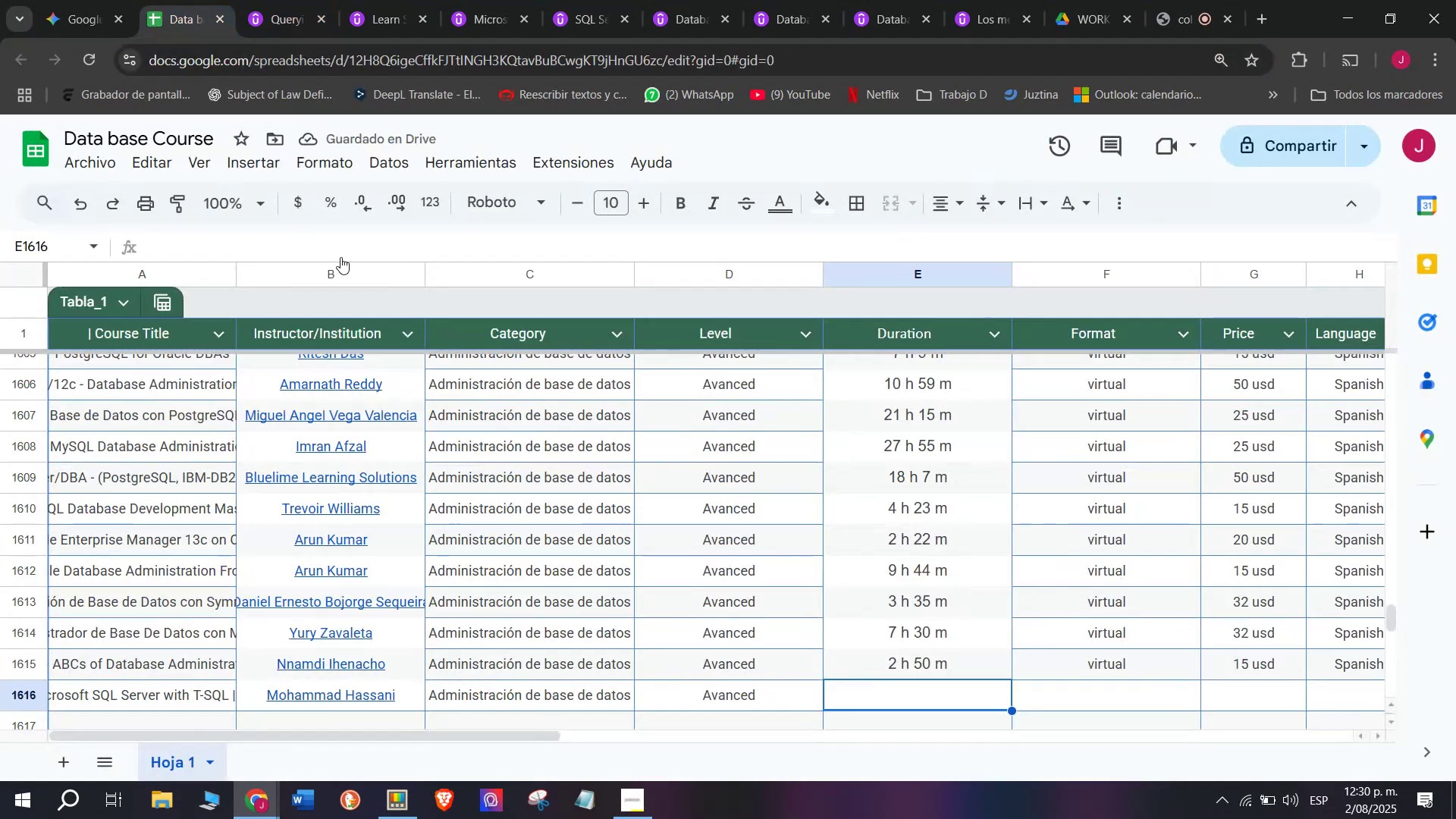 
key(Control+C)
 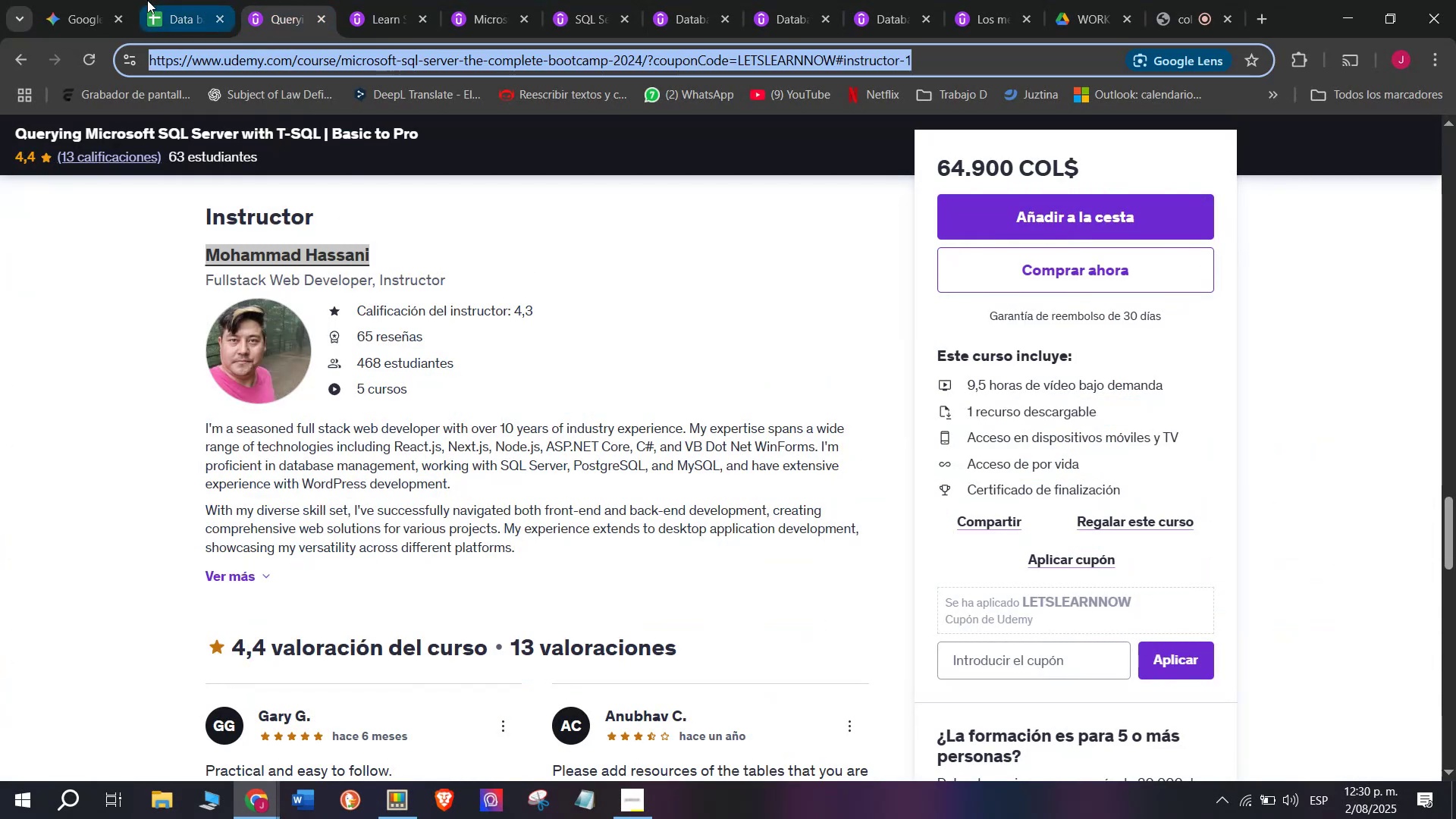 
triple_click([147, 0])
 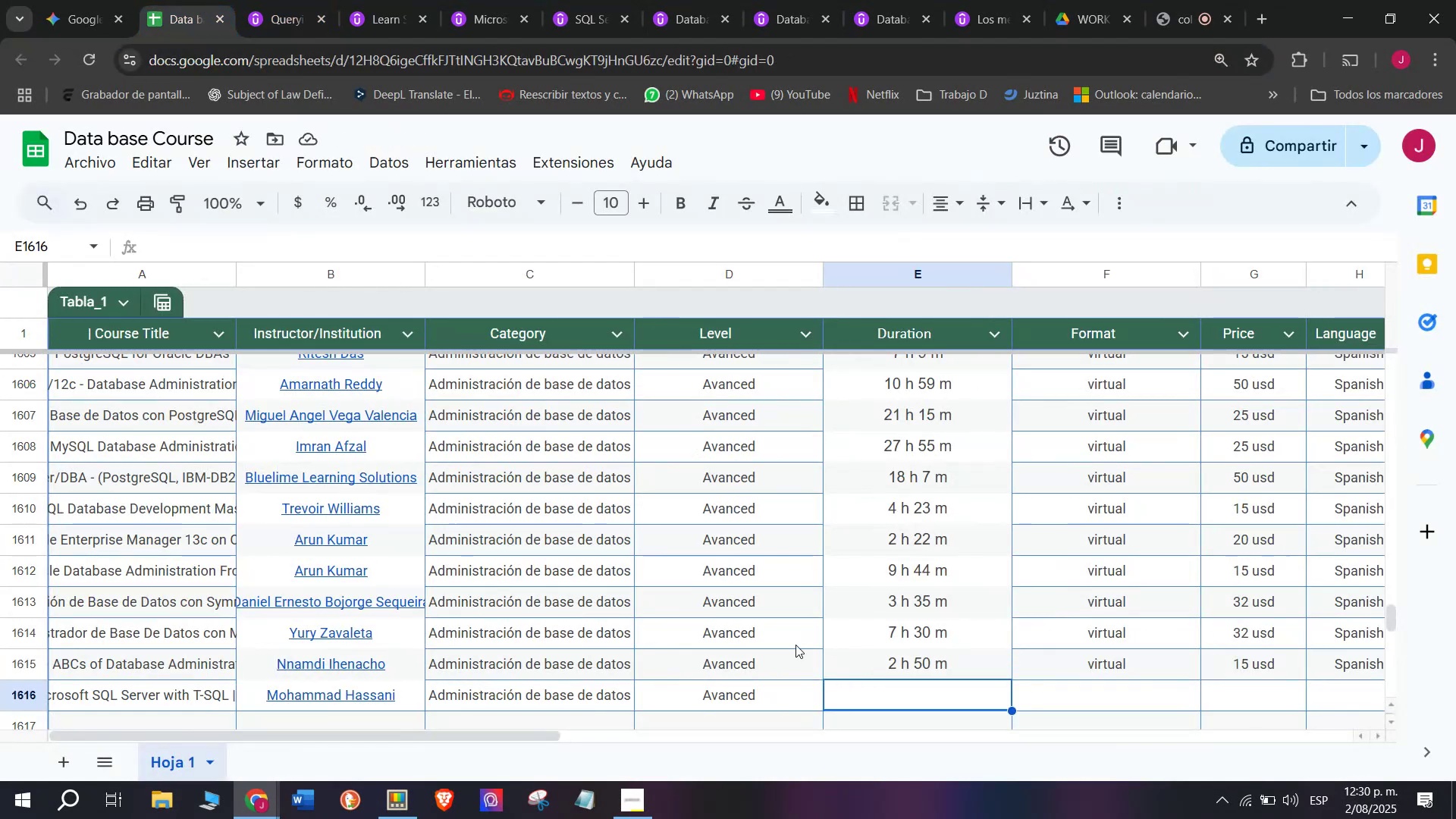 
key(Control+ControlLeft)
 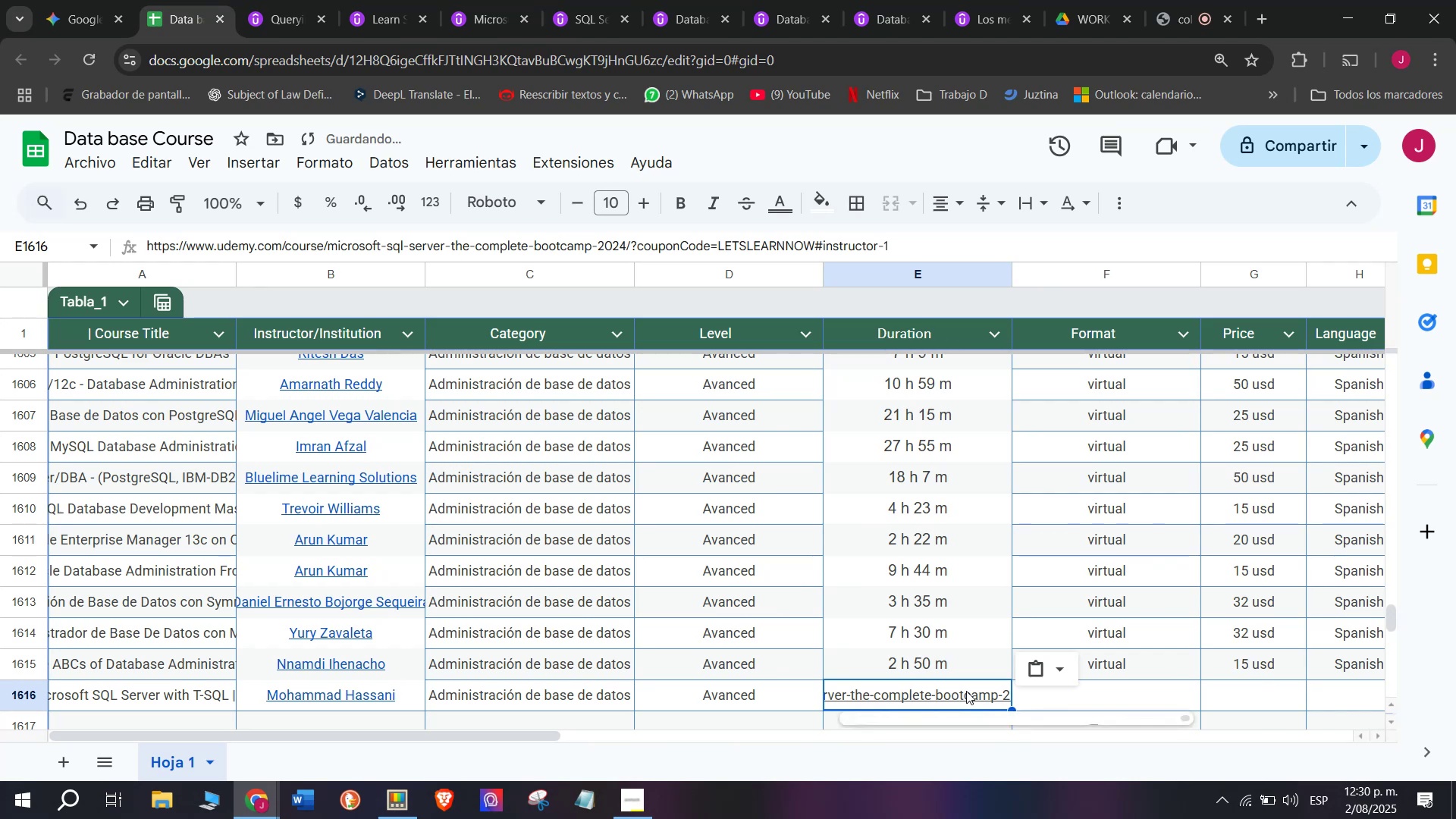 
key(Z)
 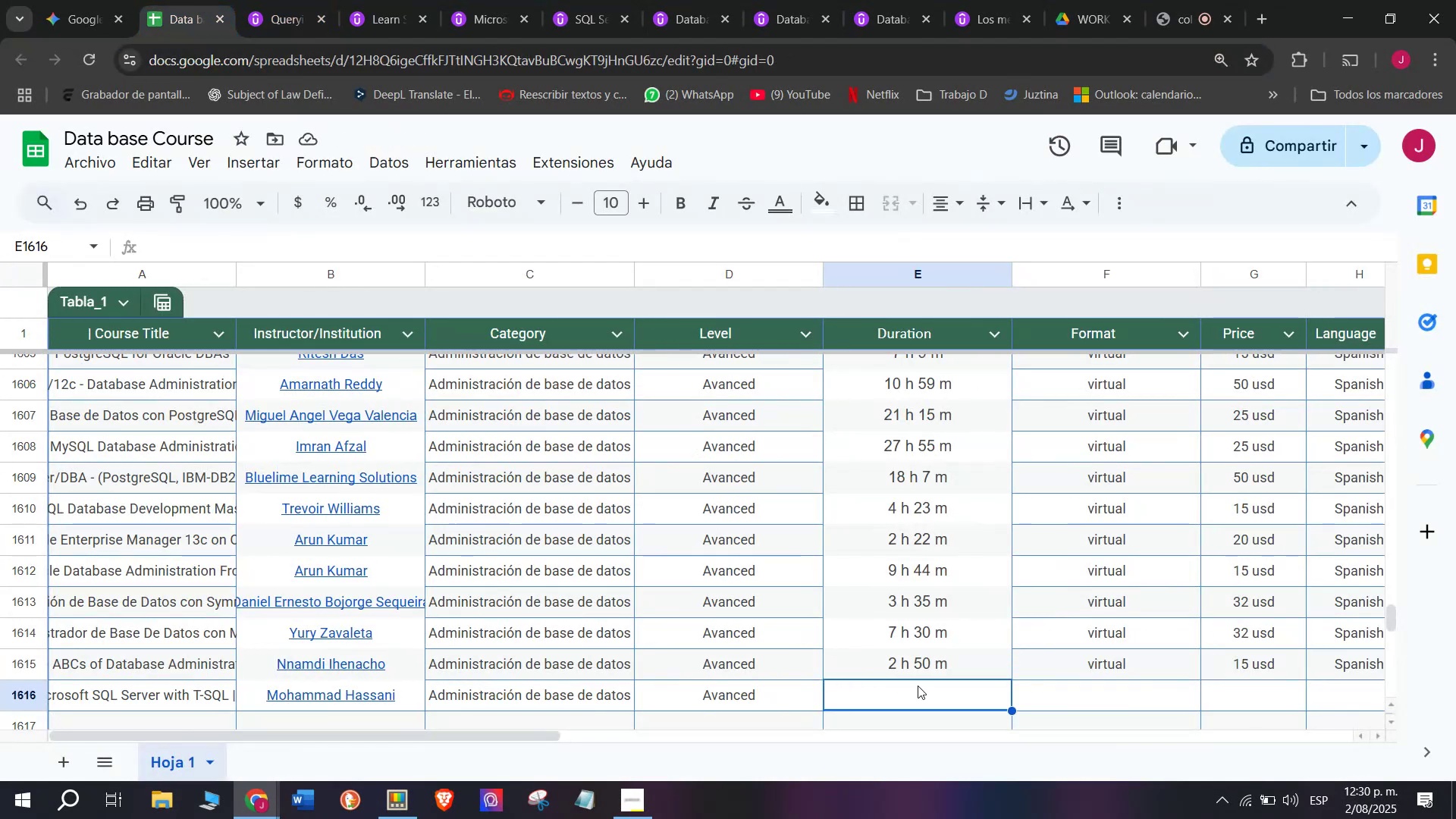 
key(Control+V)
 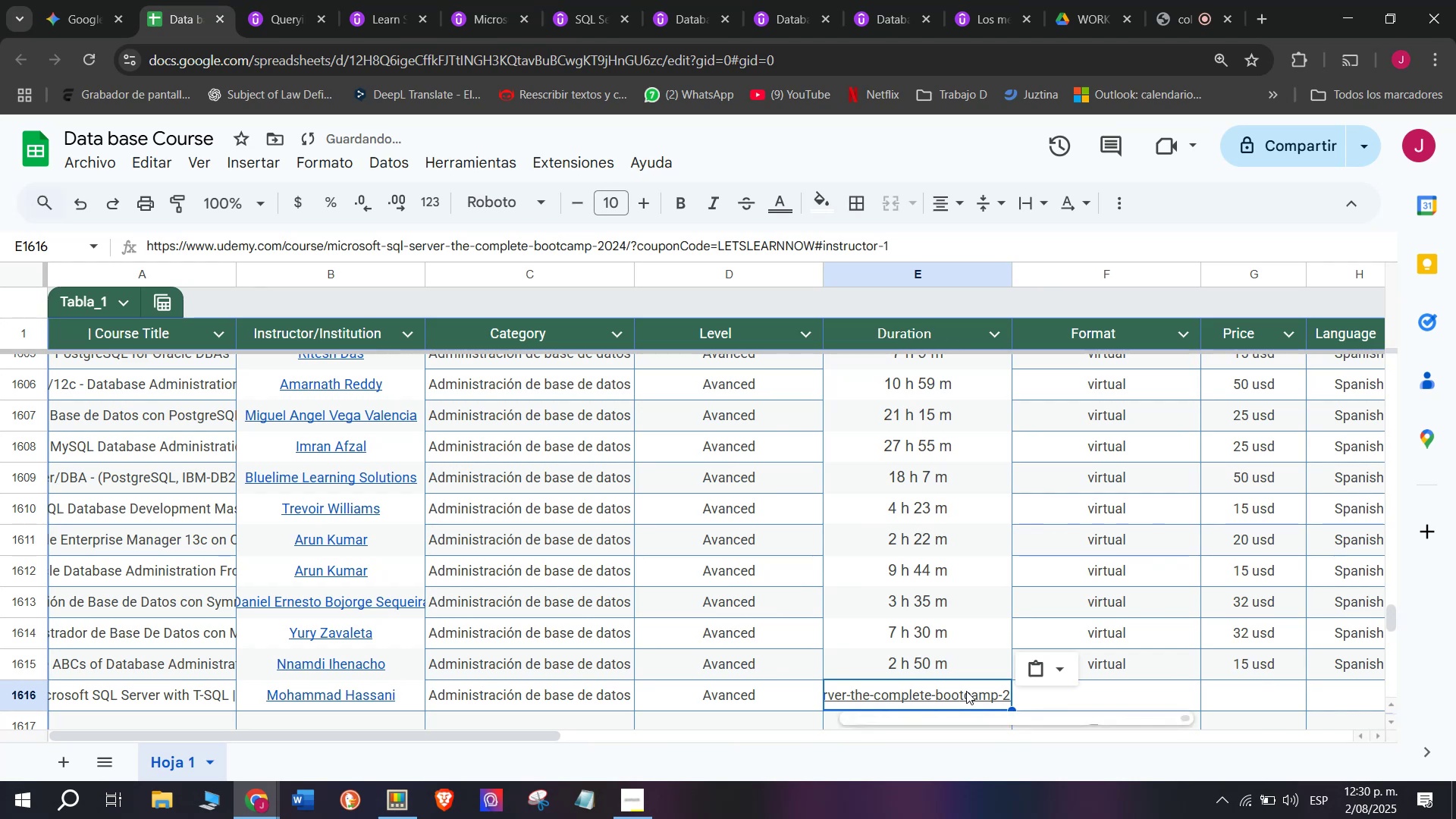 
key(Control+Shift+ControlLeft)
 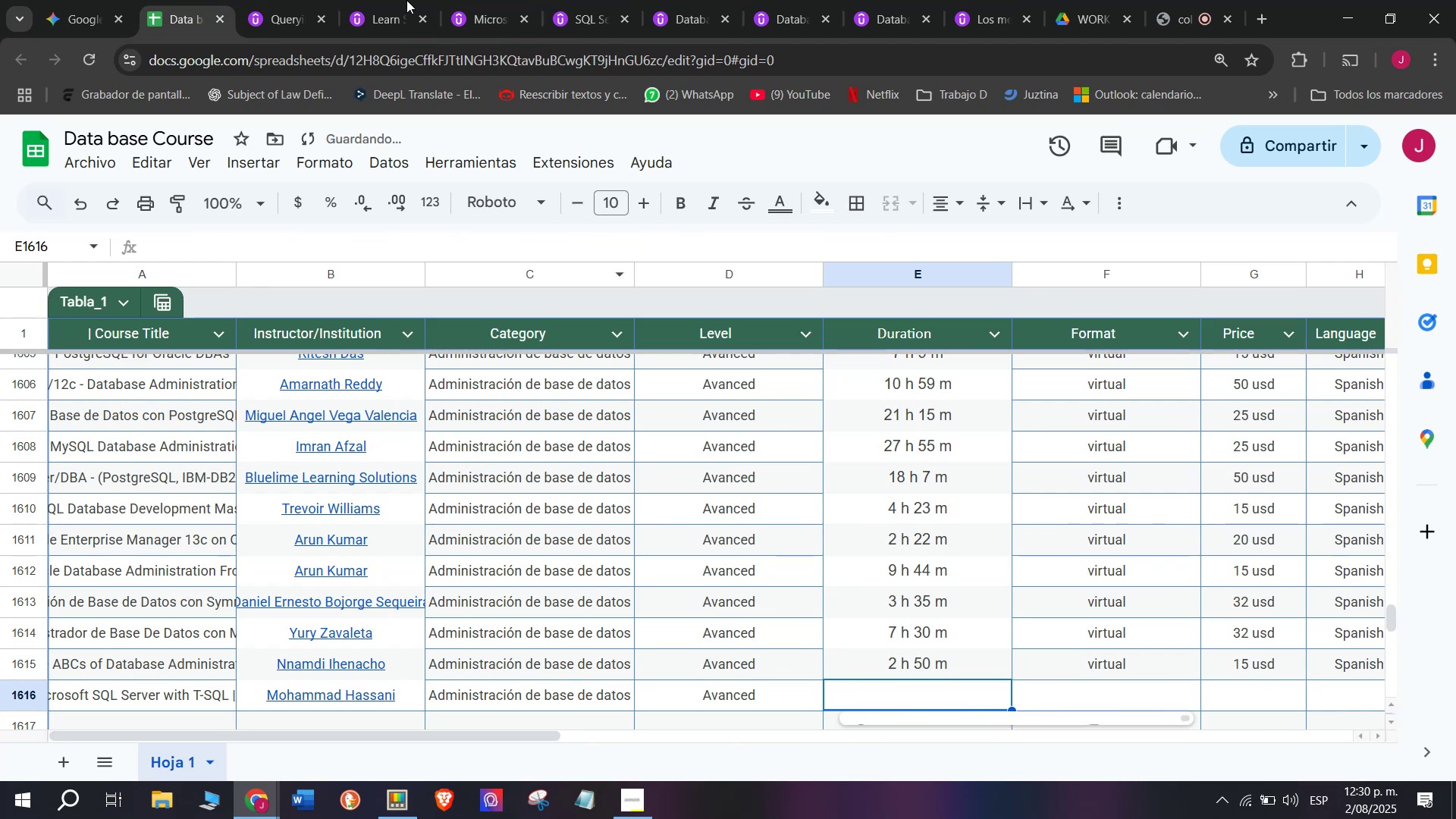 
key(Shift+ShiftLeft)
 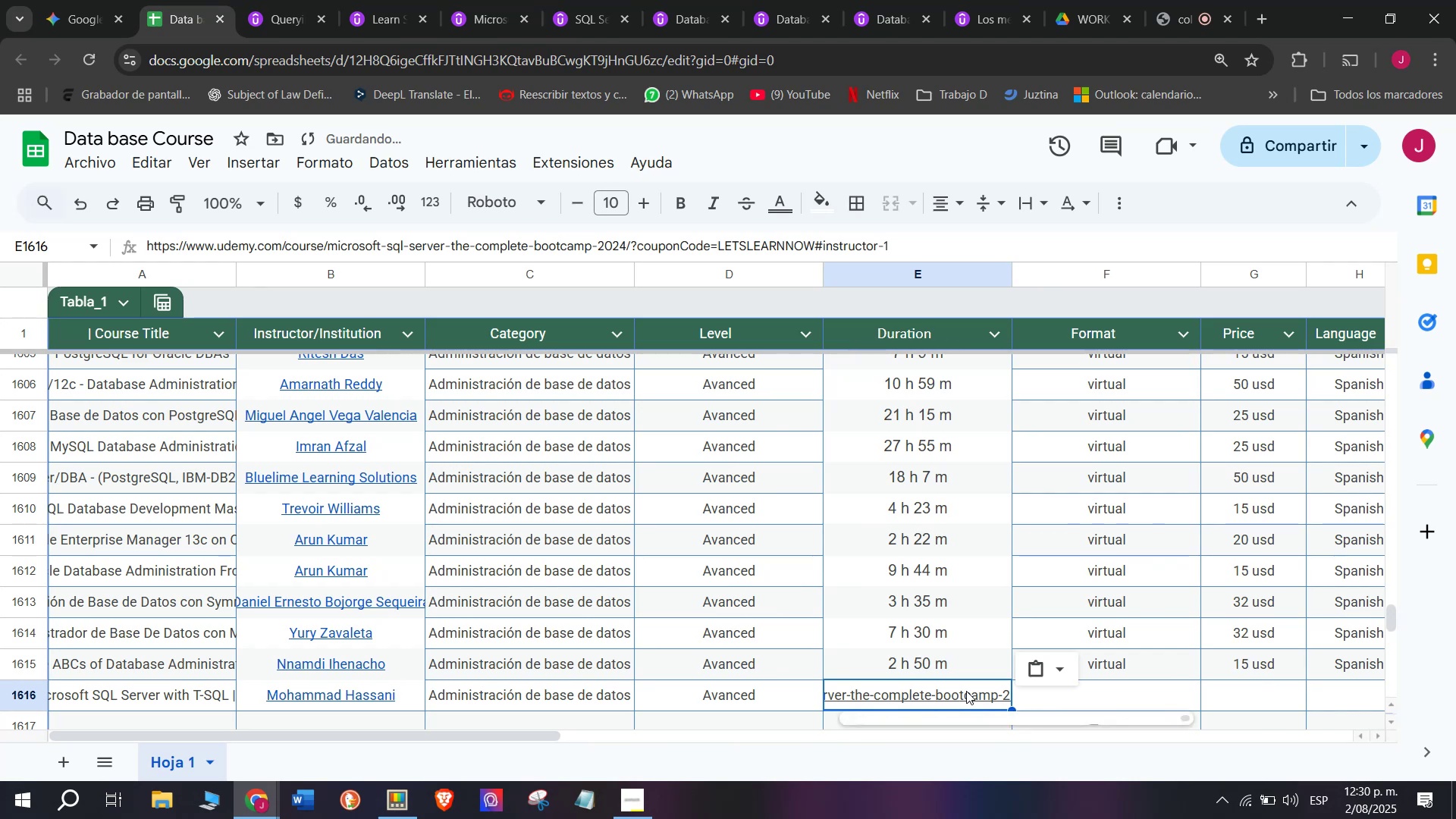 
key(Control+Shift+Z)
 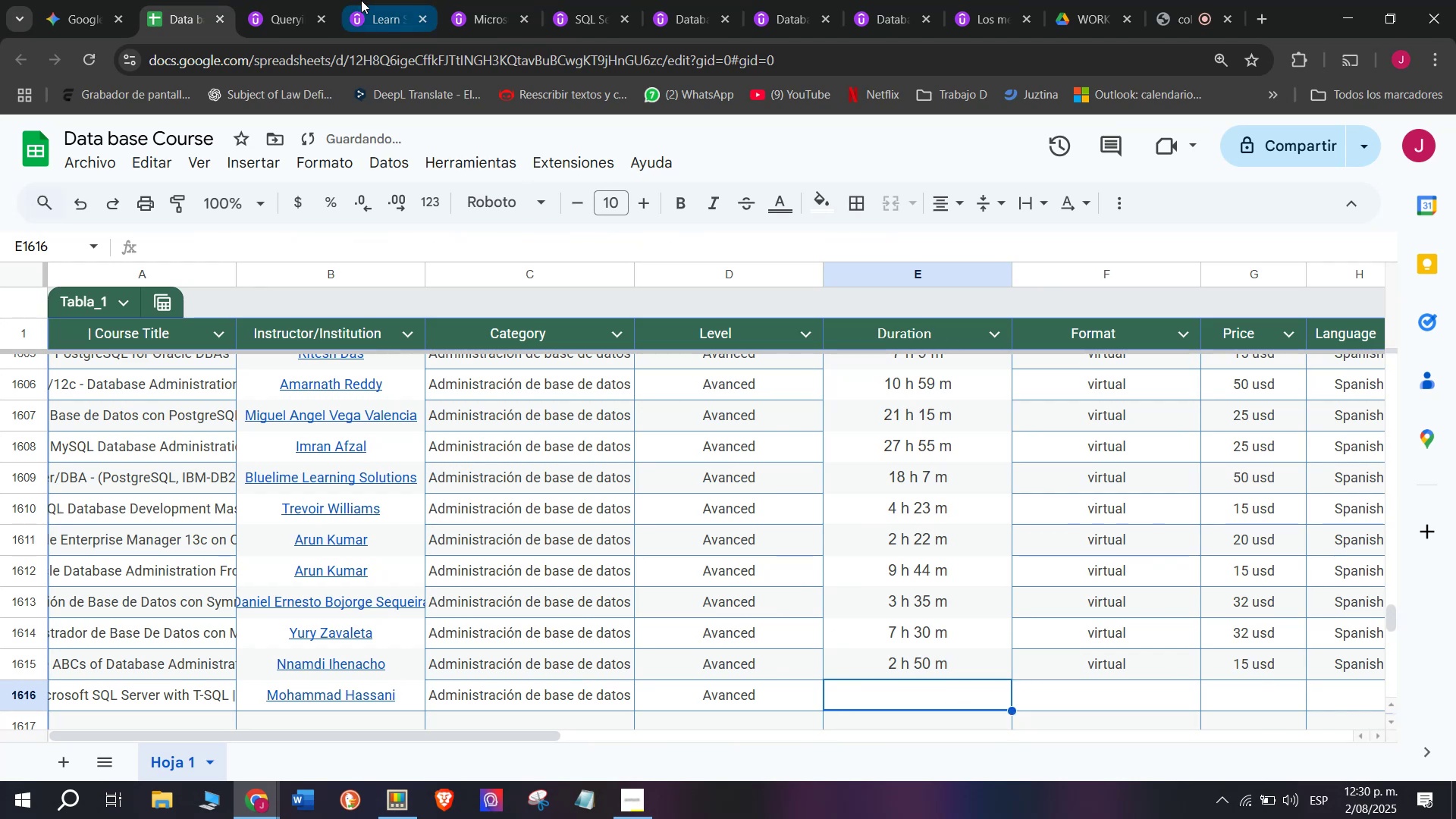 
left_click([277, 0])
 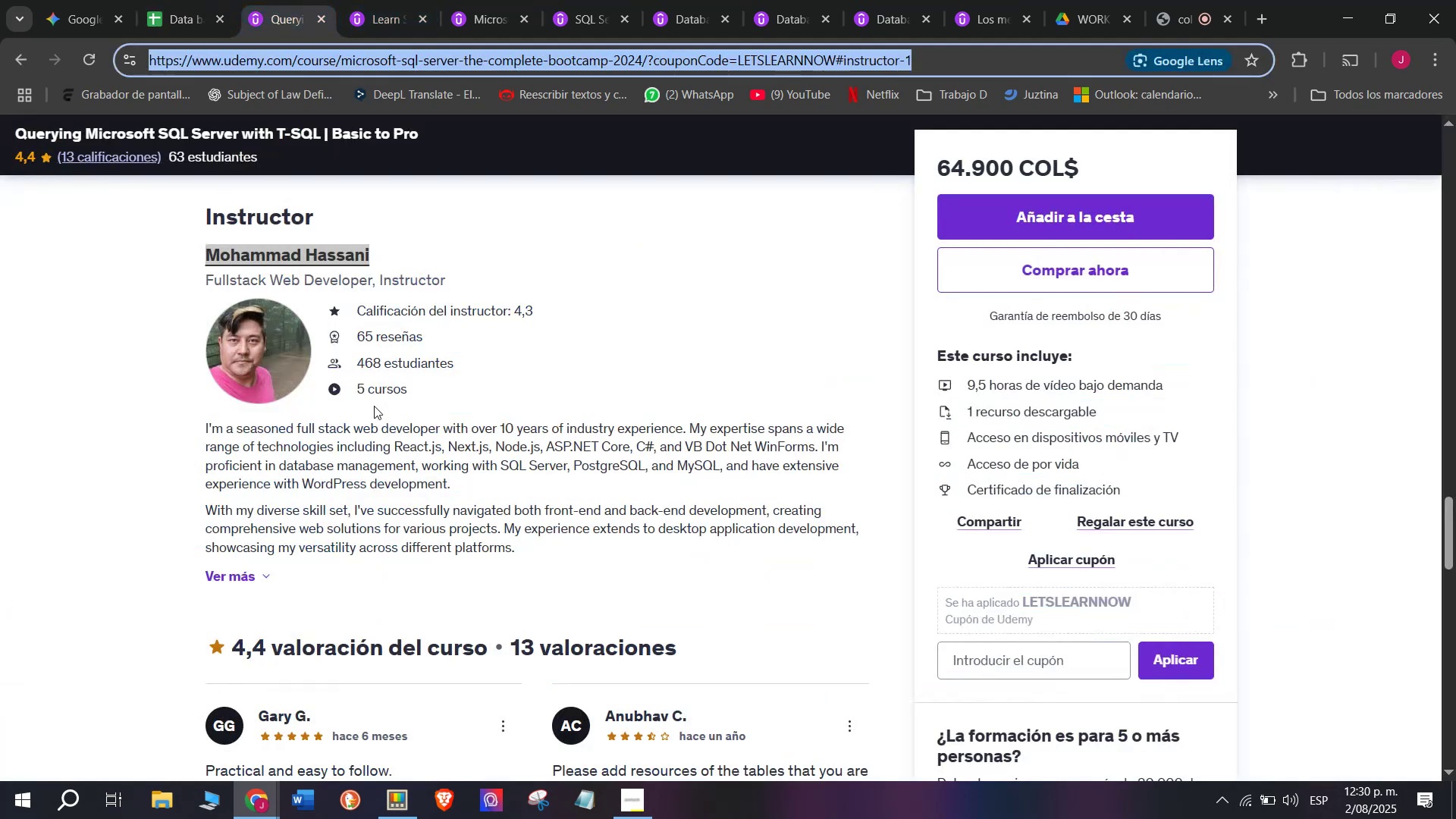 
scroll: coordinate [358, 610], scroll_direction: up, amount: 10.0
 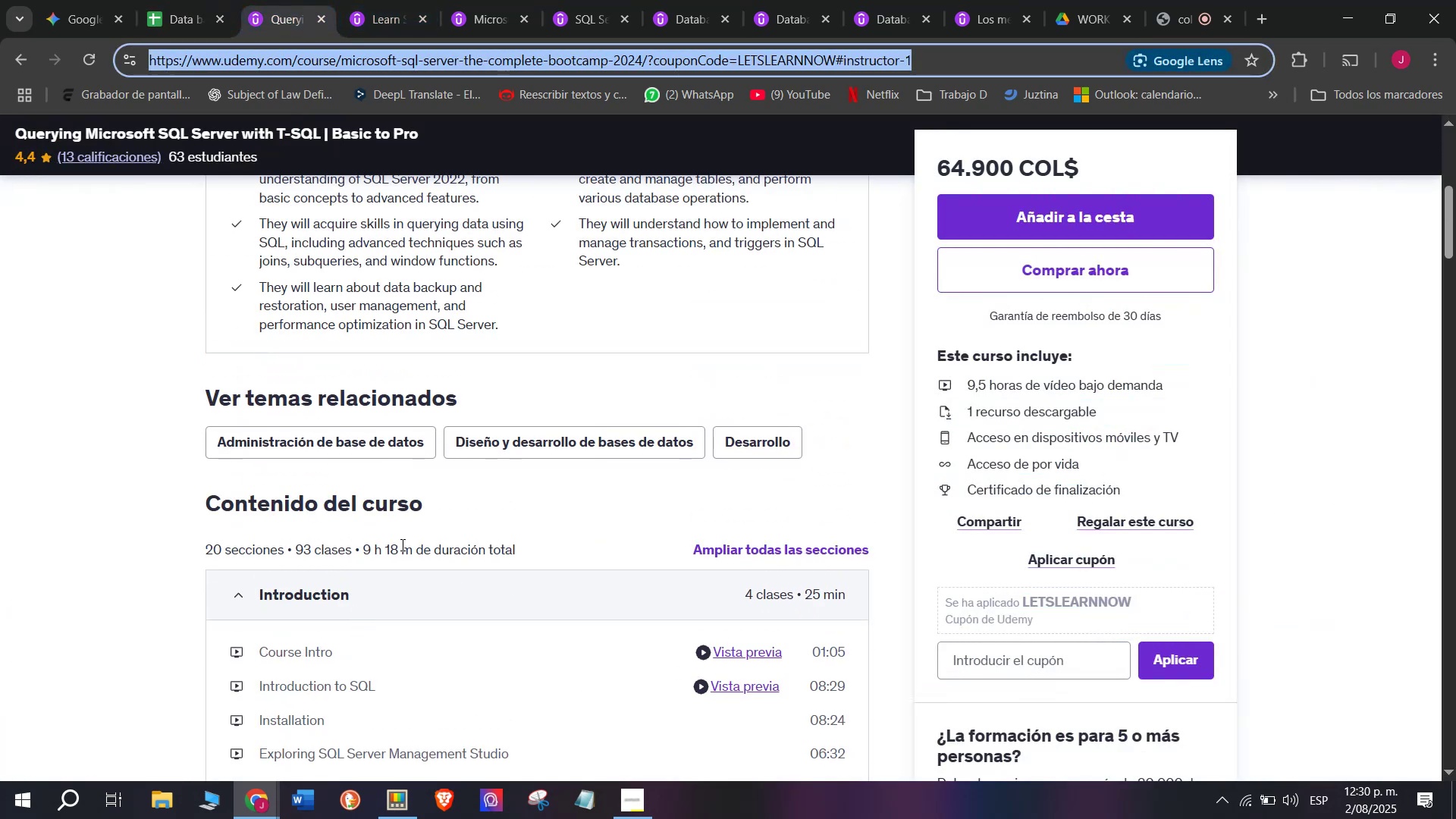 
left_click_drag(start_coordinate=[408, 544], to_coordinate=[363, 544])
 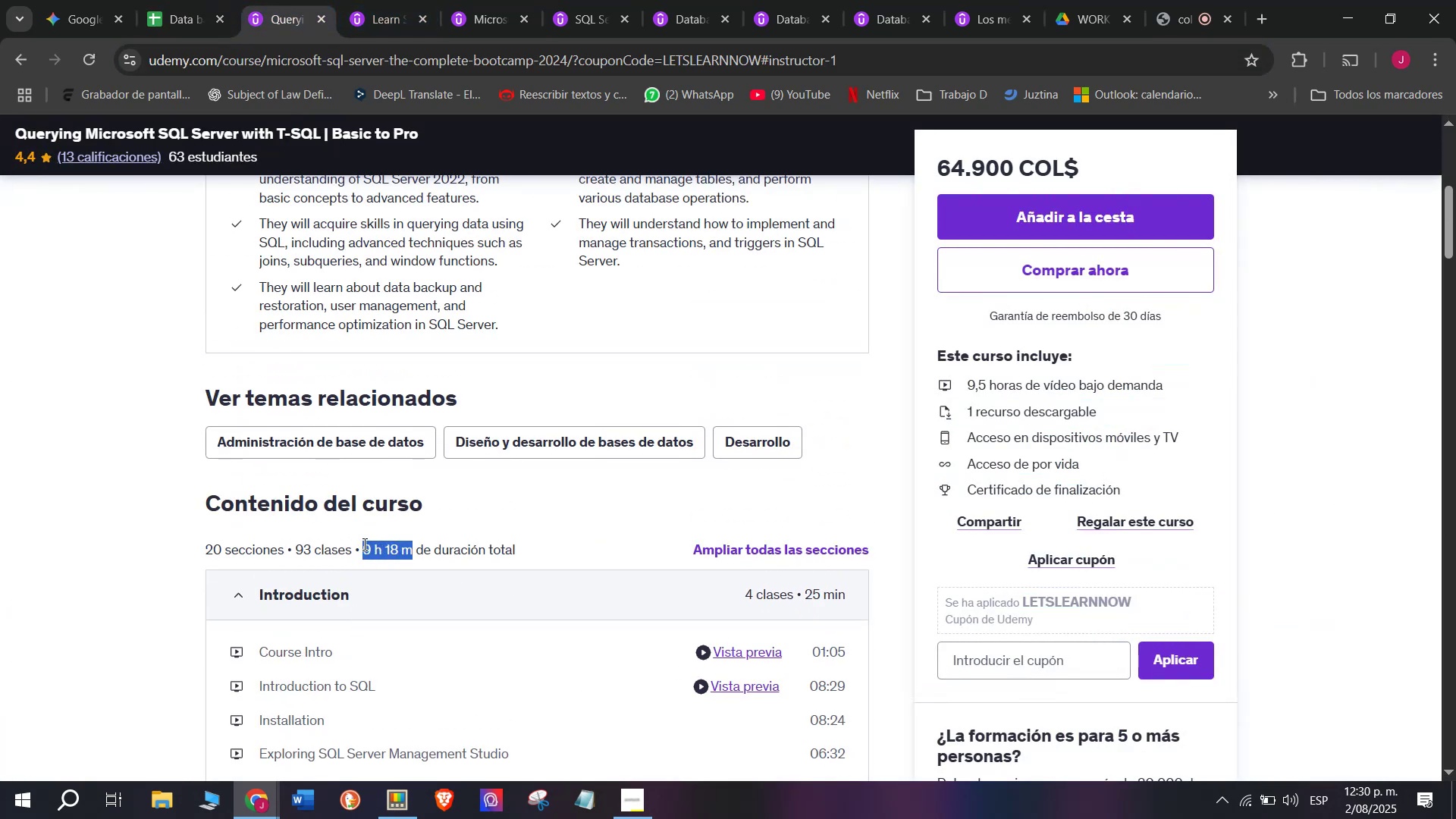 
key(Control+ControlLeft)
 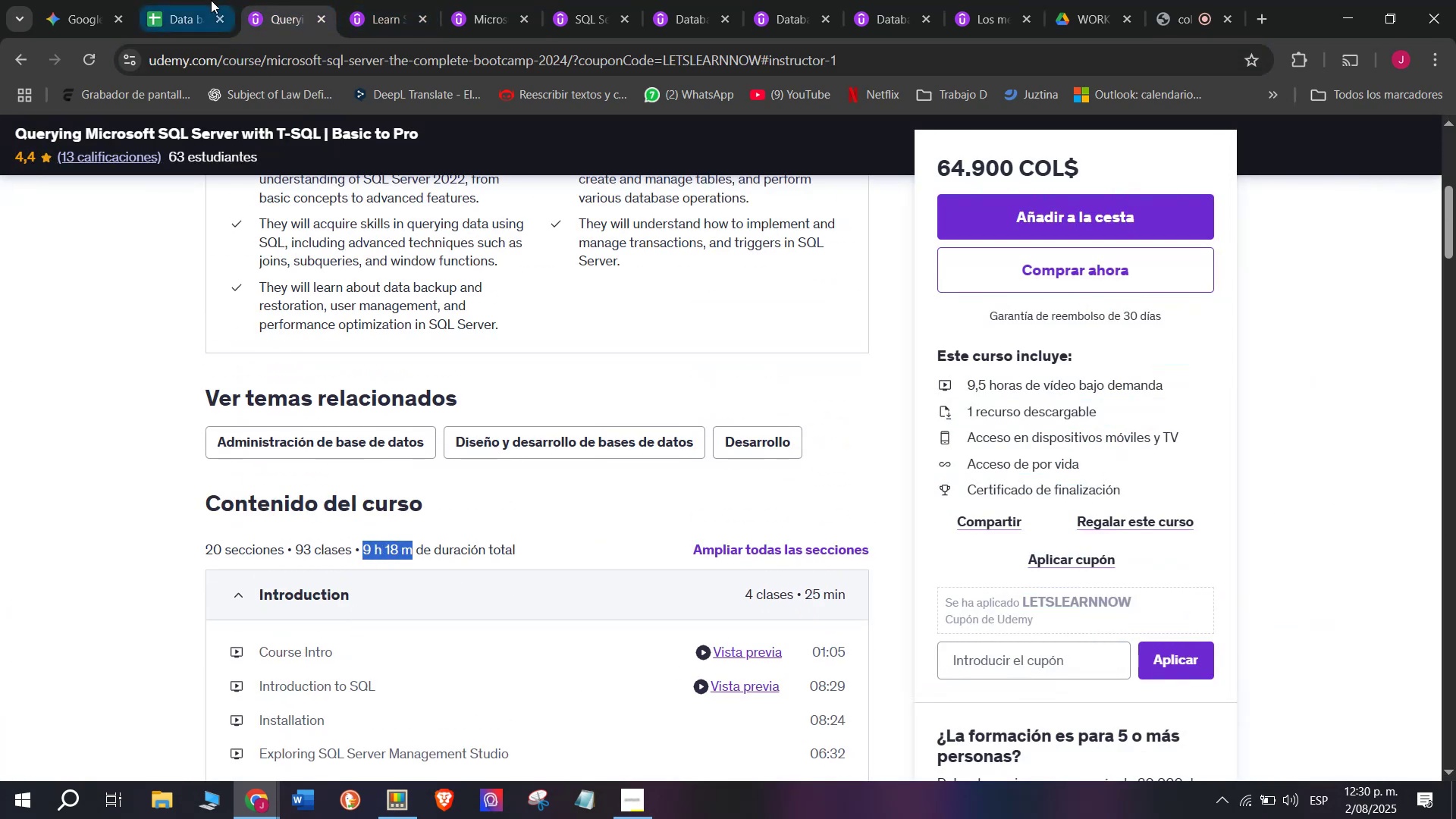 
key(Break)
 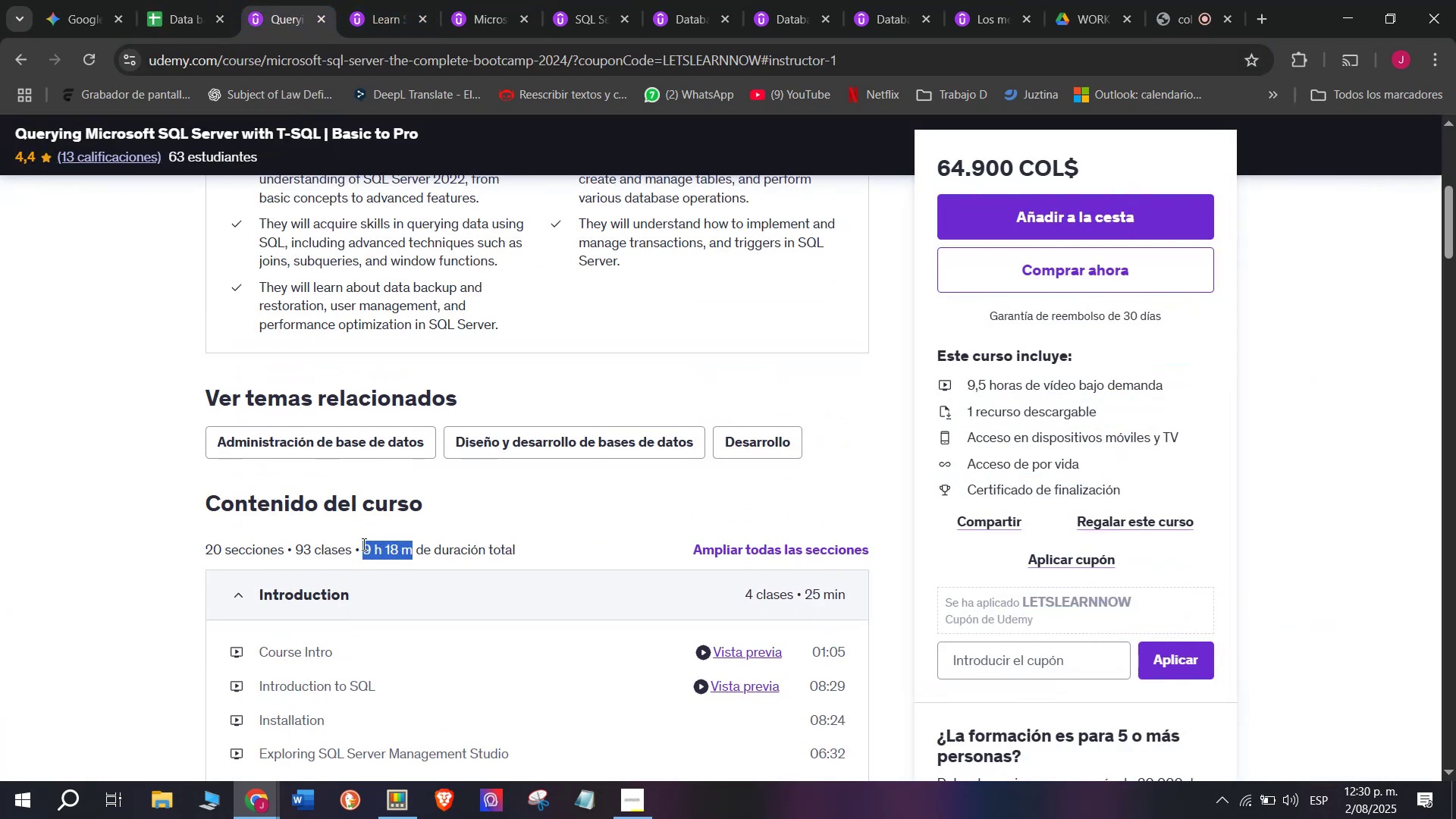 
key(Control+C)
 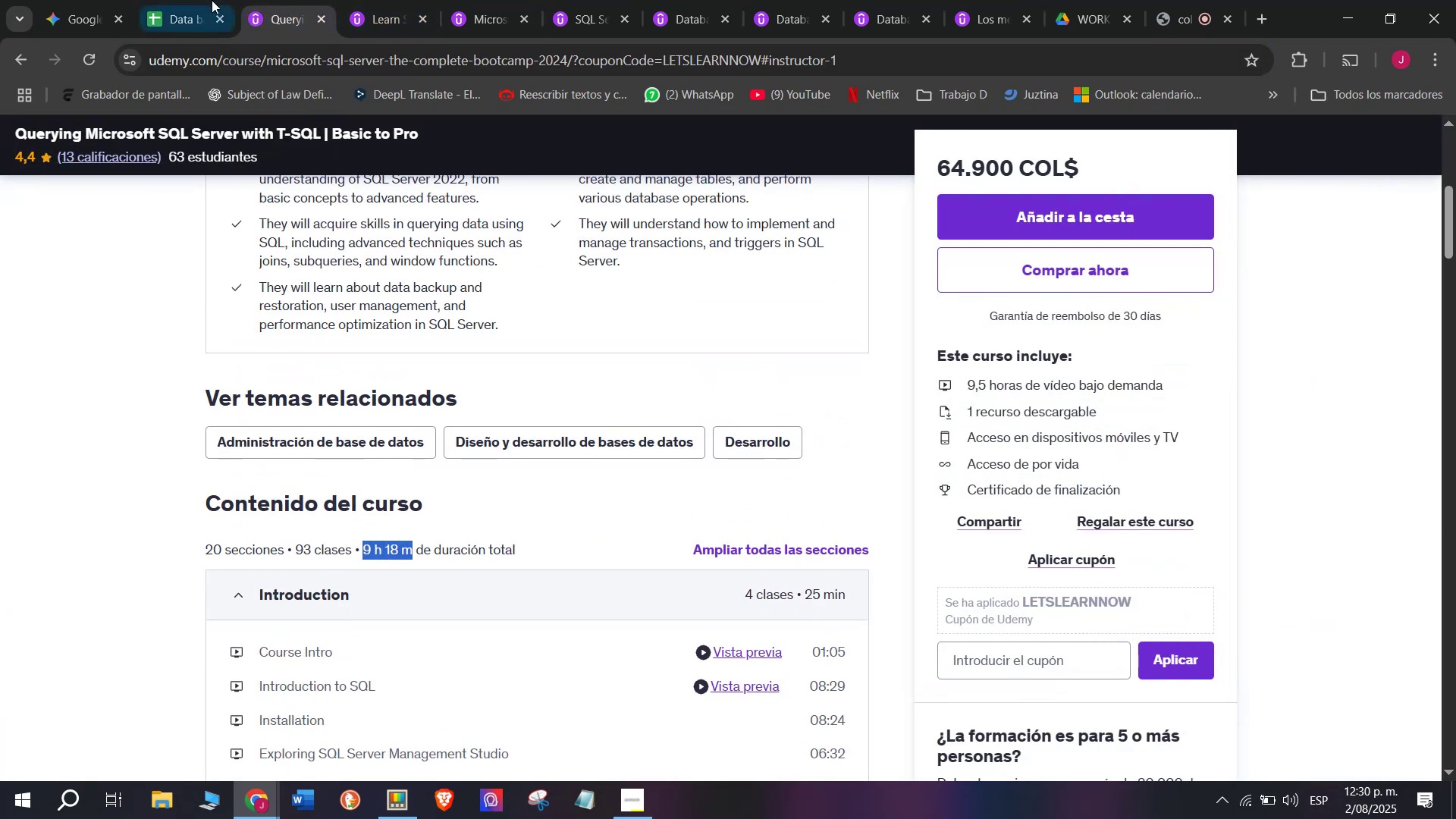 
left_click([209, 0])
 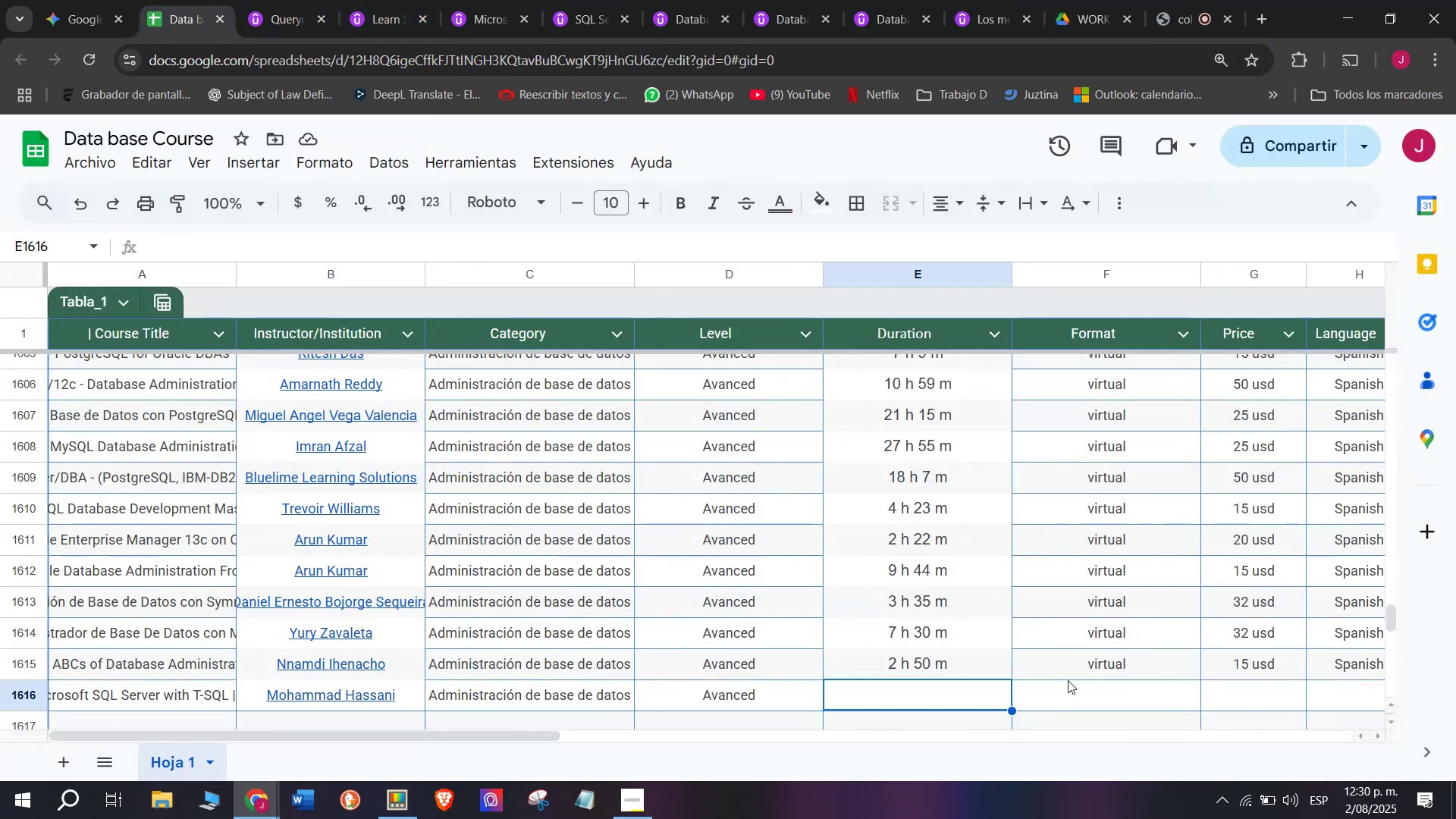 
key(Z)
 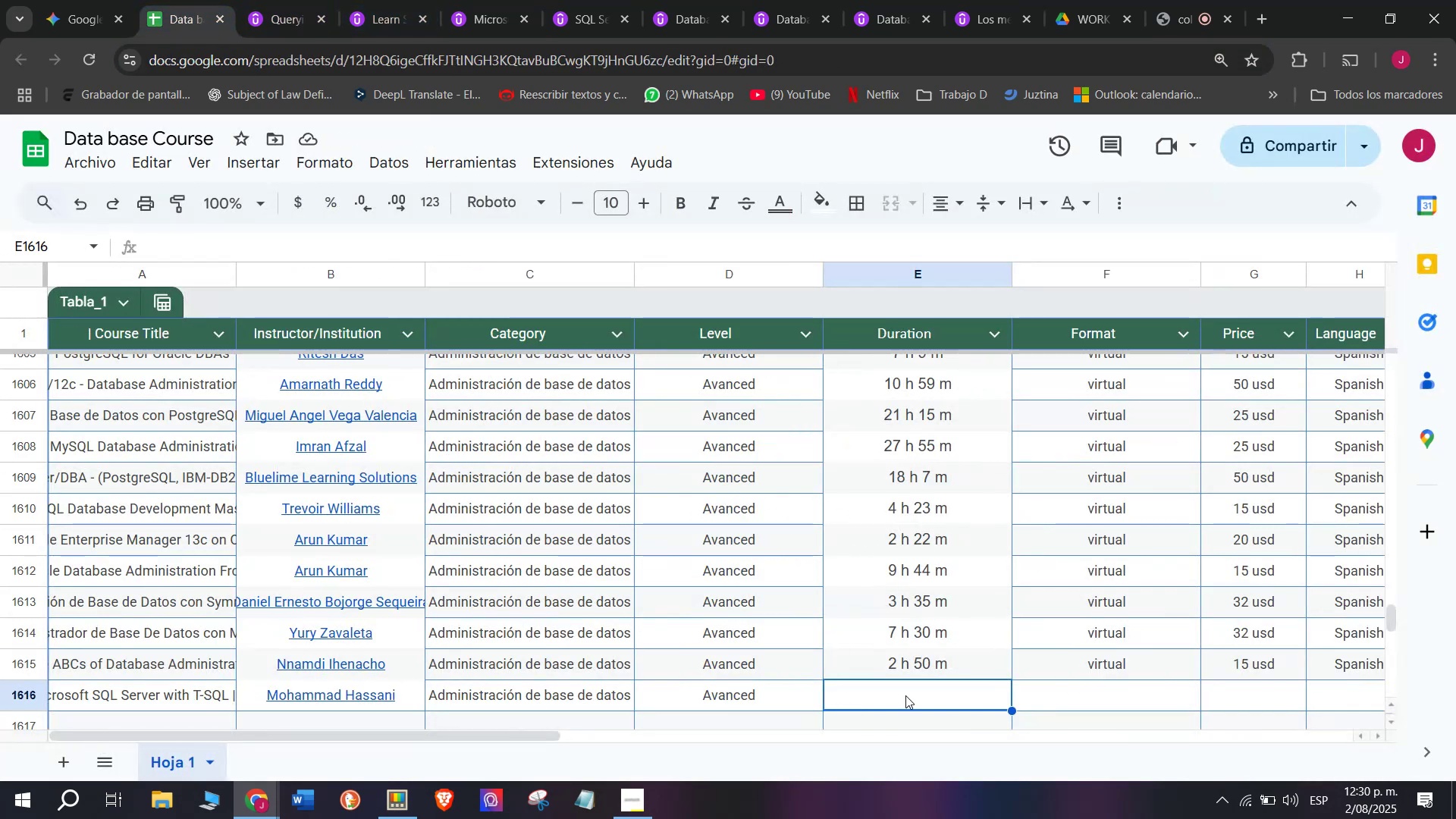 
key(Control+ControlLeft)
 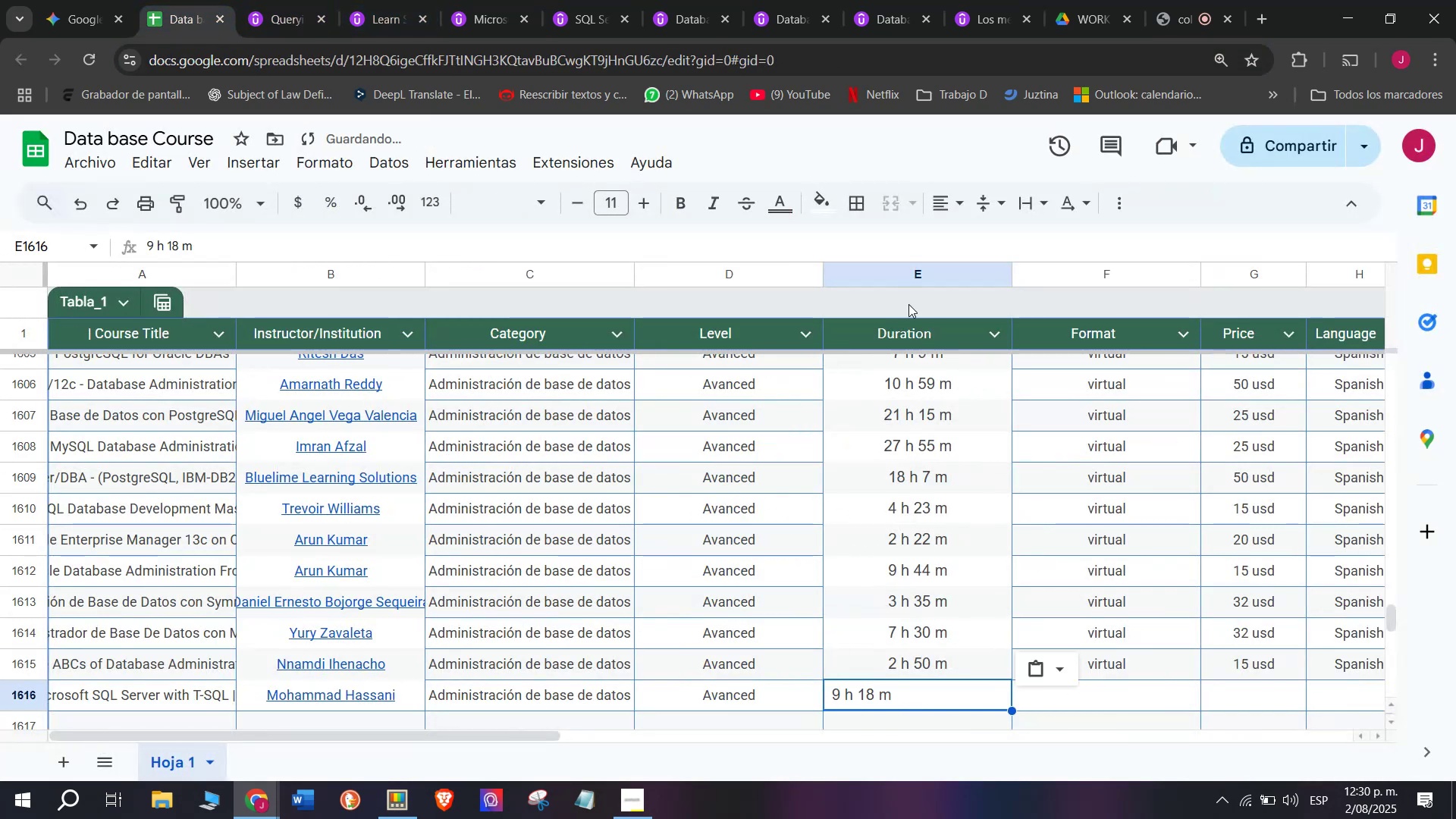 
key(Control+V)
 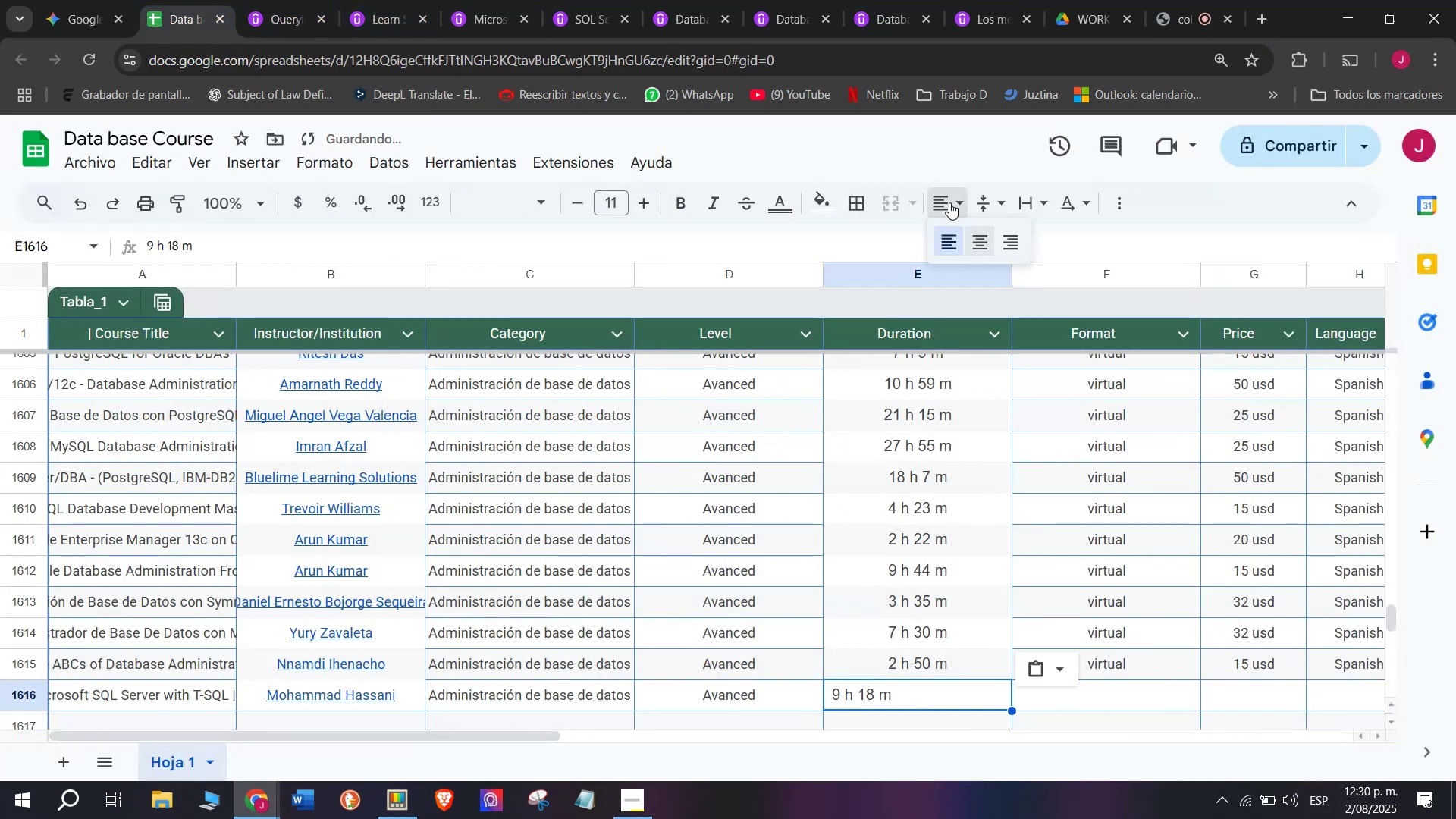 
double_click([989, 243])
 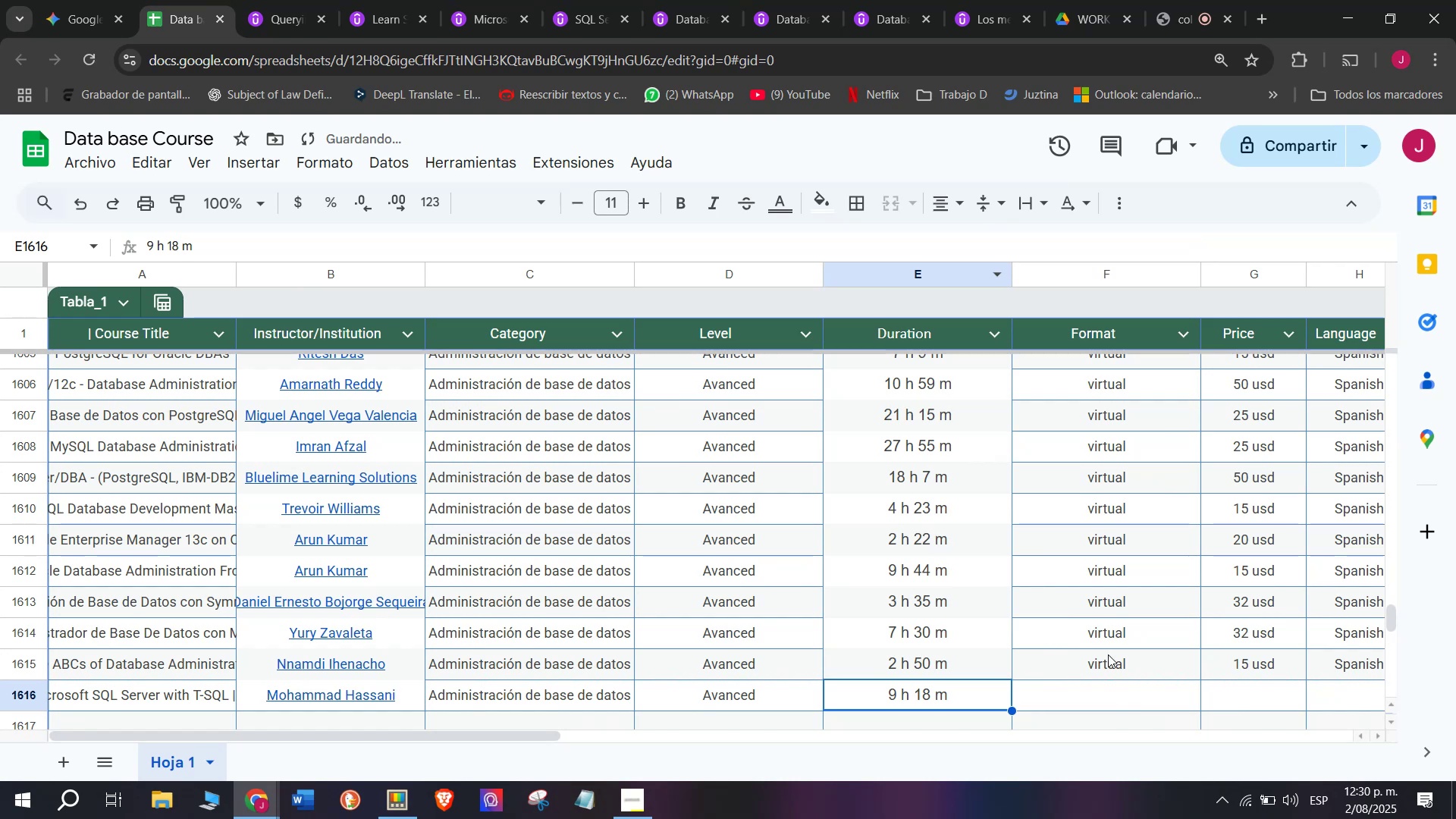 
left_click([1129, 672])
 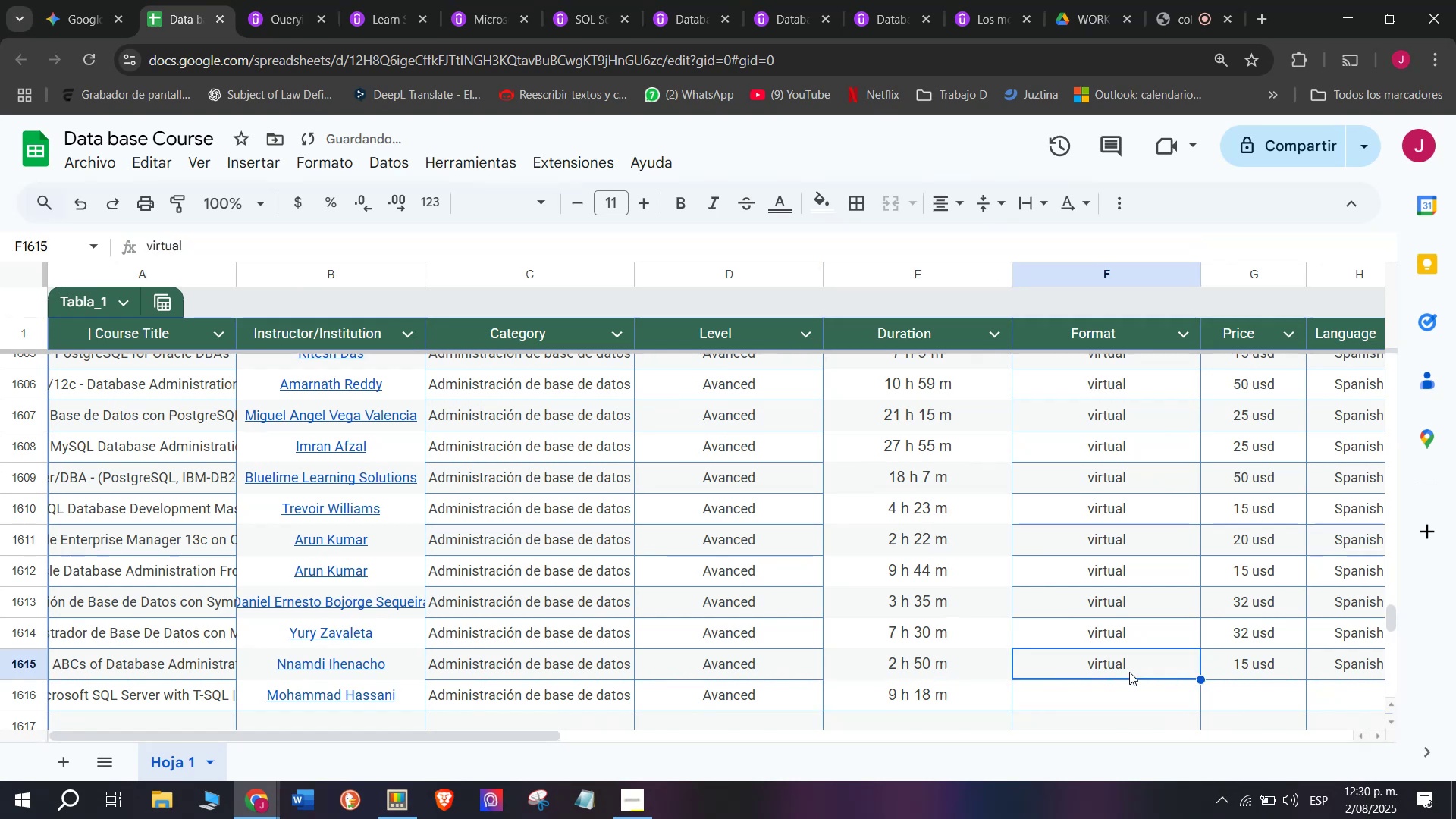 
key(Control+ControlLeft)
 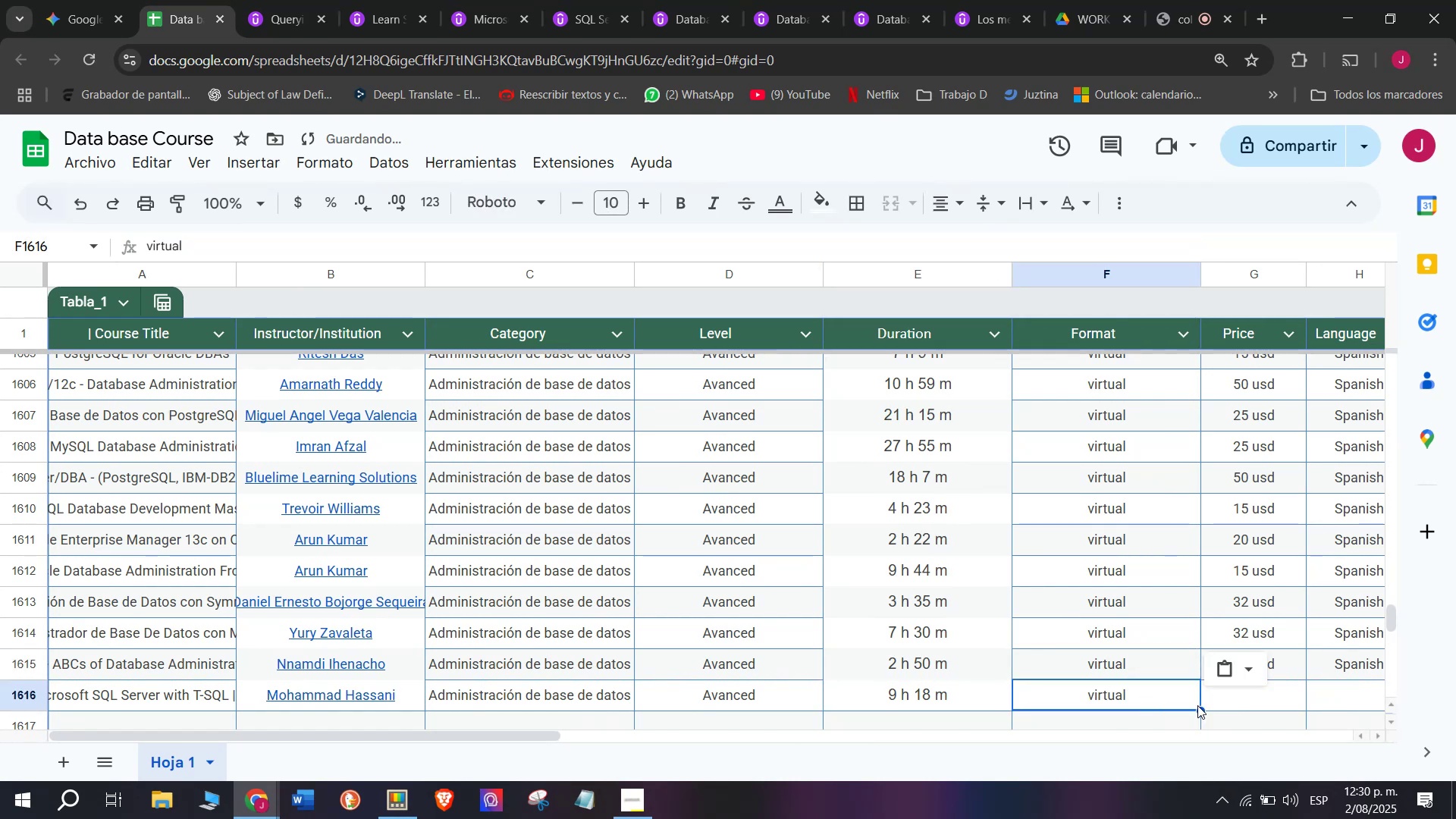 
key(Break)
 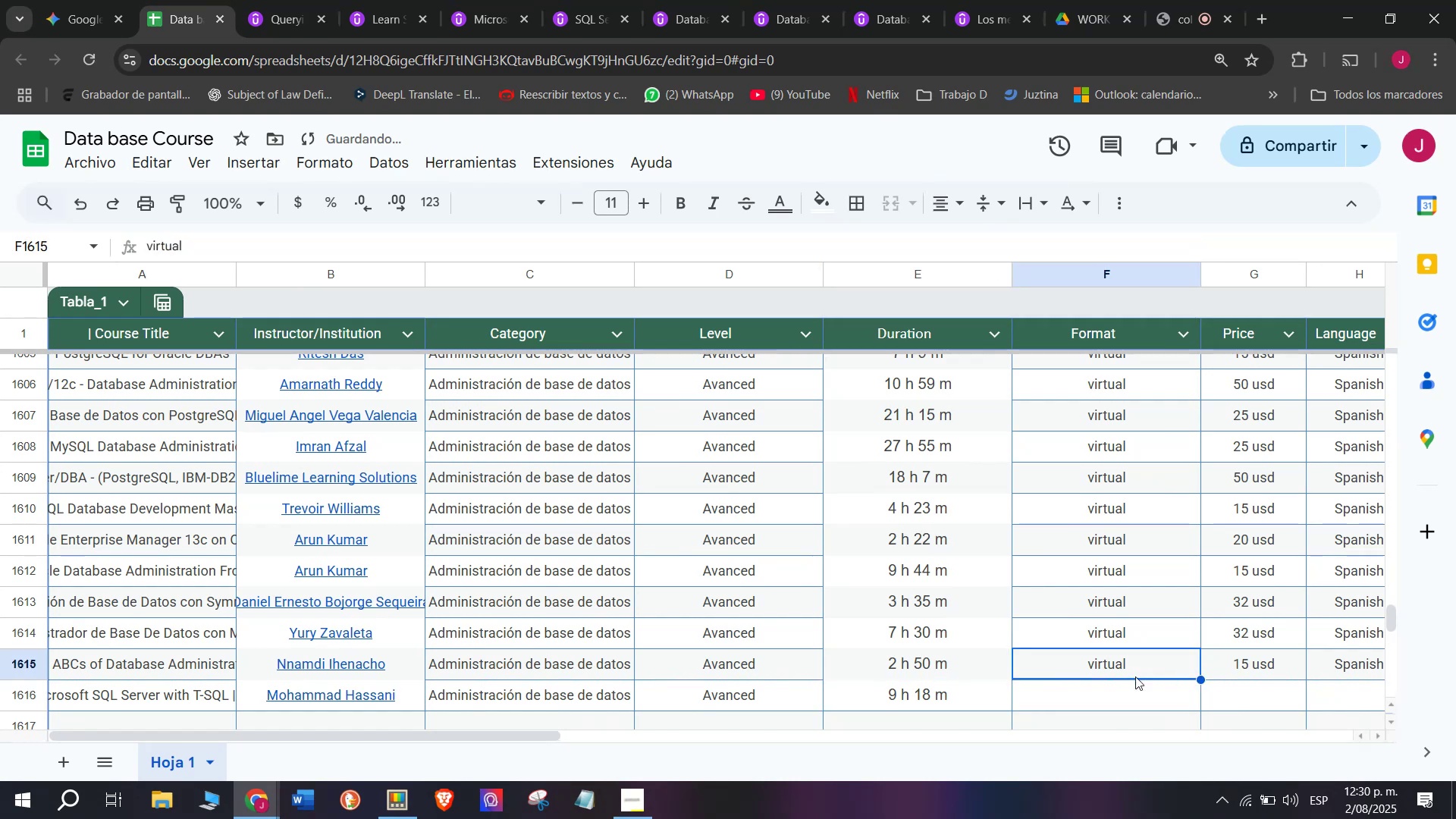 
key(Control+C)
 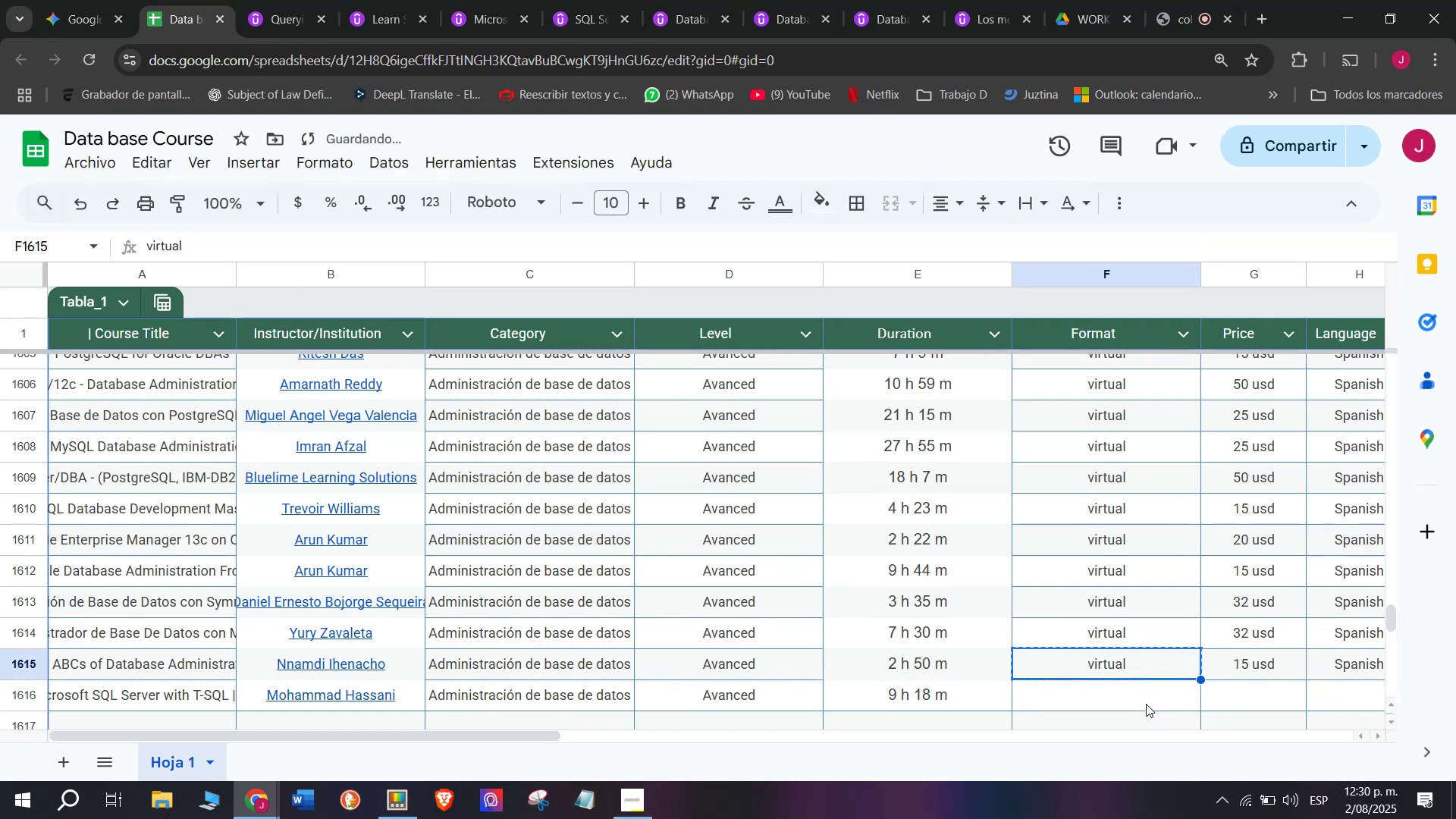 
double_click([1146, 704])
 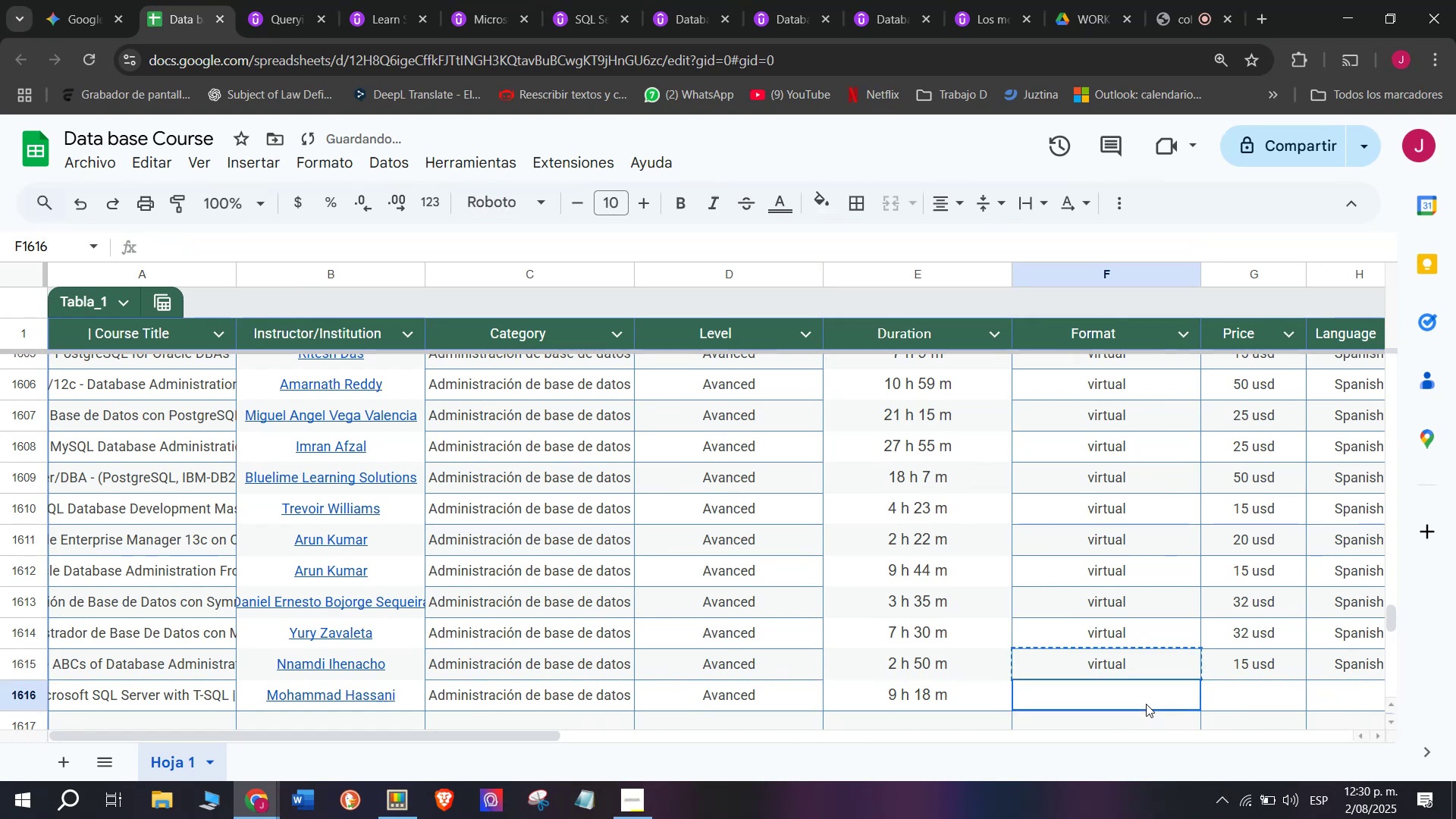 
key(Control+ControlLeft)
 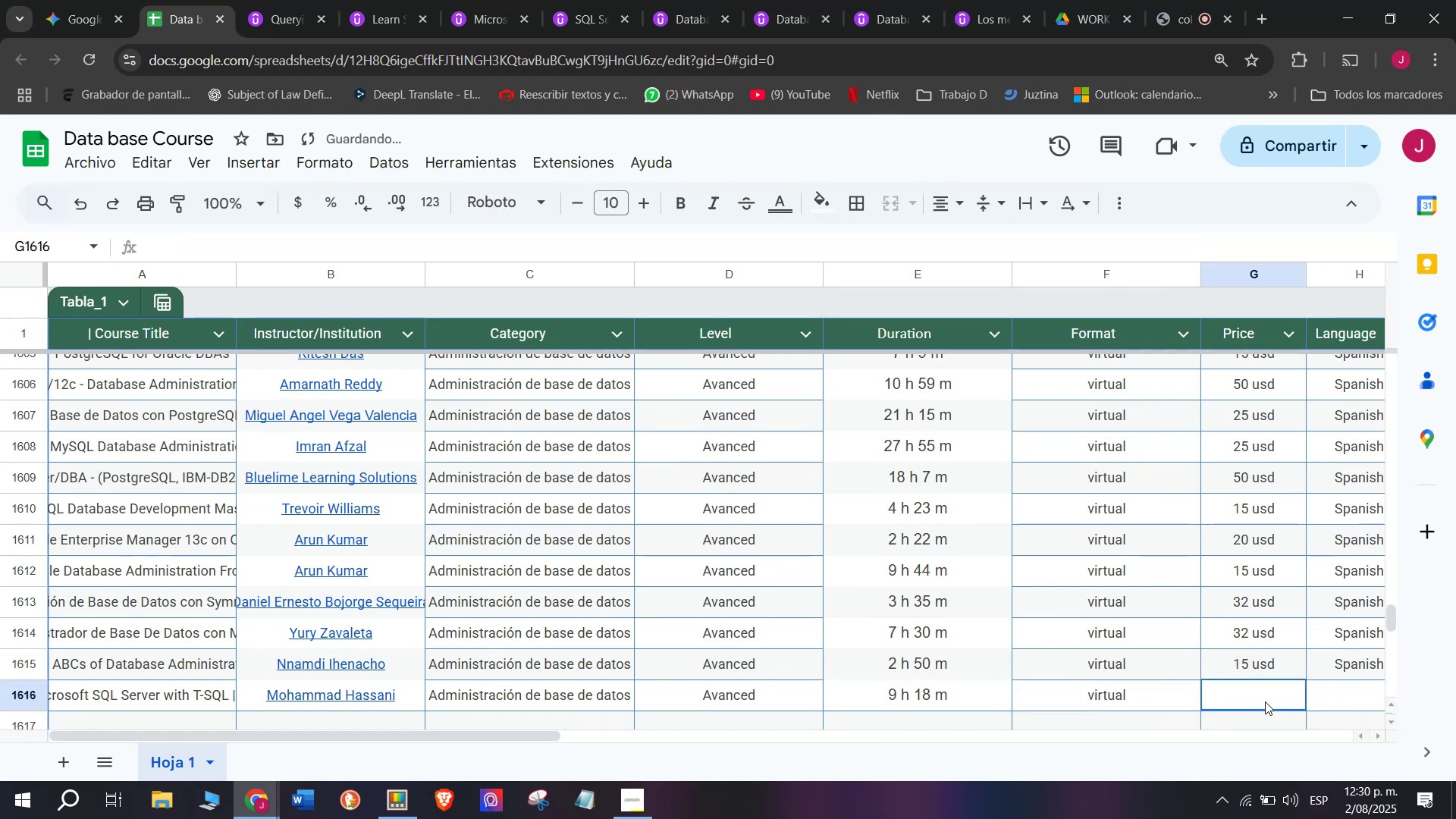 
key(Z)
 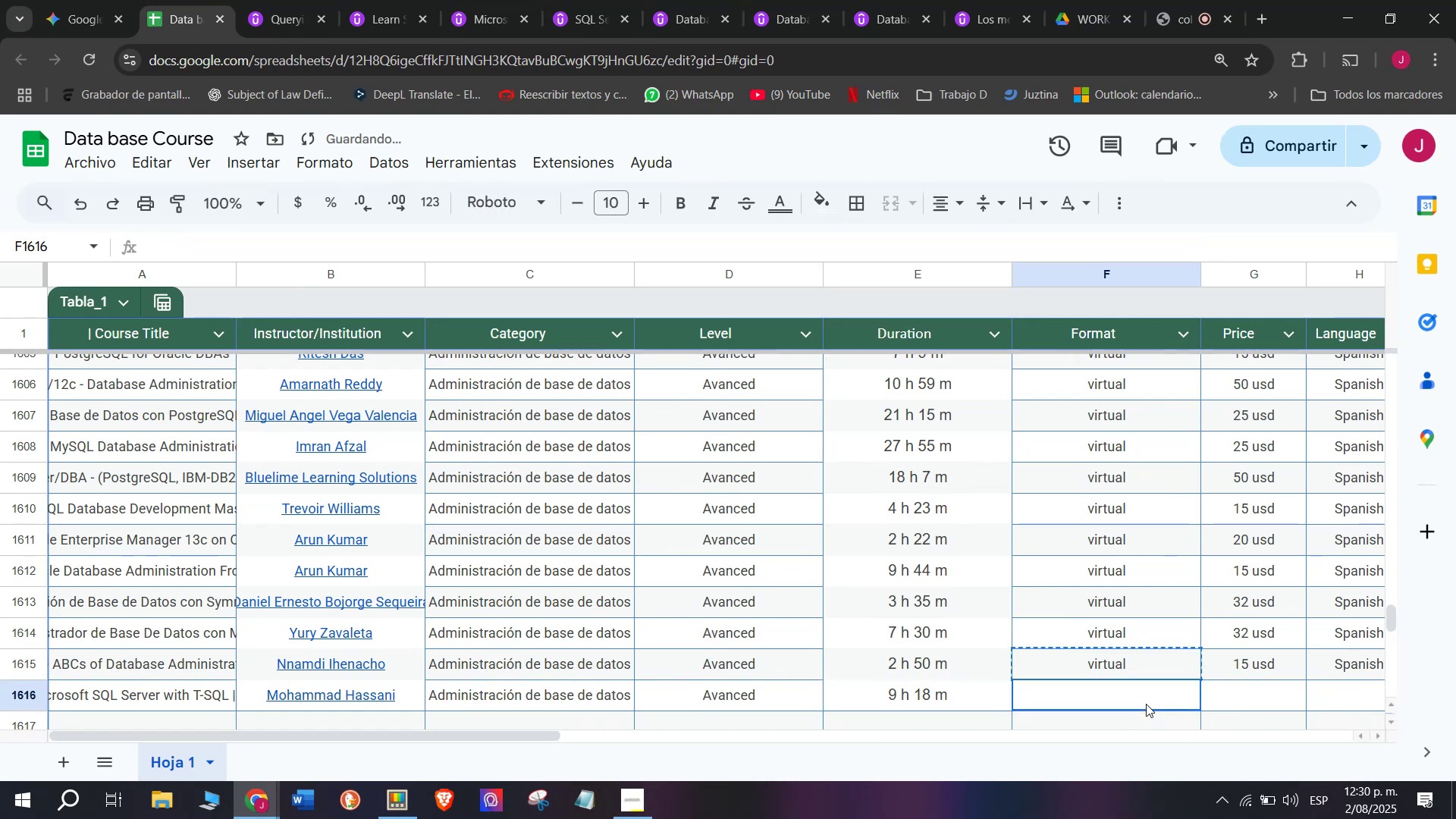 
key(Control+V)
 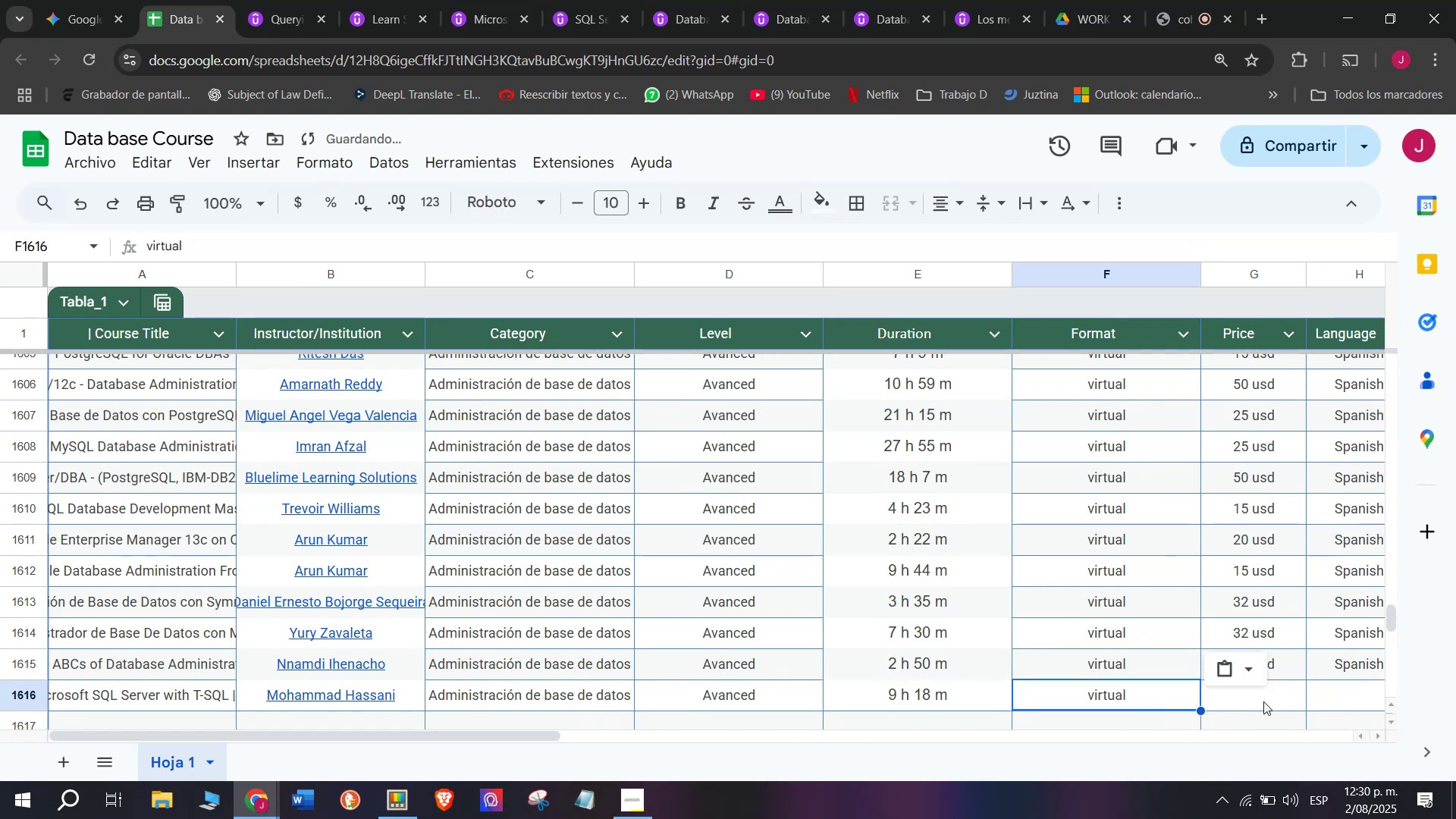 
triple_click([1265, 701])
 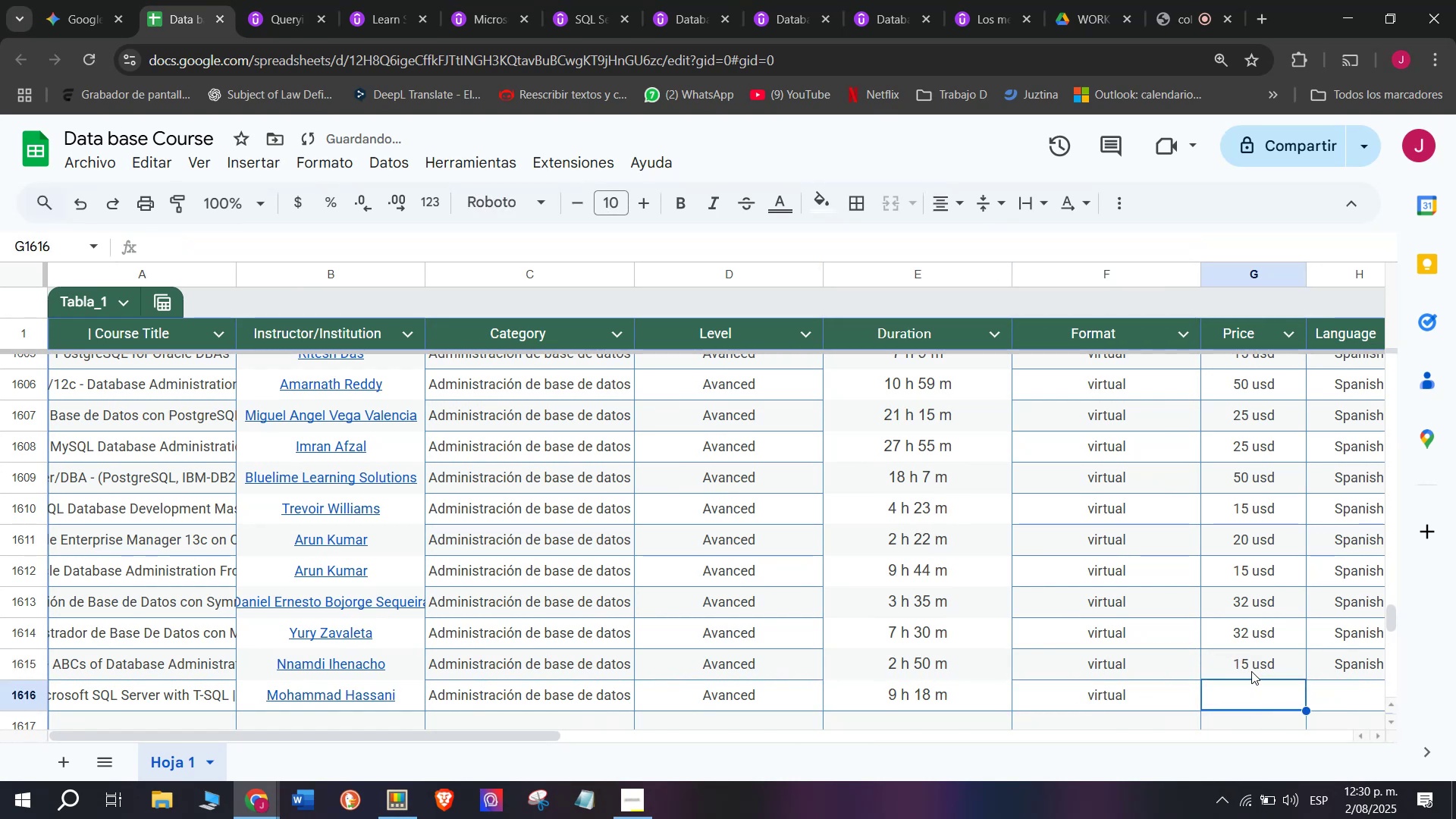 
triple_click([1251, 670])
 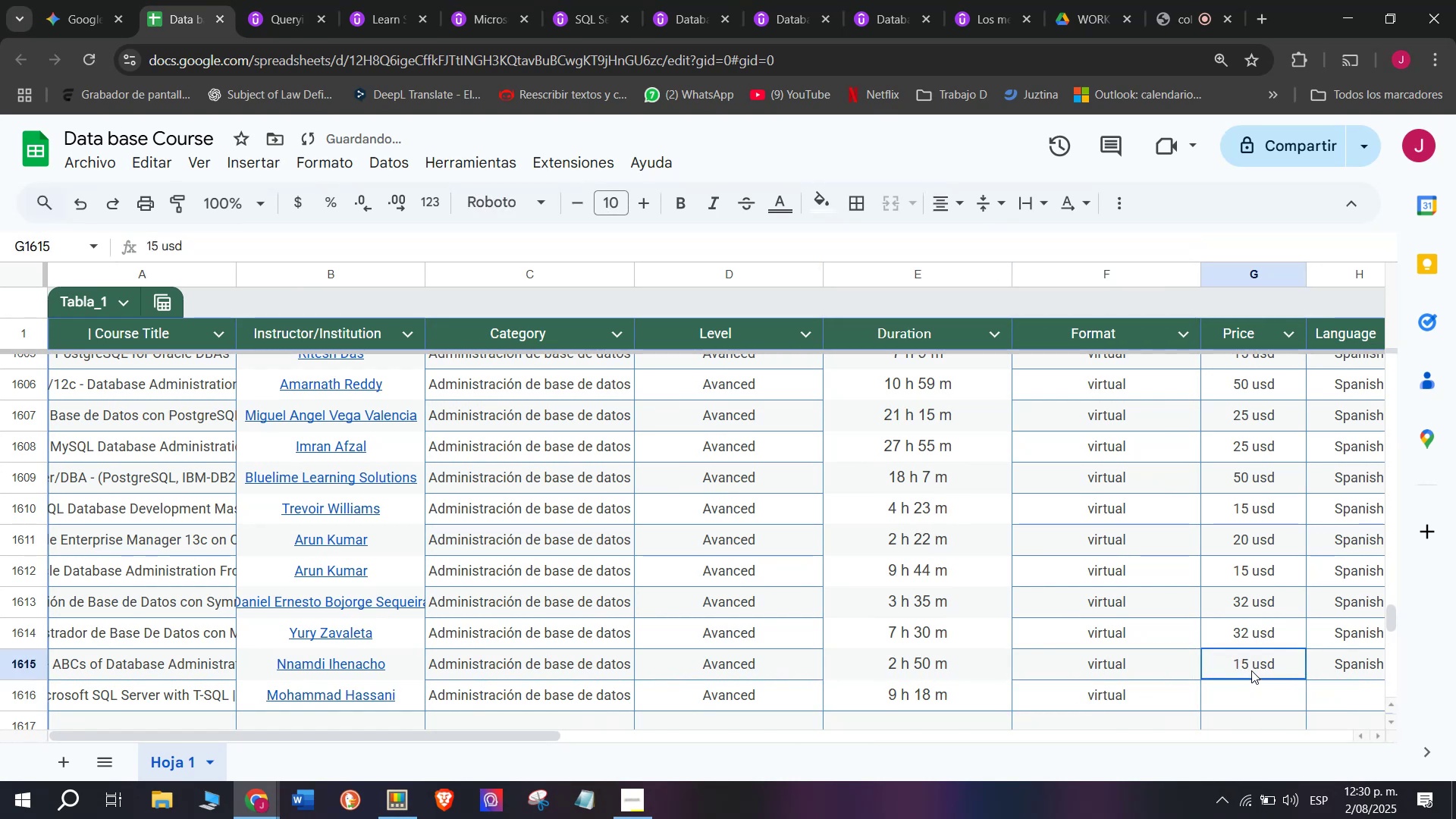 
key(Break)
 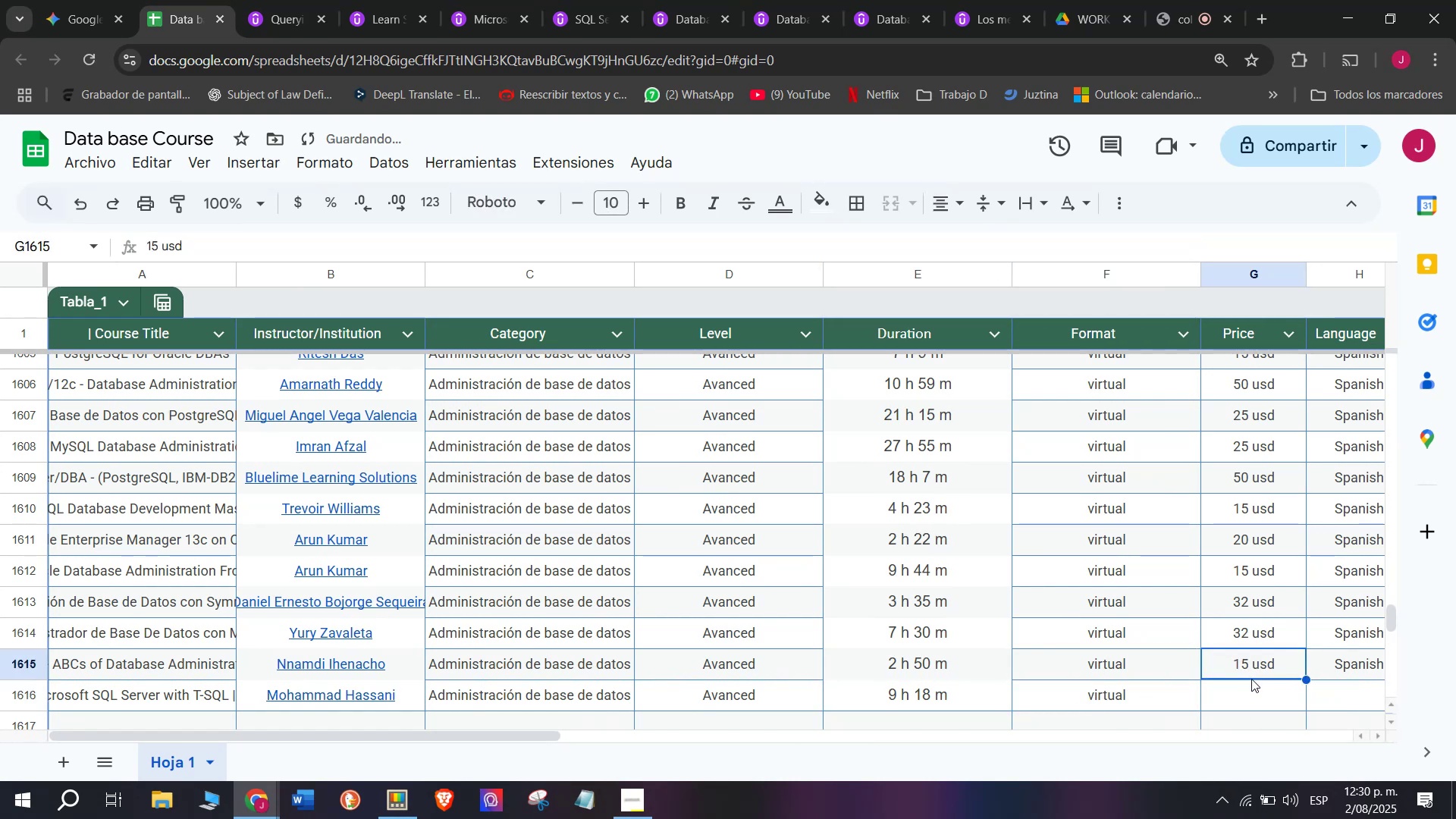 
key(Control+ControlLeft)
 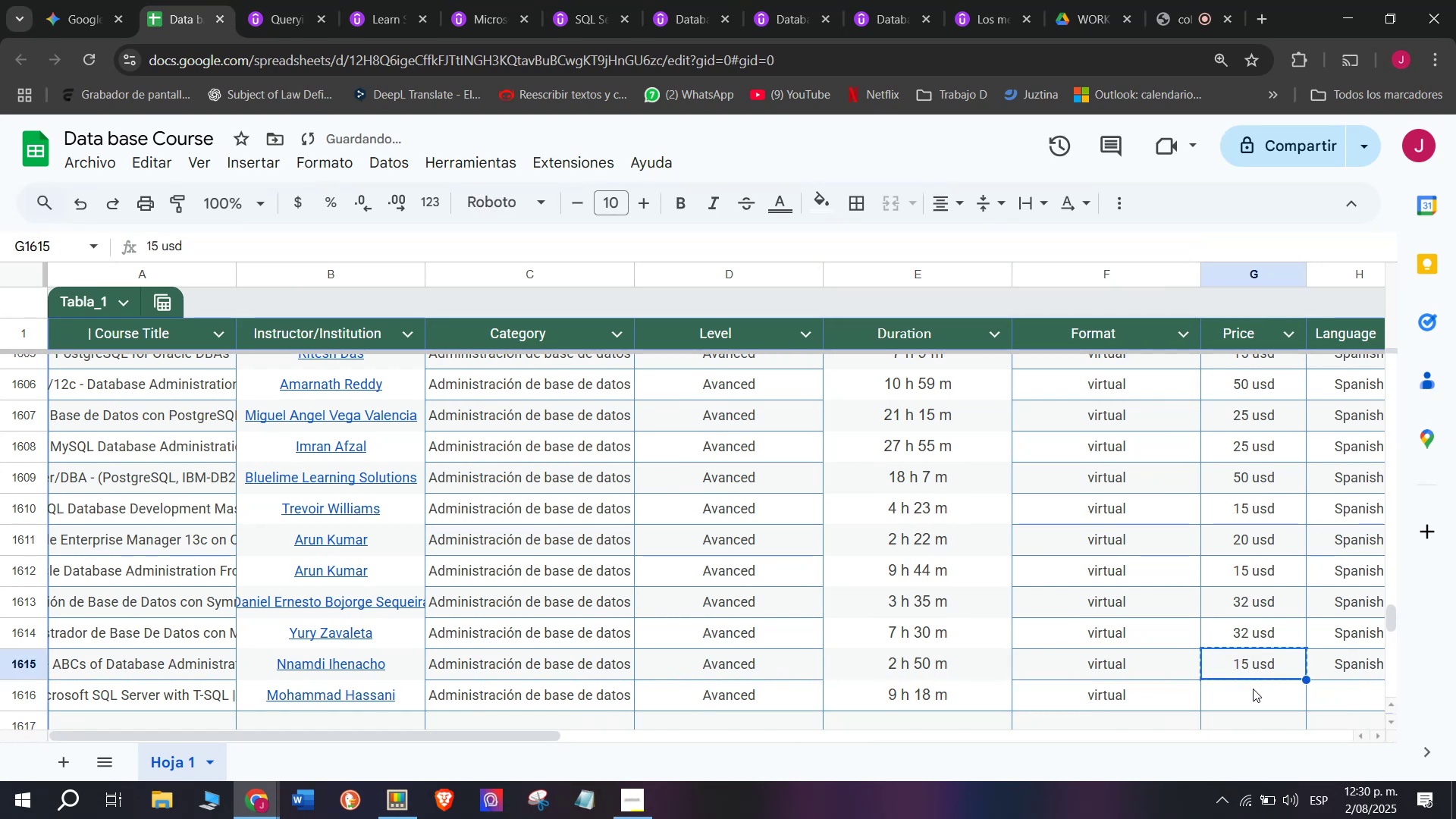 
key(Control+C)
 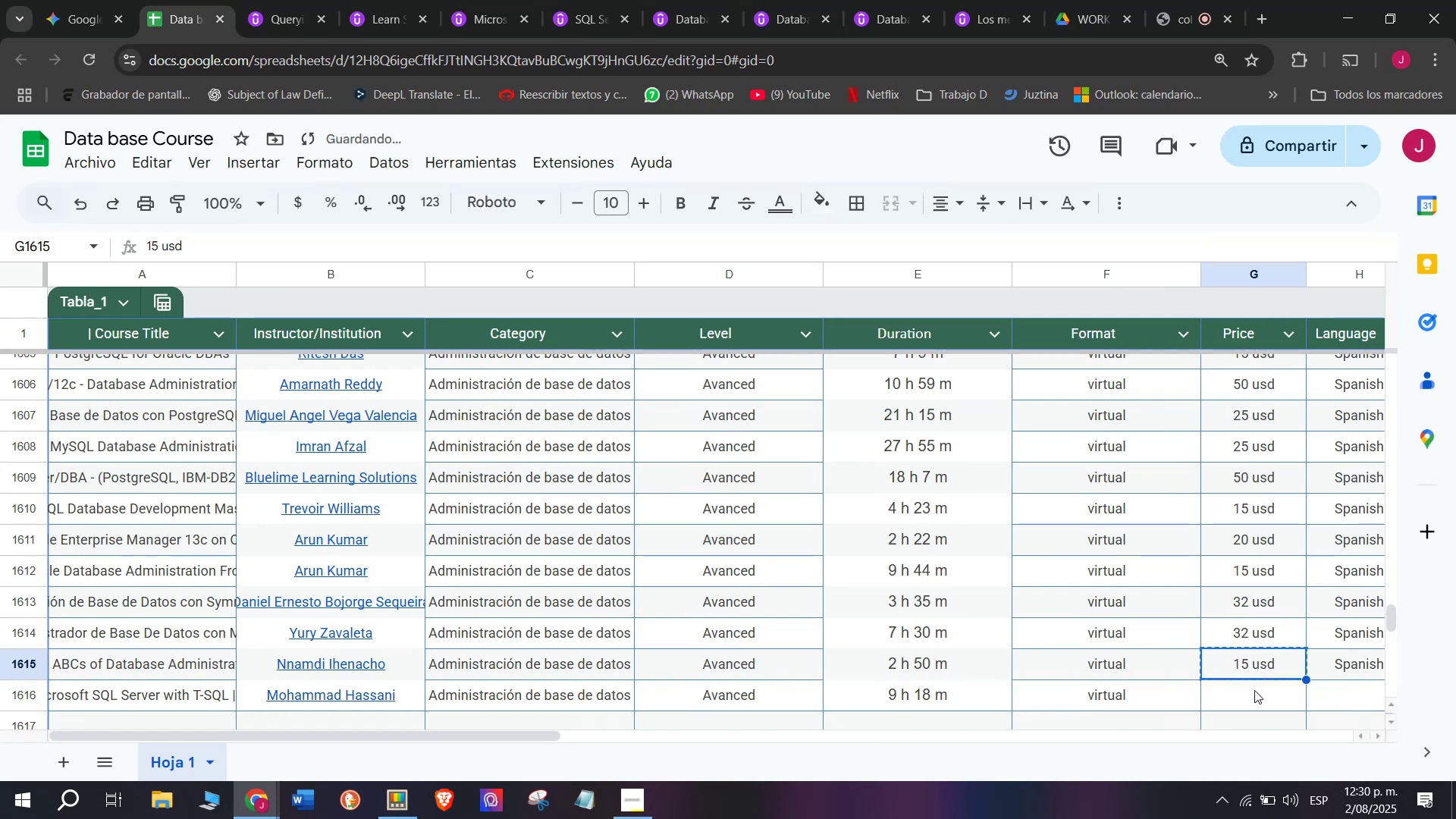 
key(Z)
 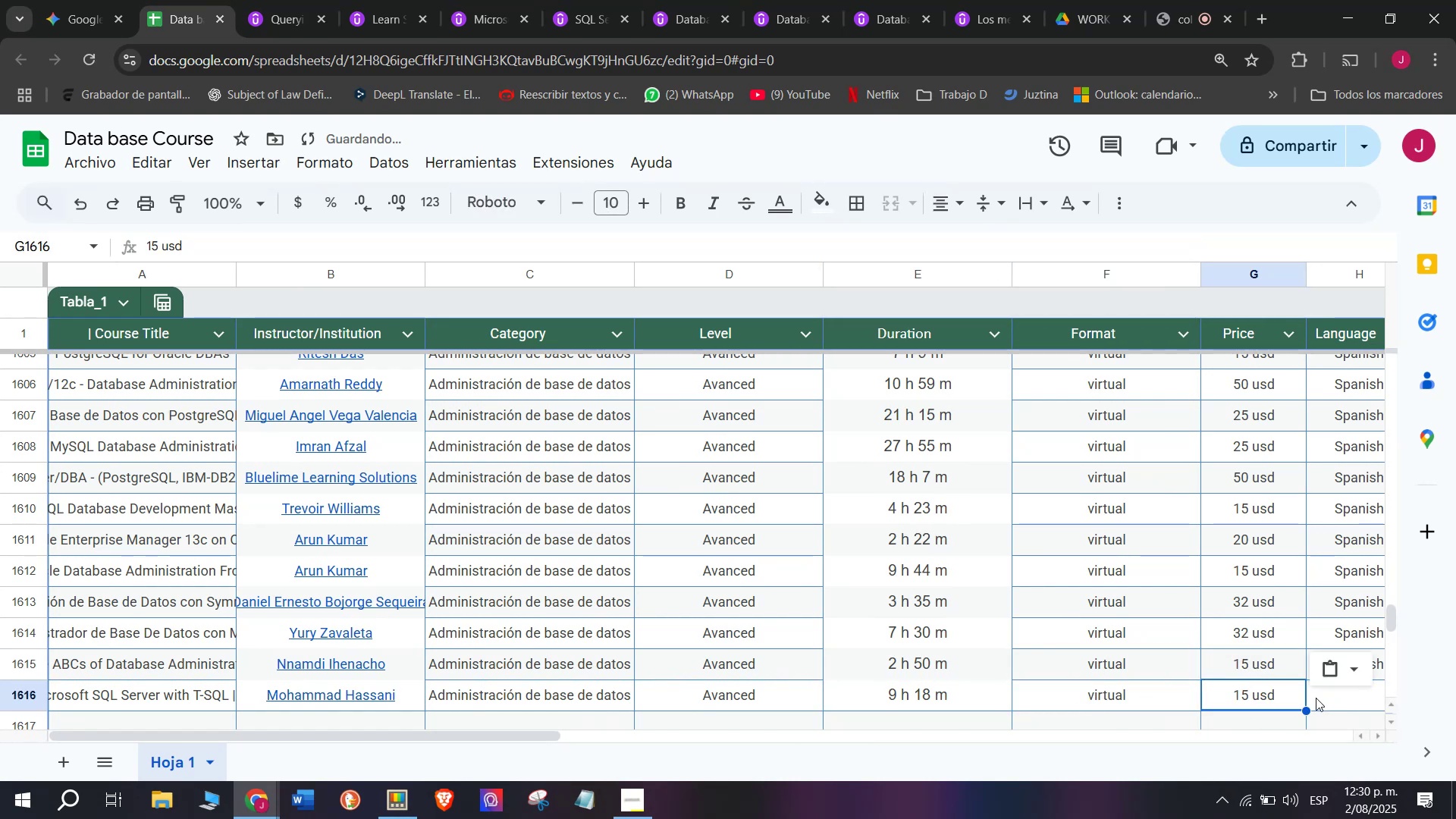 
key(Control+ControlLeft)
 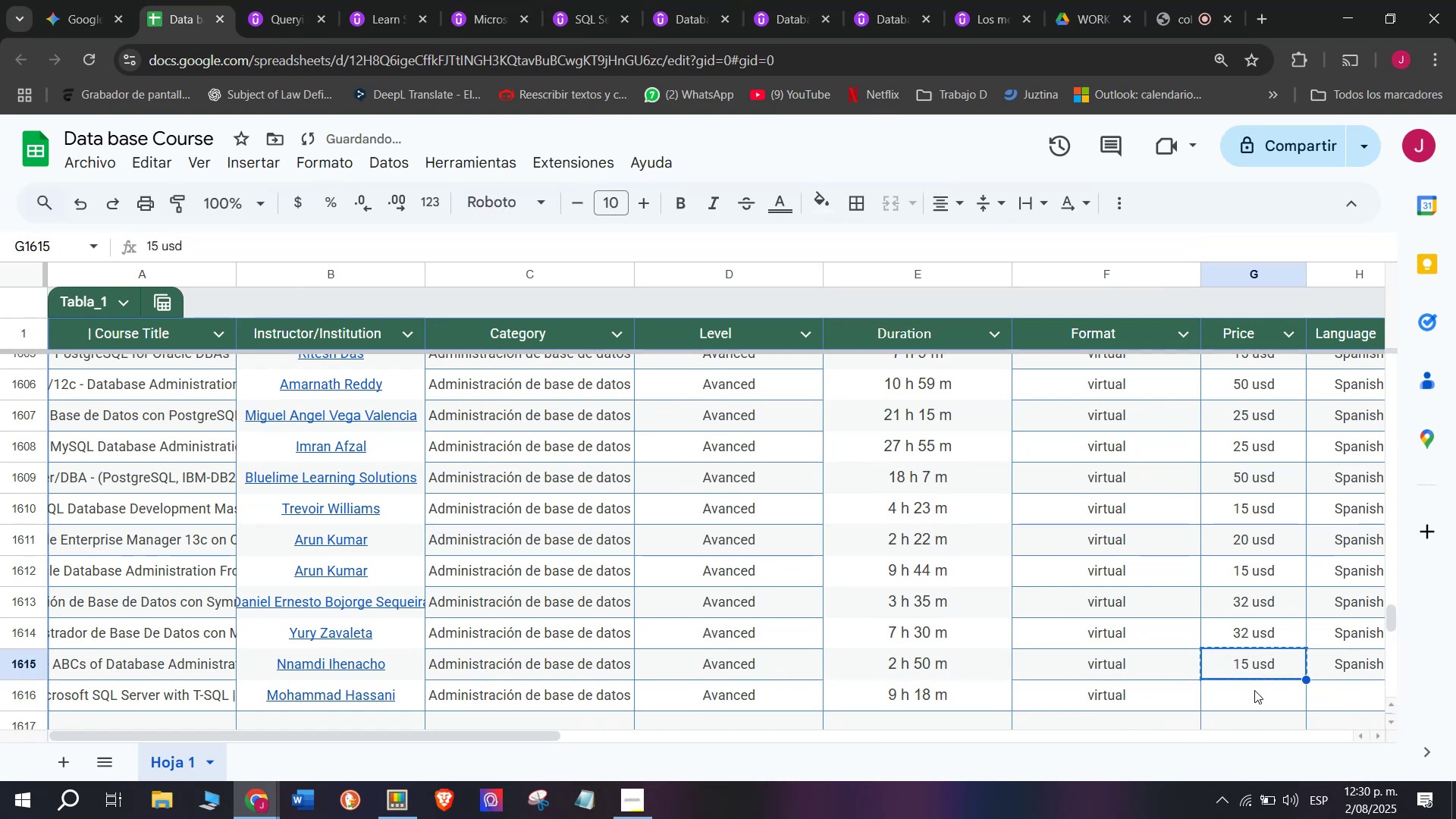 
key(Control+V)
 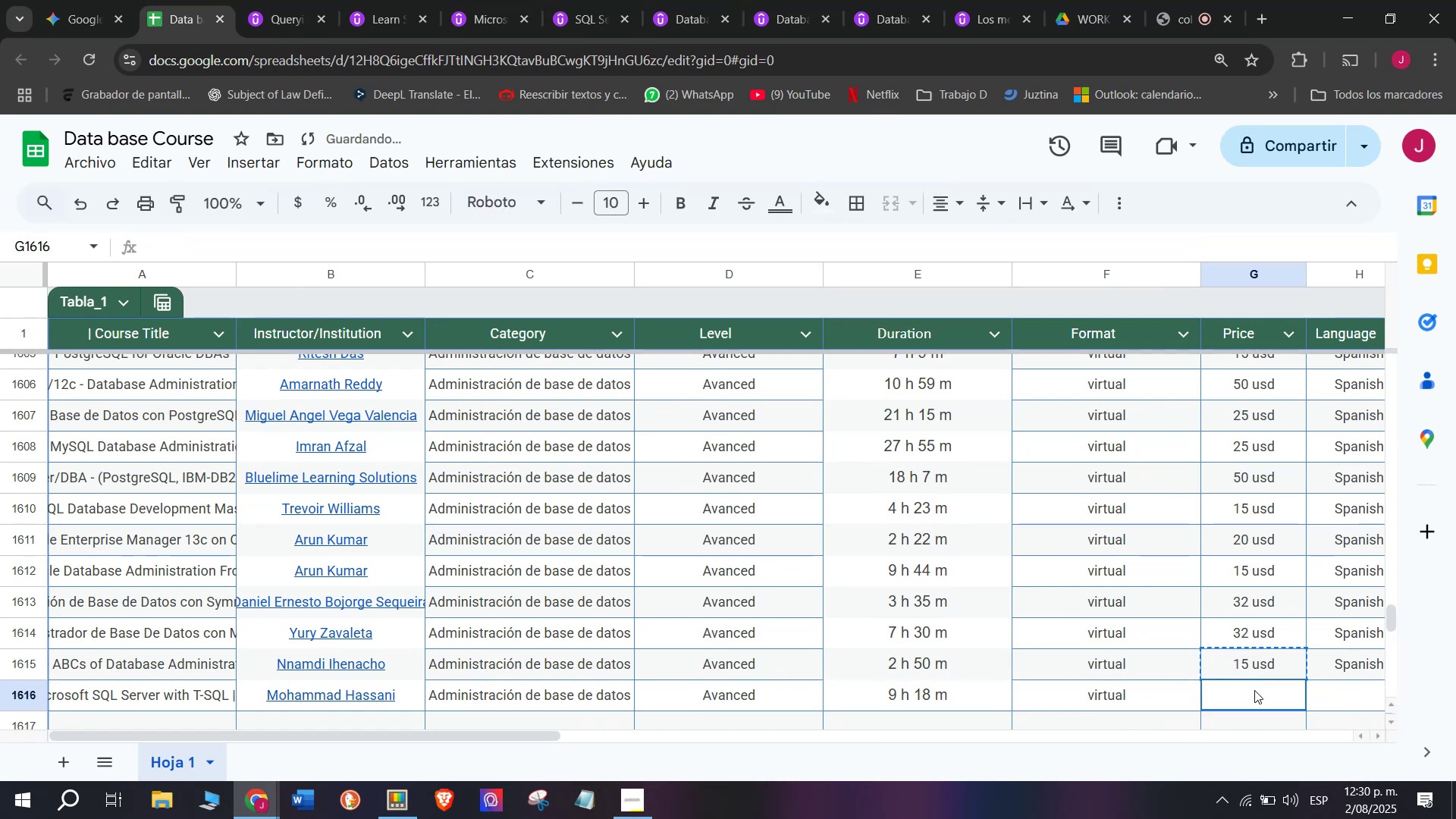 
left_click([1254, 690])
 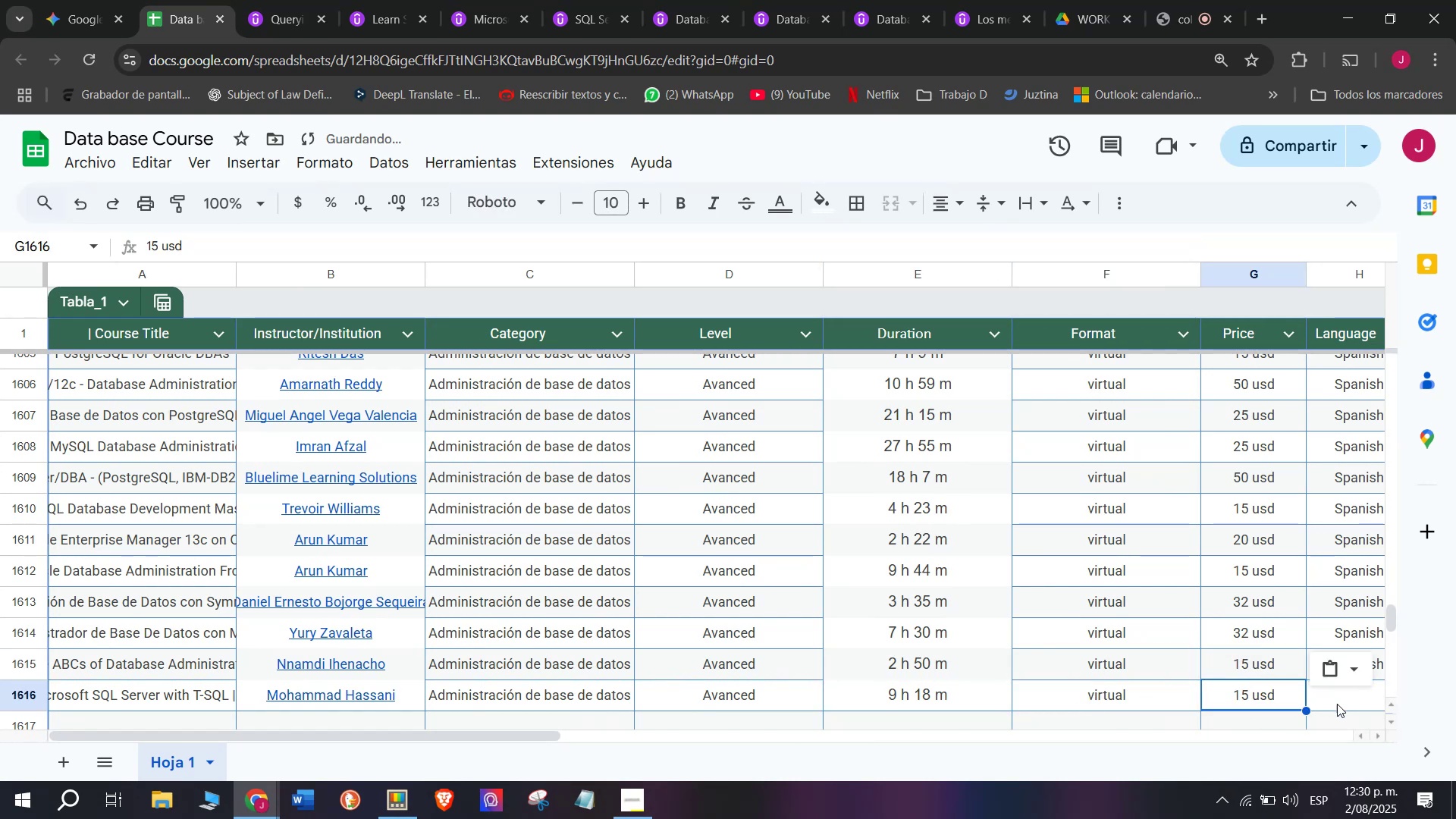 
left_click([1349, 710])
 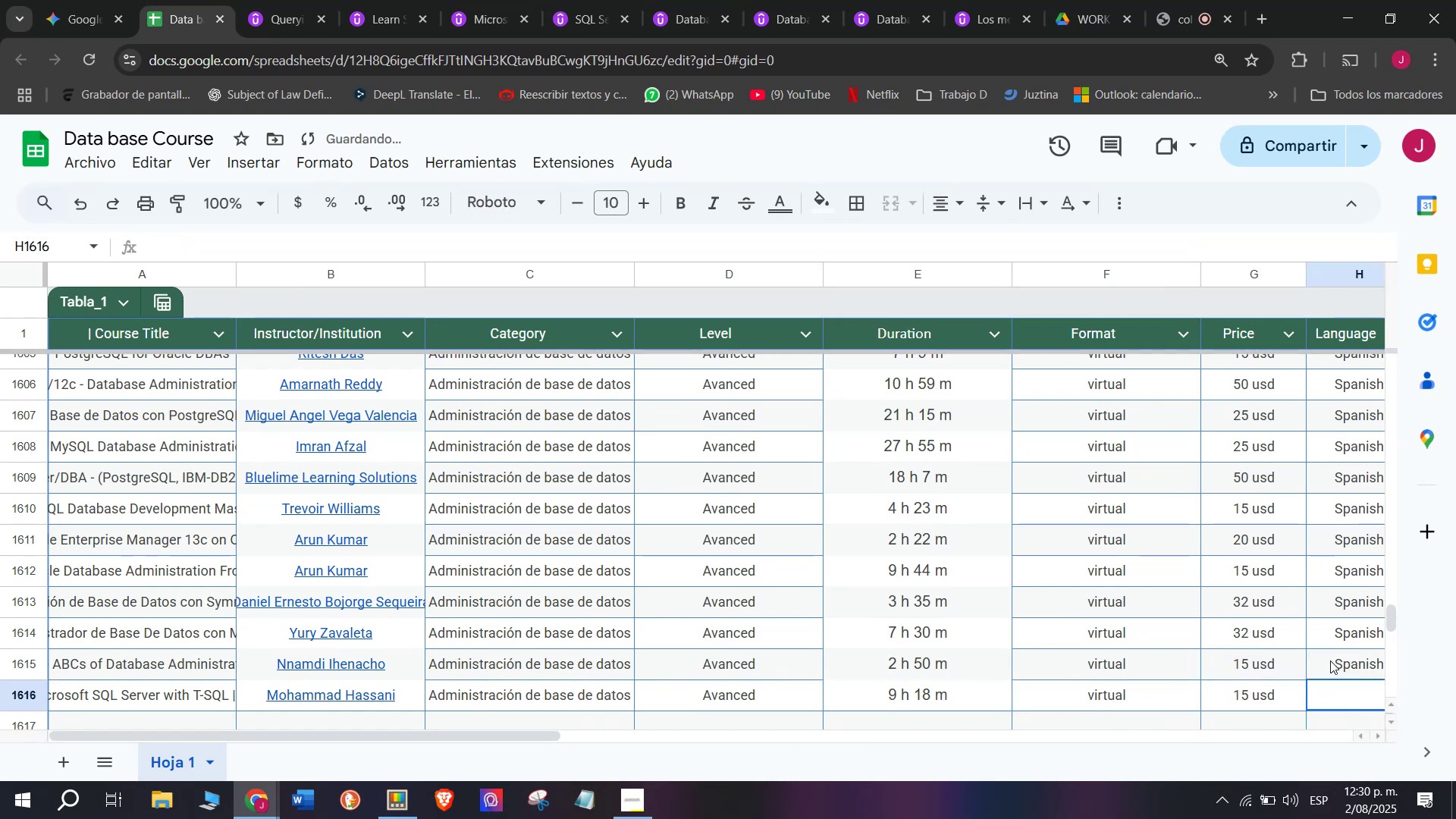 
key(Break)
 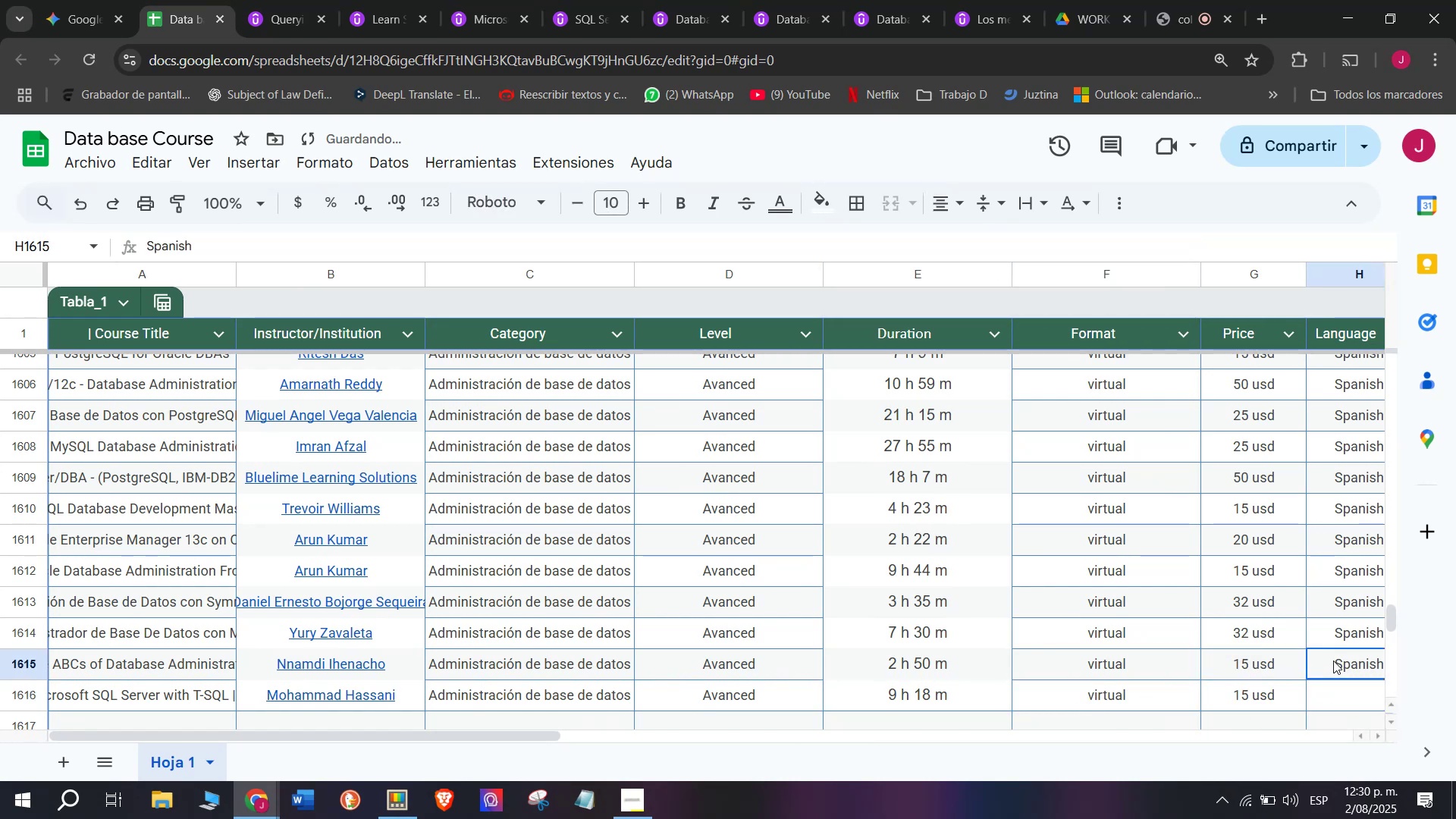 
key(Control+ControlLeft)
 